 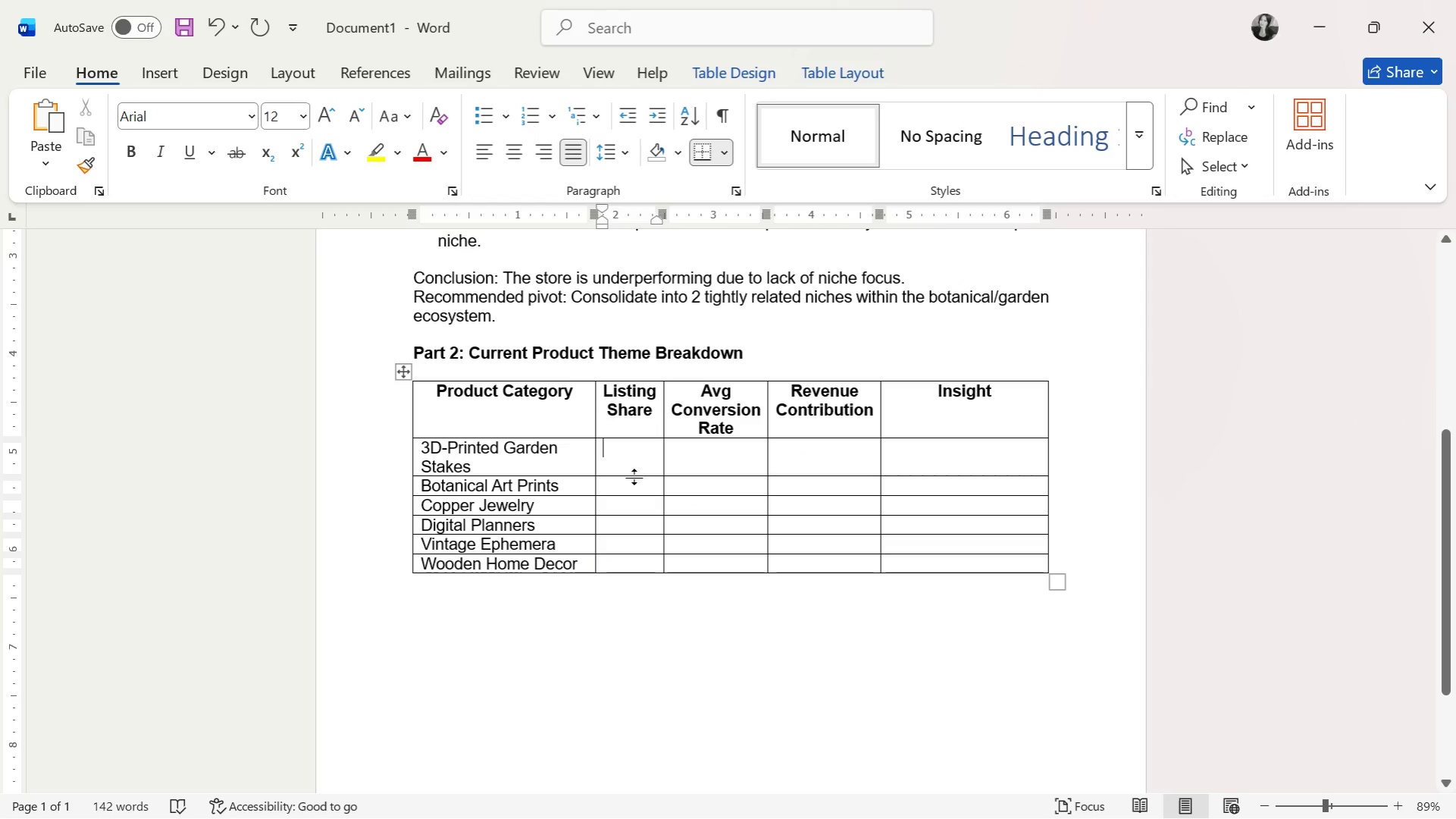 
type(17.0%)
 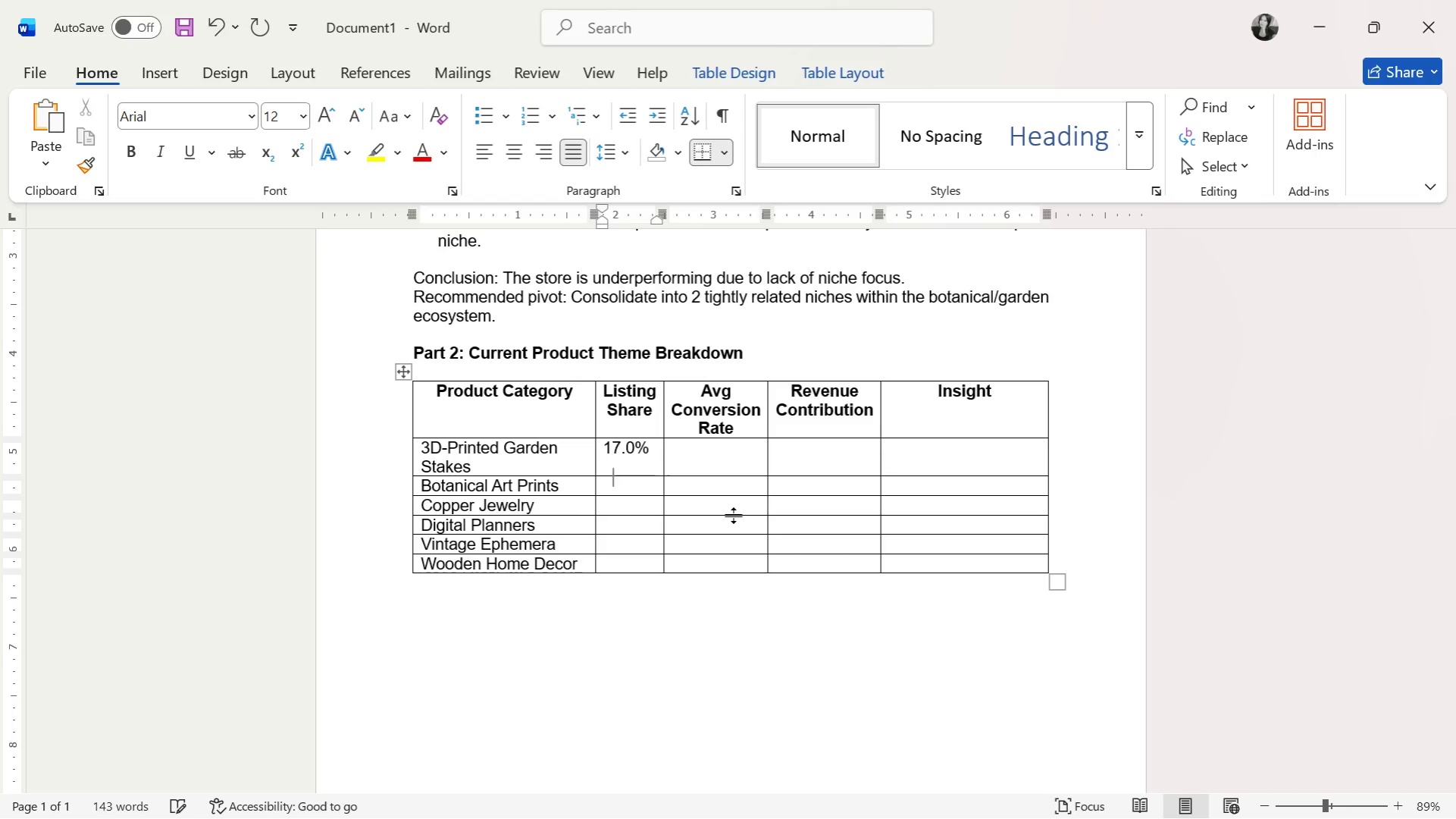 
 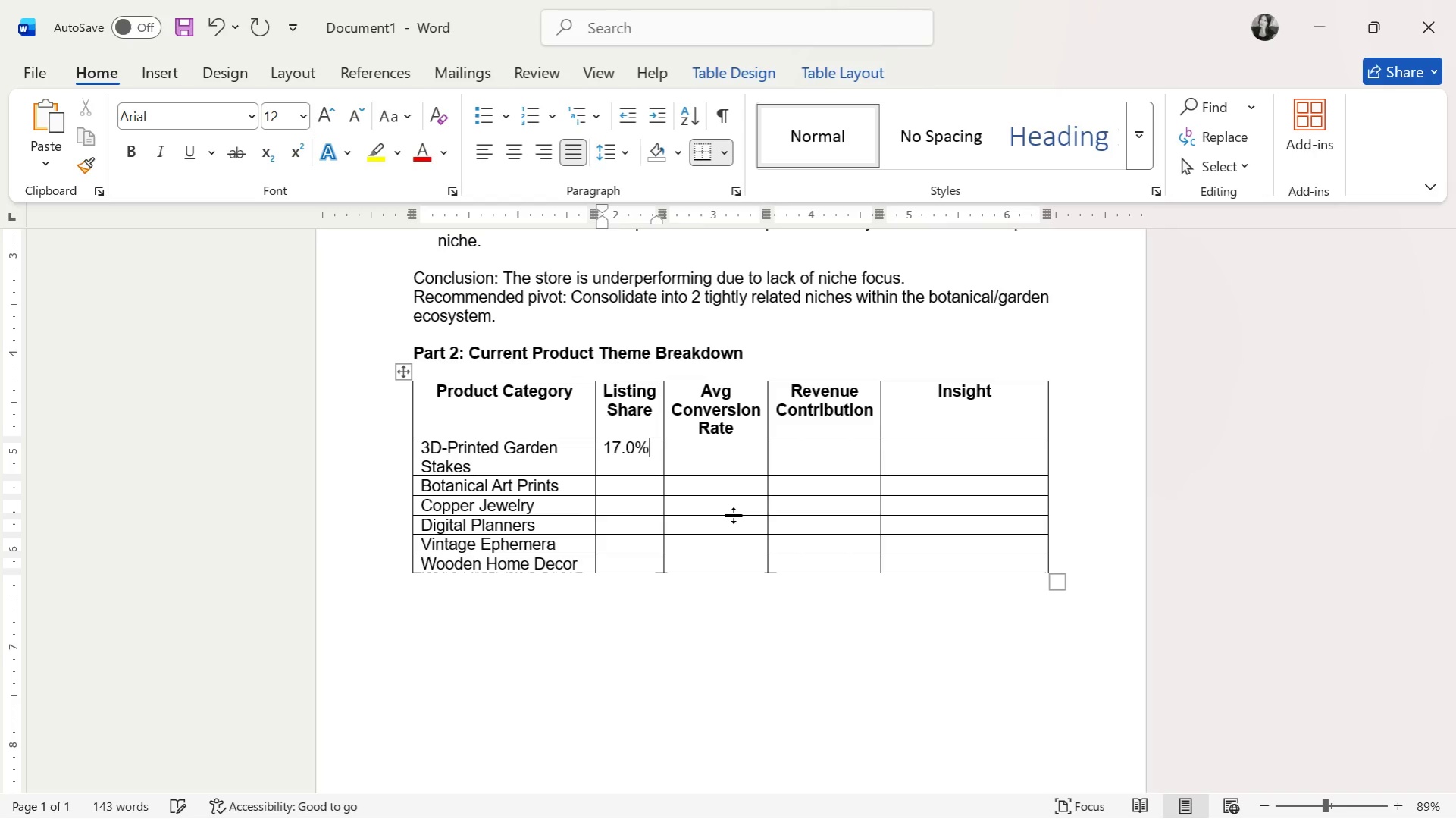 
key(ArrowDown)
 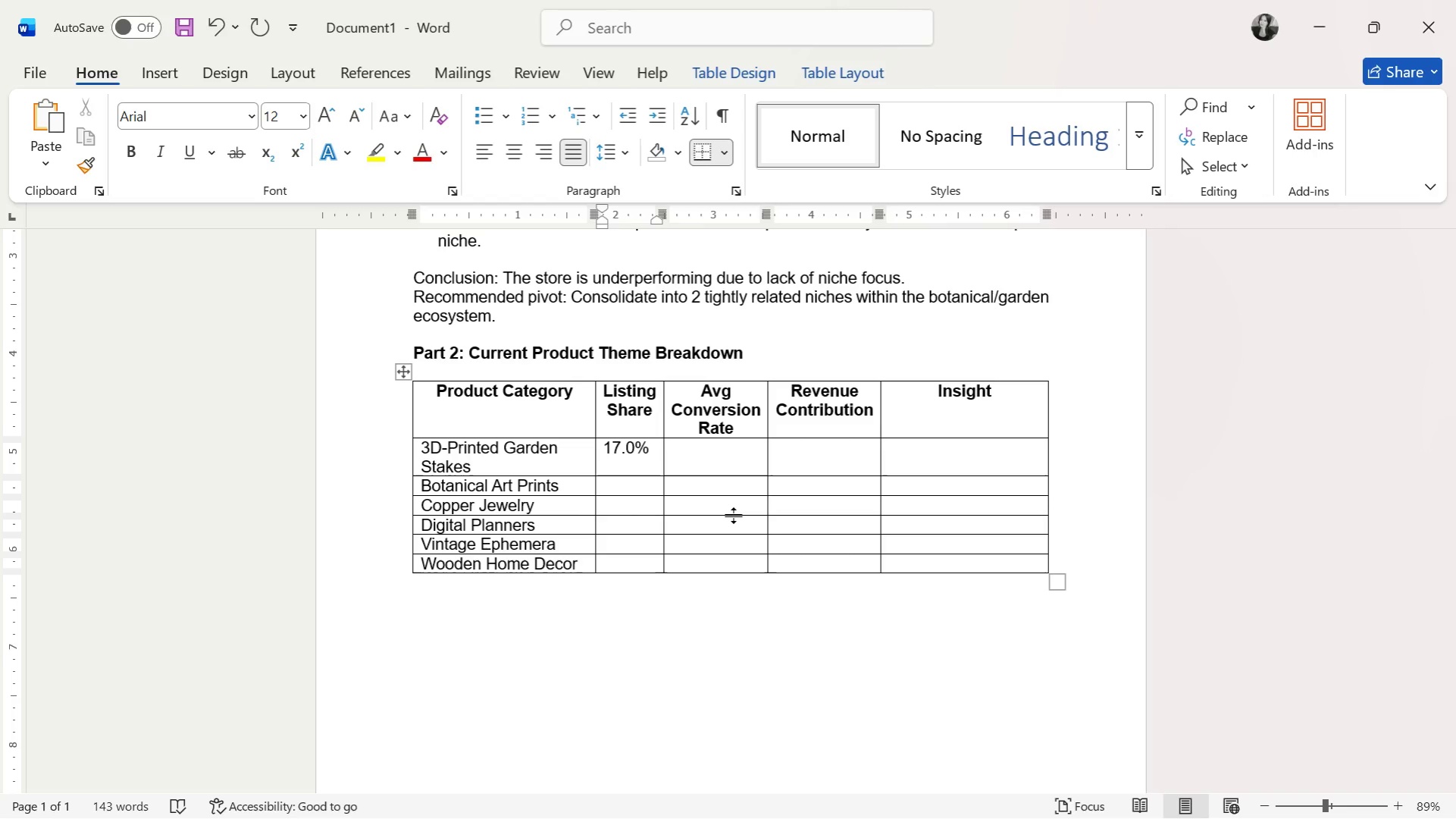 
type(17.0%)
 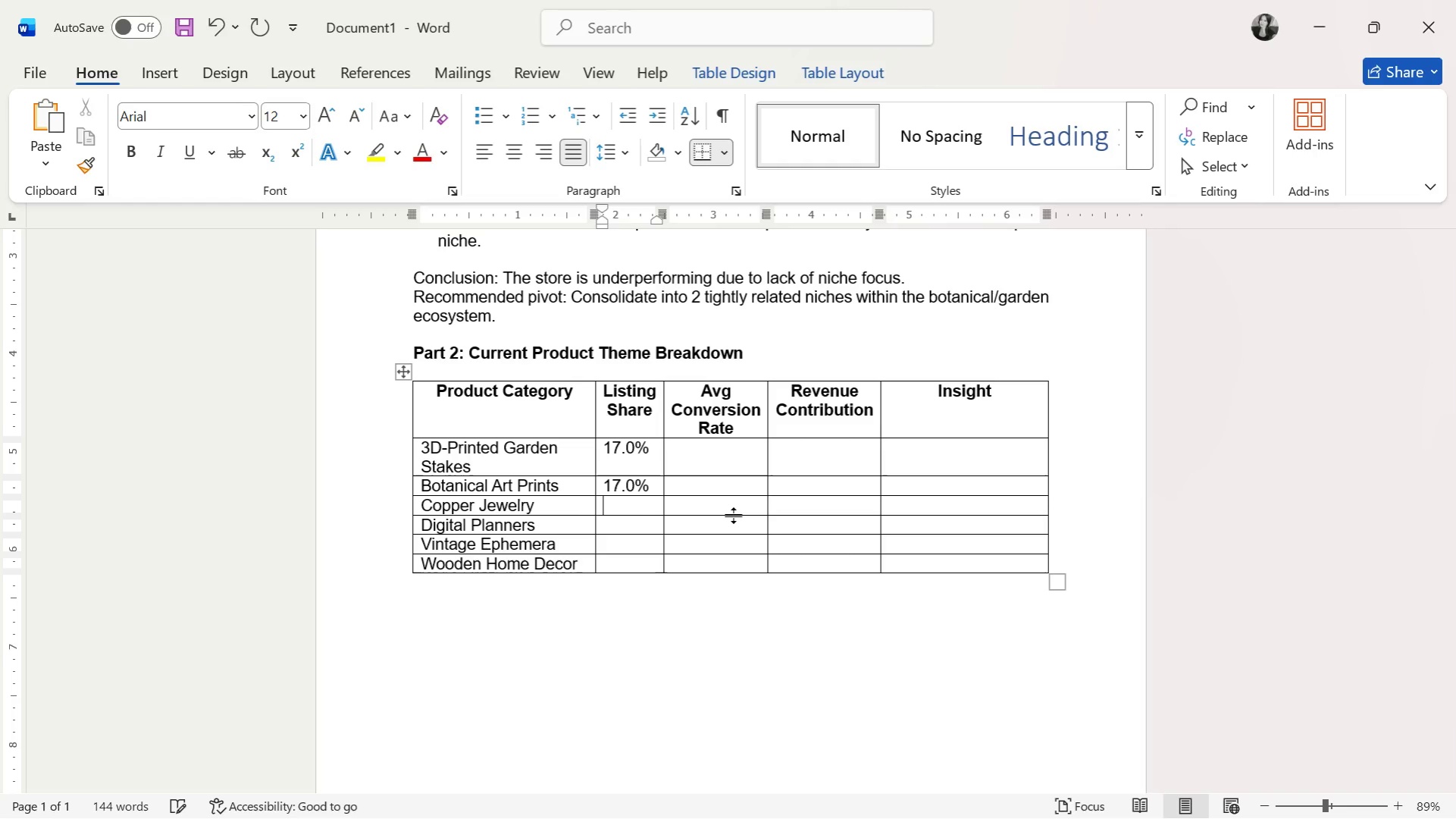 
 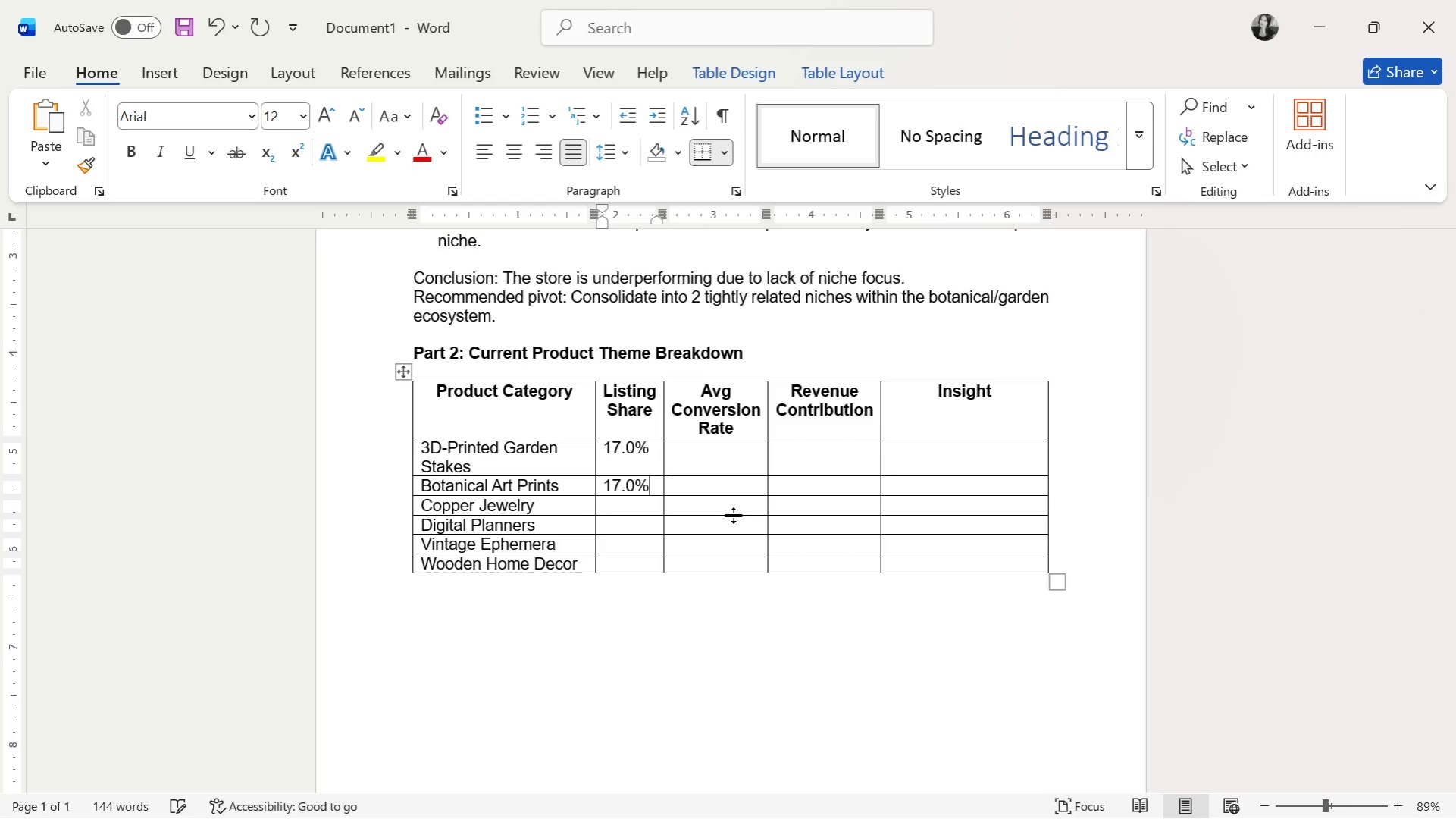 
key(ArrowDown)
 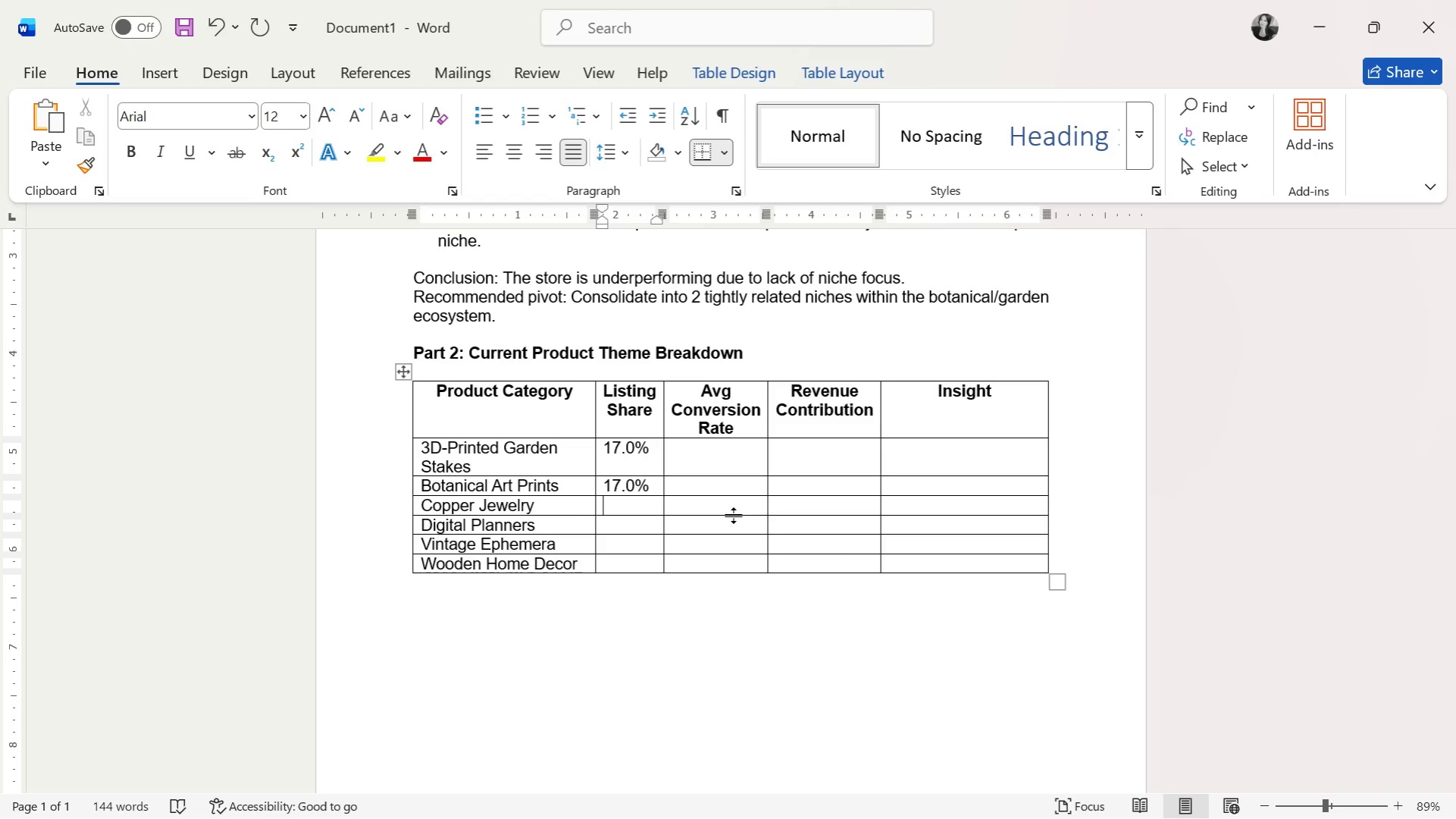 
type(15.0%)
 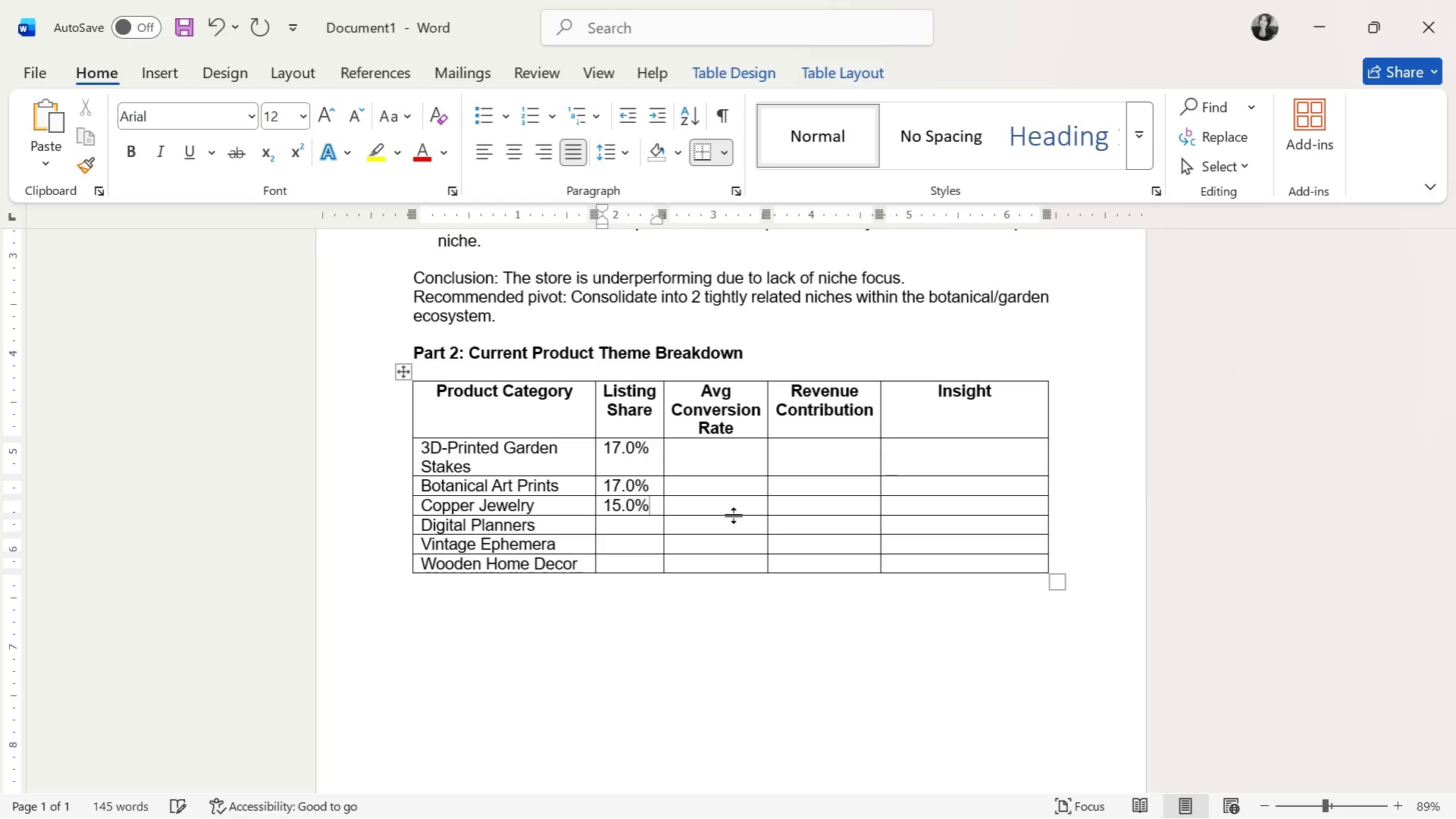 
key(ArrowDown)
 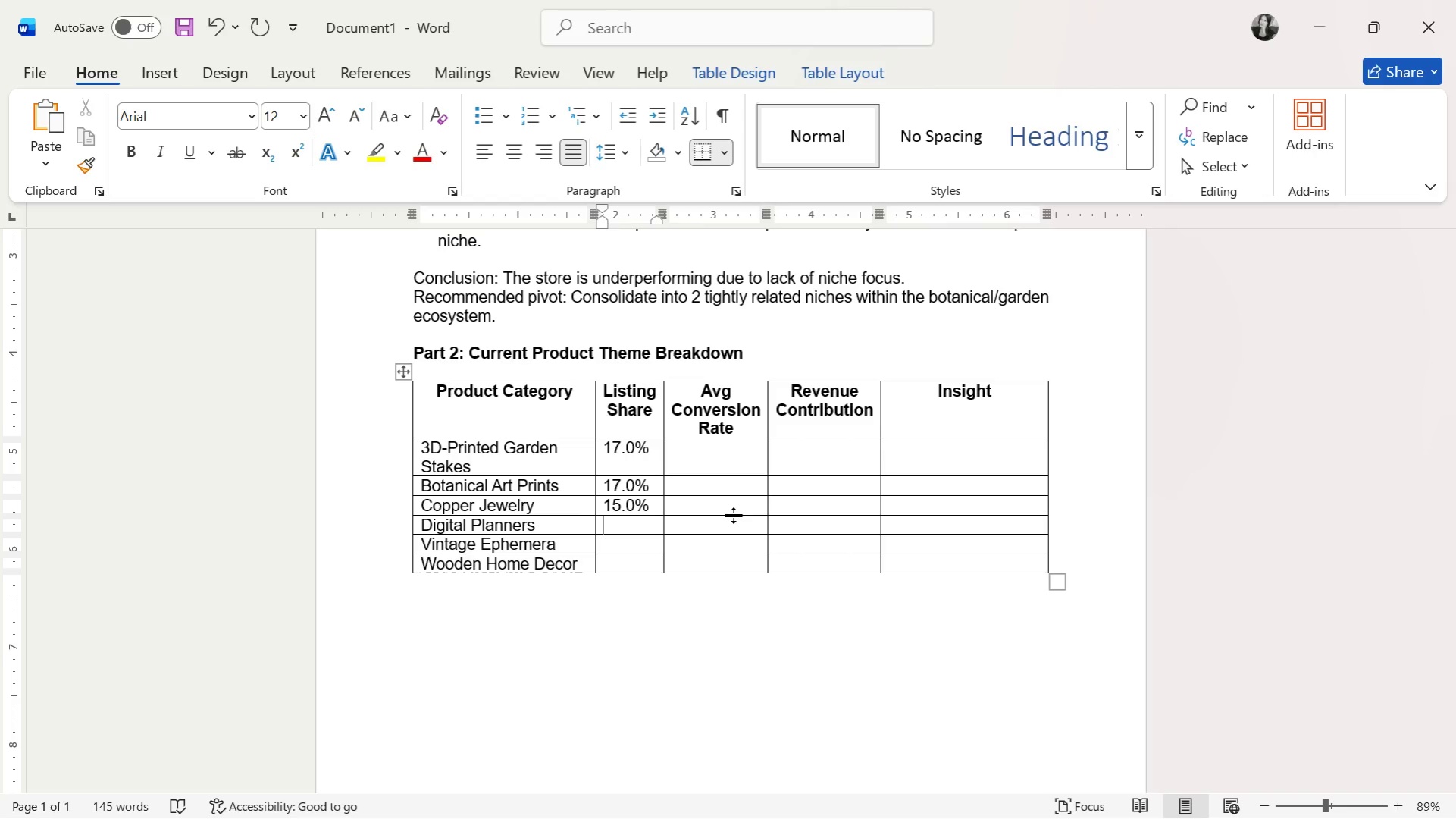 
type(16.0%)
 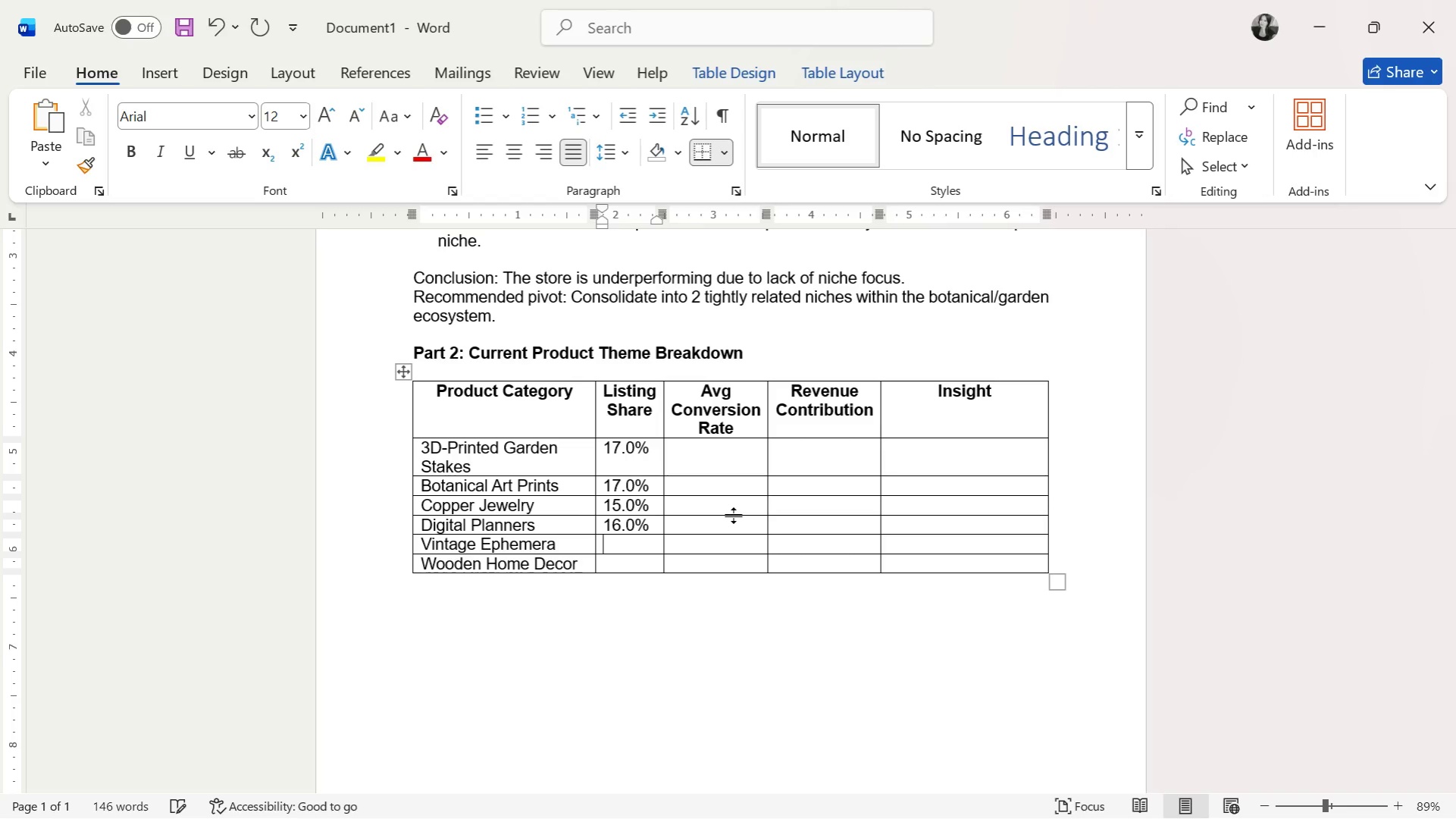 
 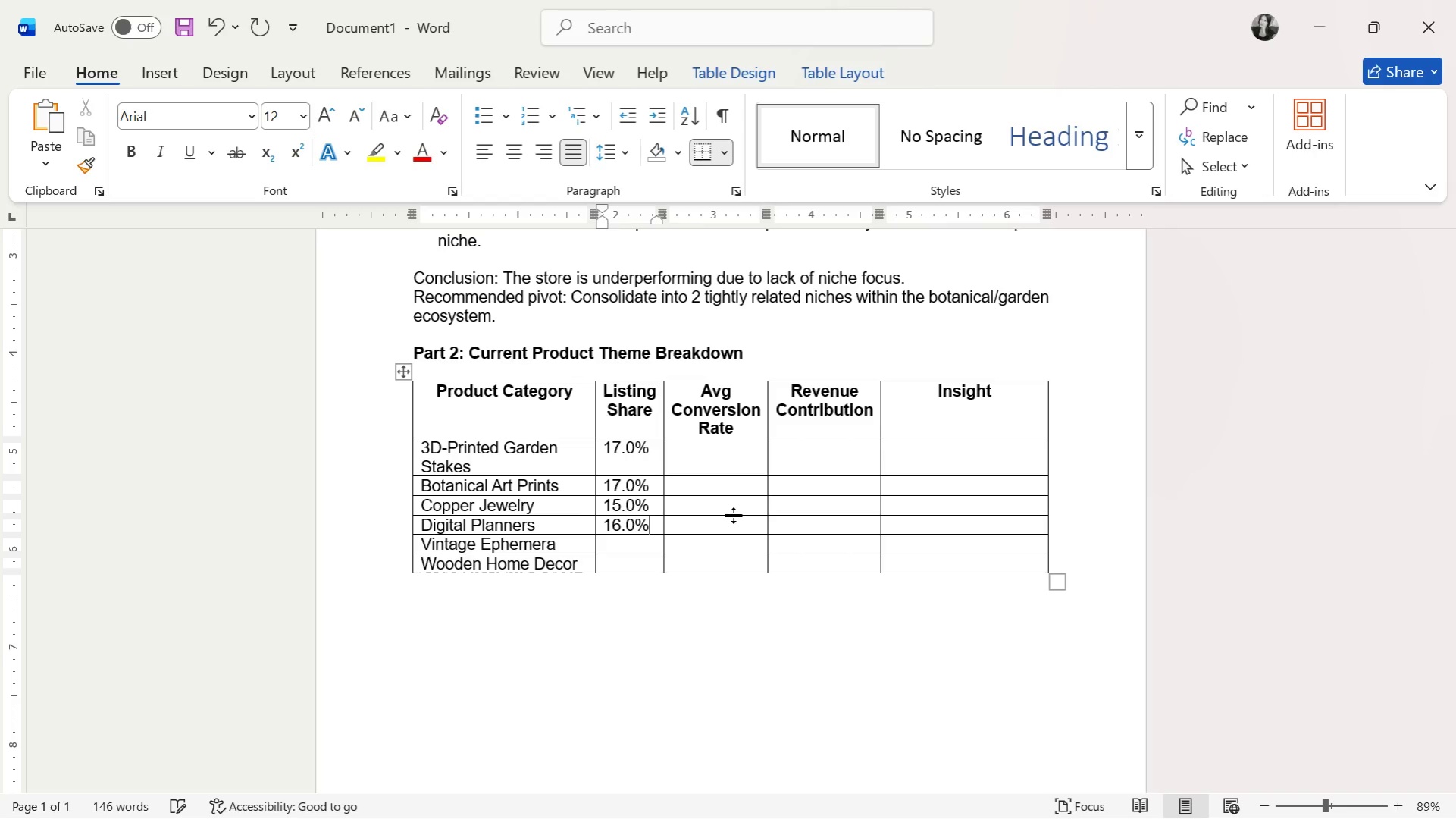 
key(ArrowDown)
 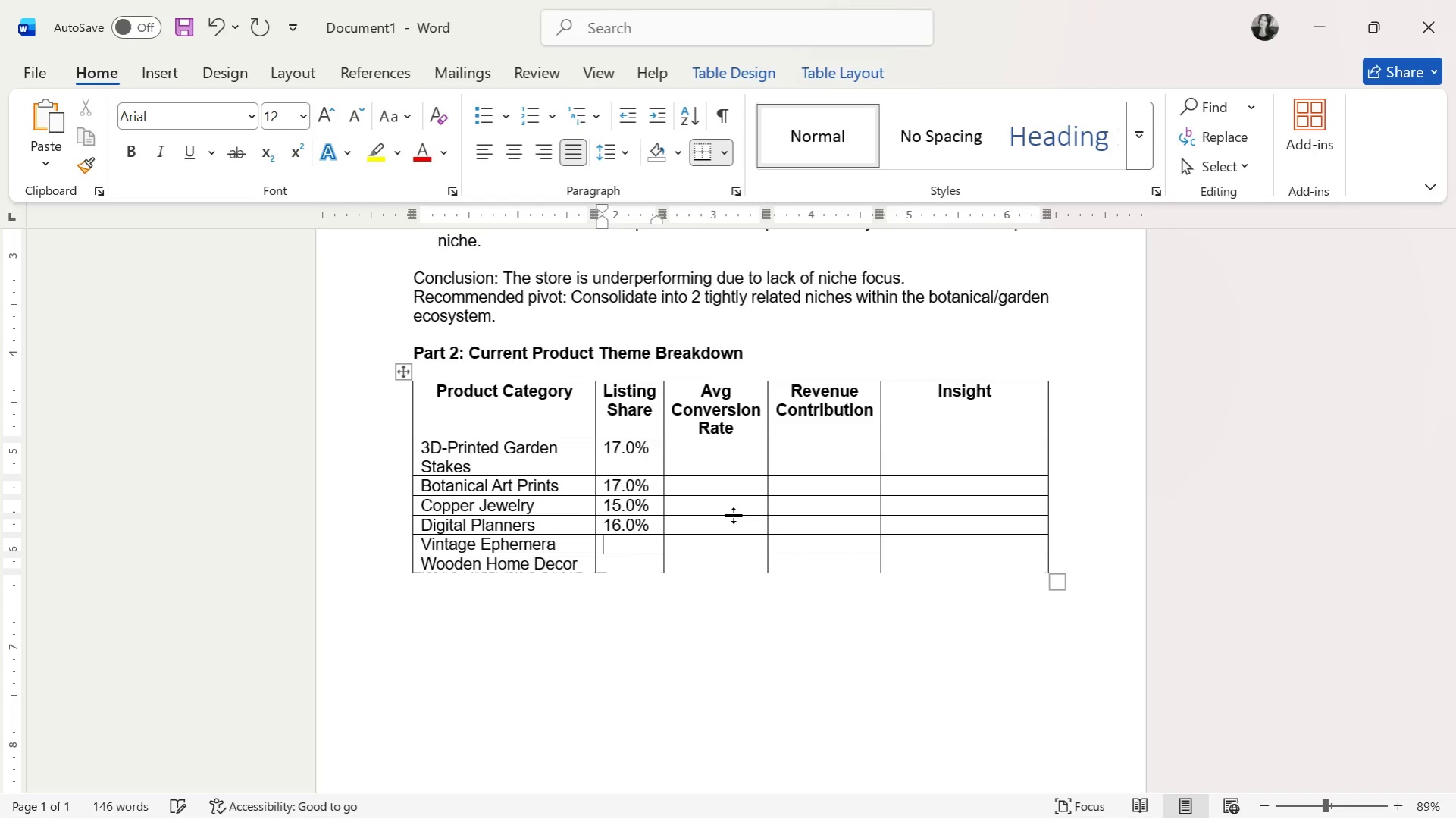 
type(16.0%)
 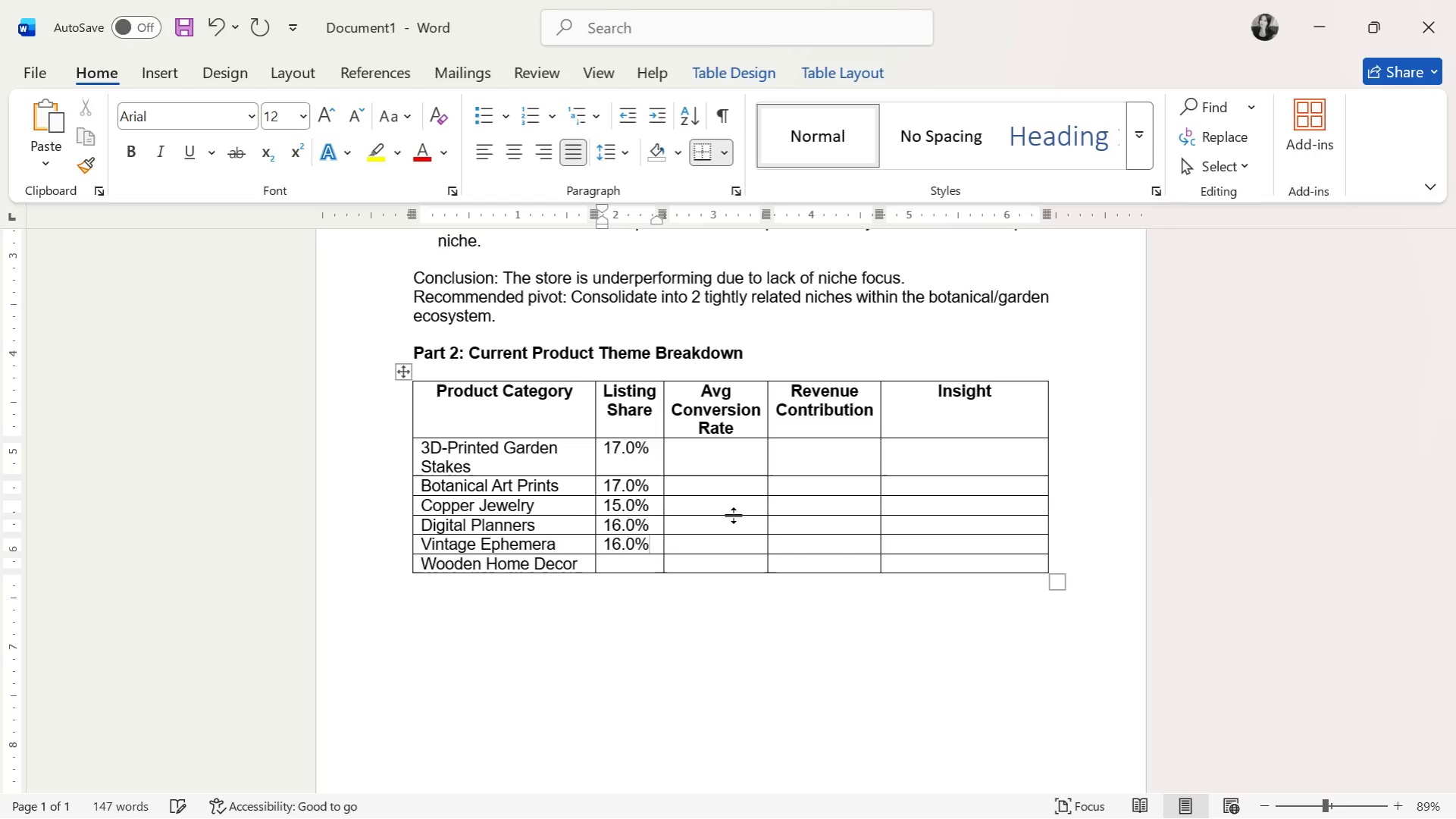 
key(ArrowDown)
 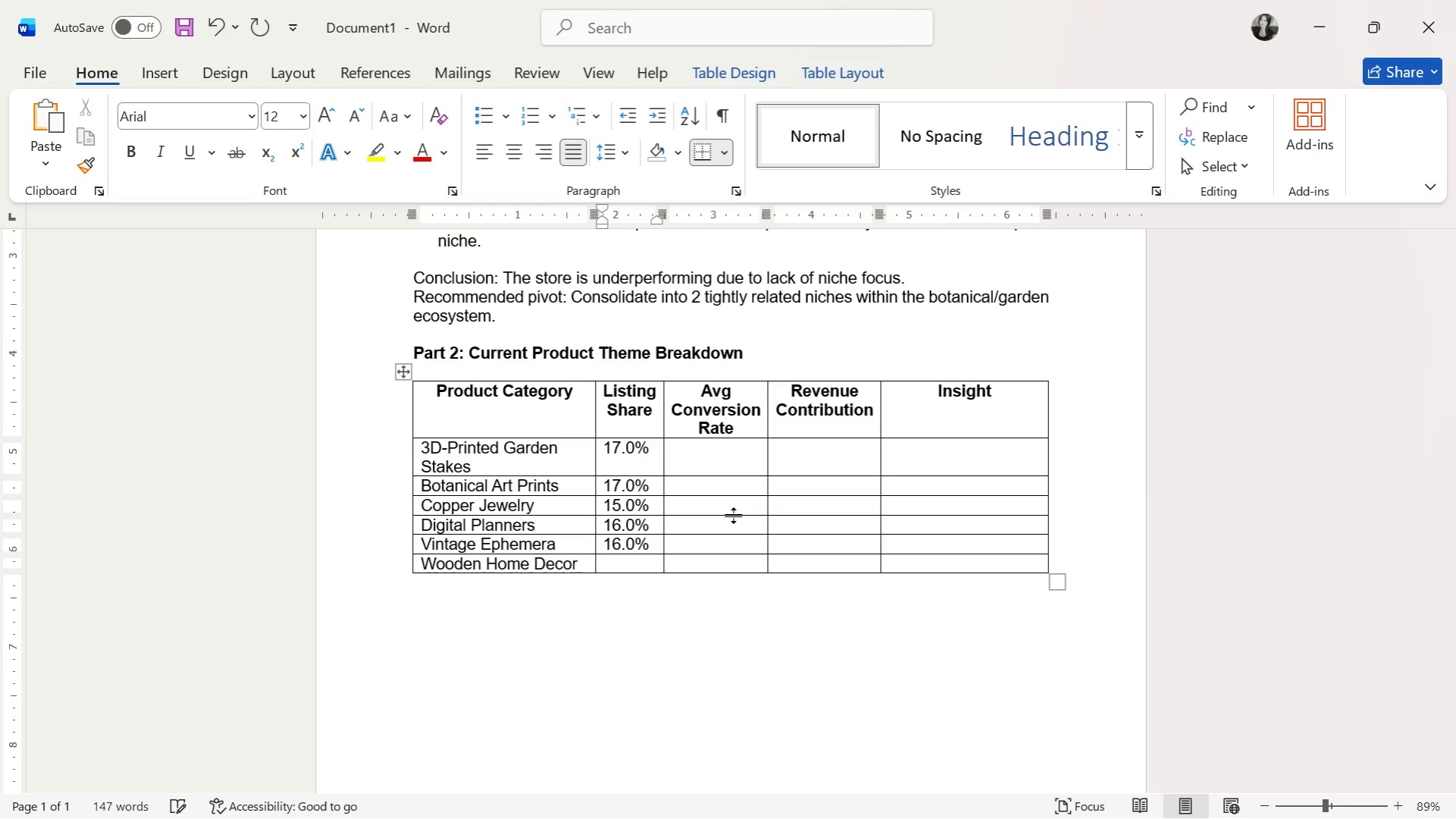 
type(19.0%)
 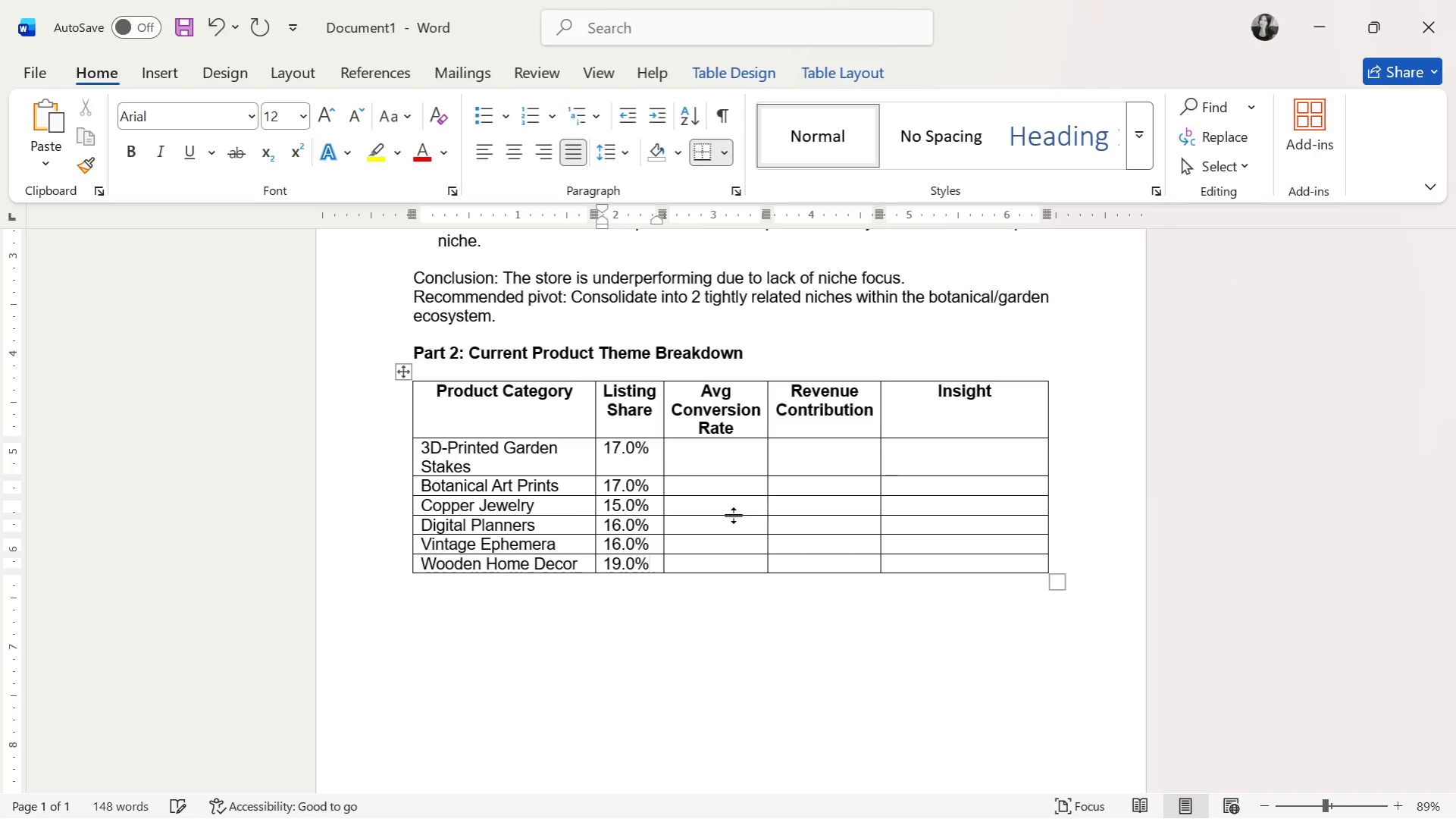 
key(ArrowUp)
 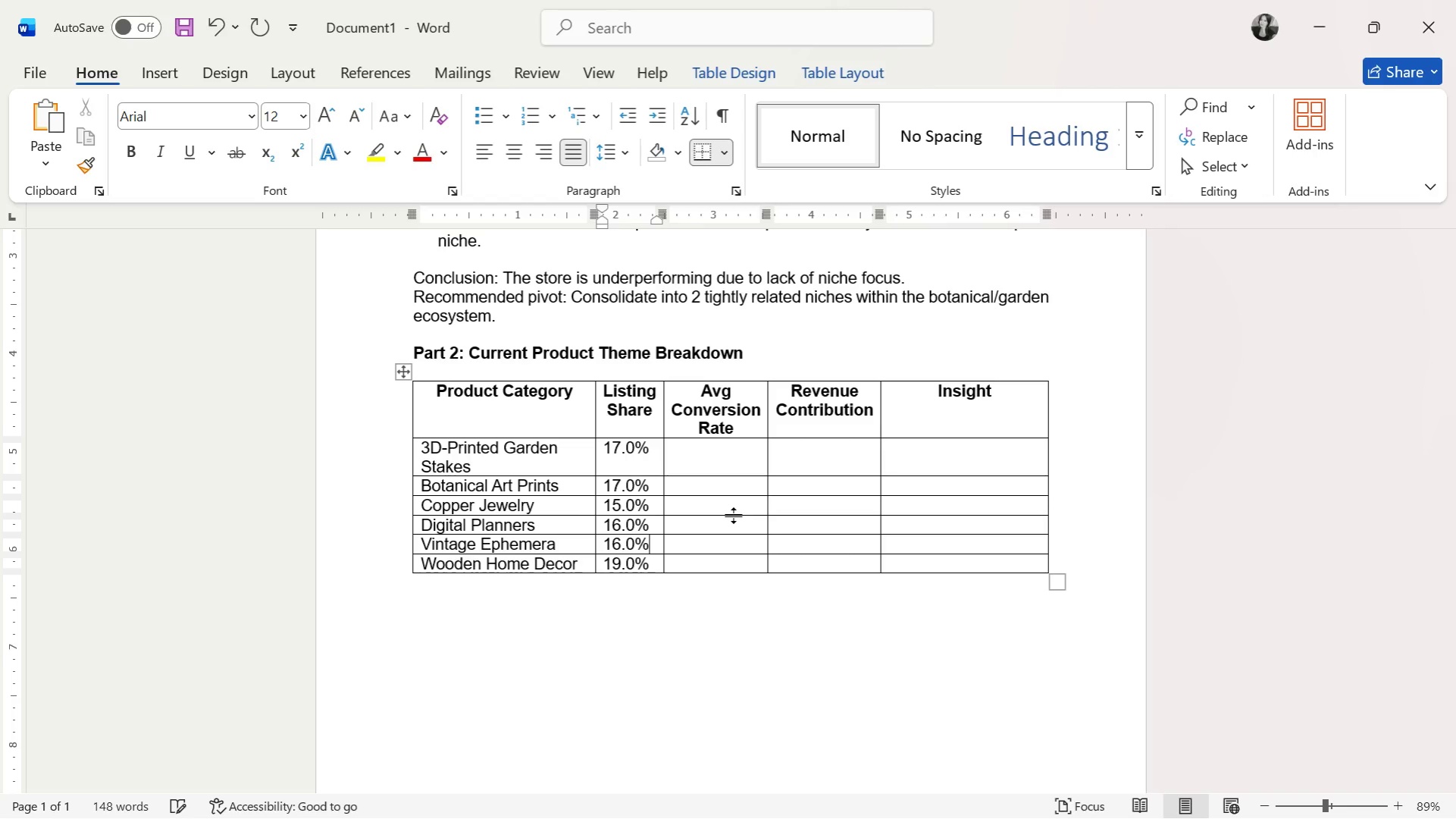 
key(ArrowUp)
 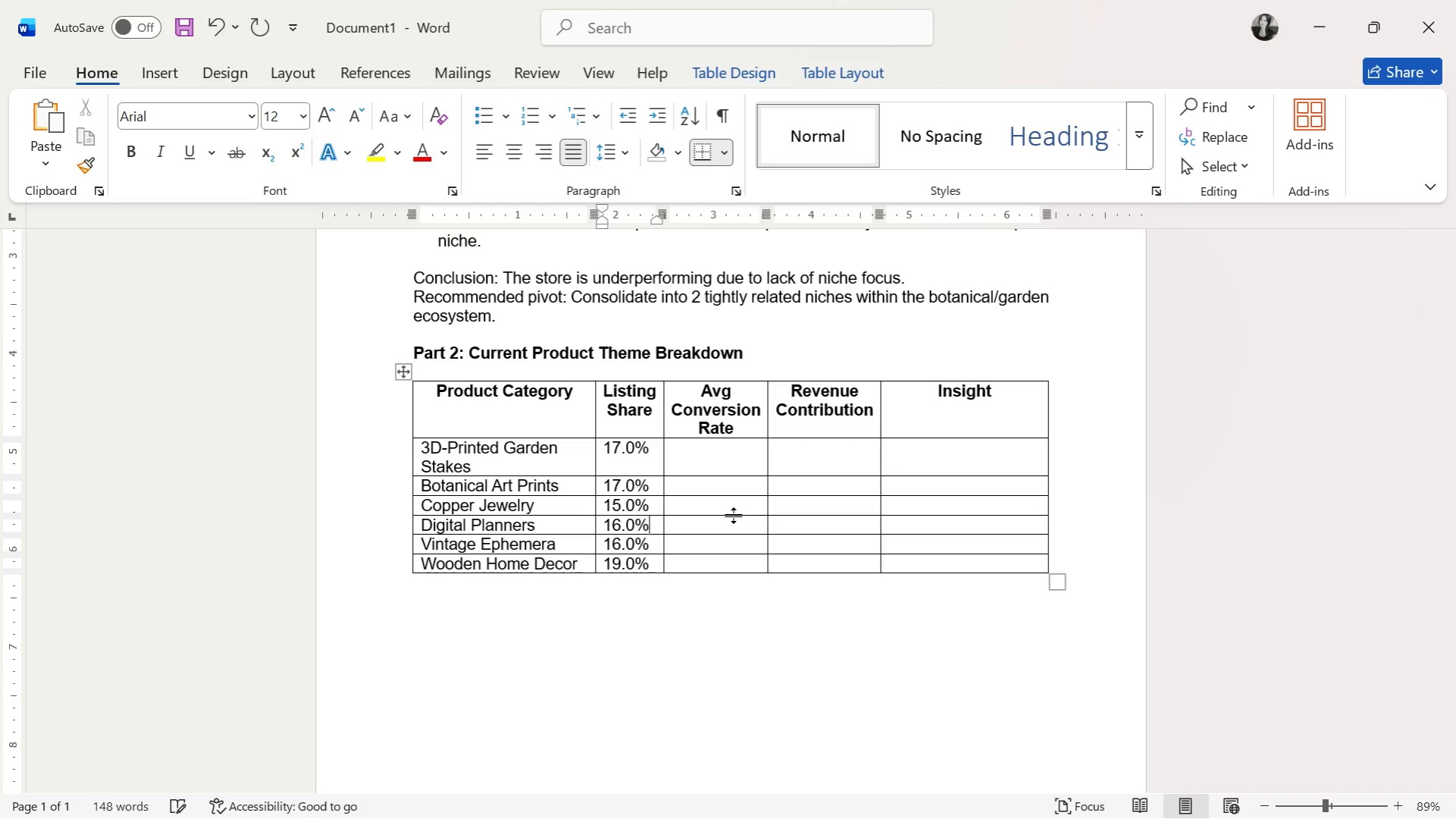 
key(ArrowUp)
 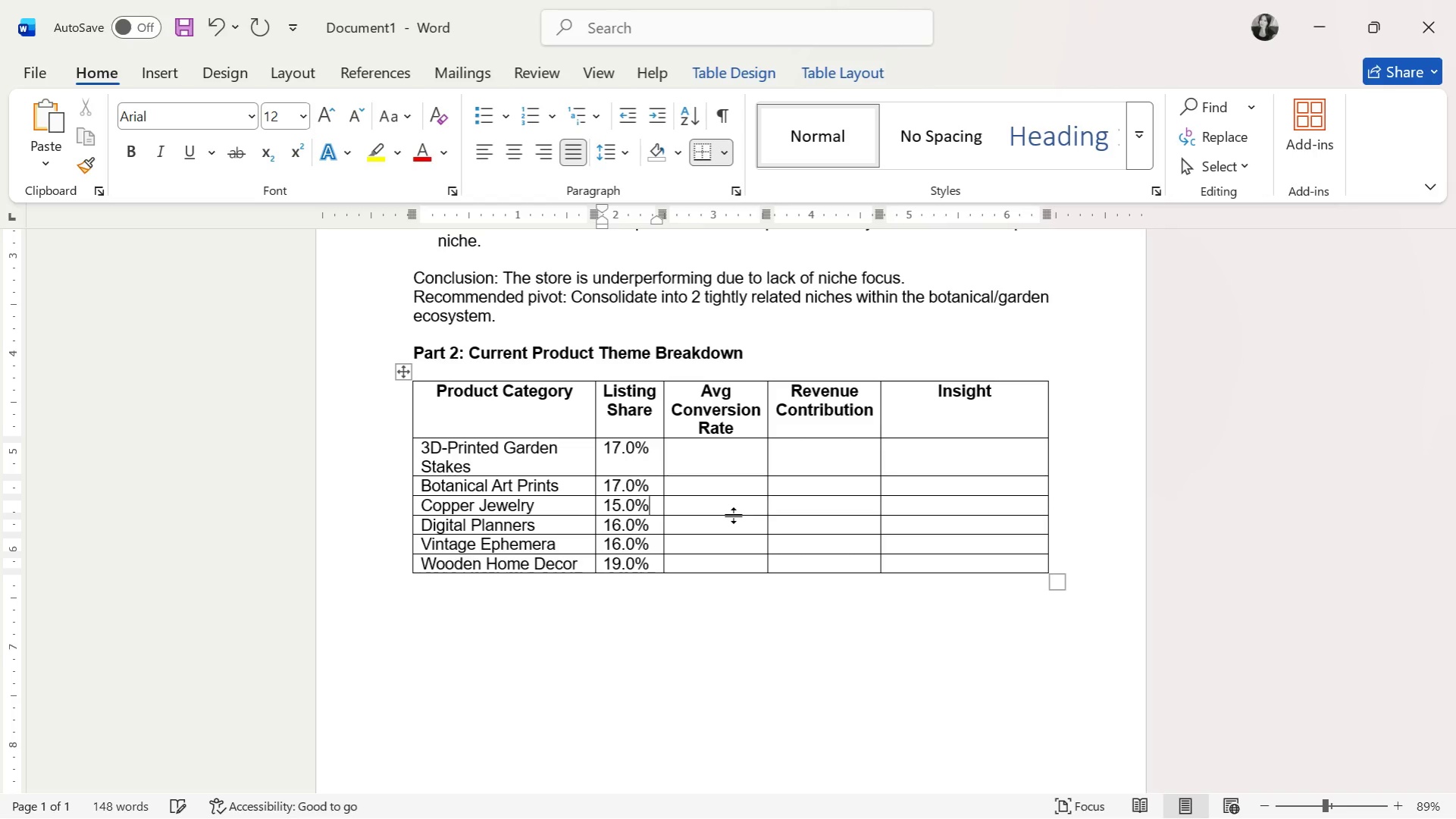 
key(ArrowUp)
 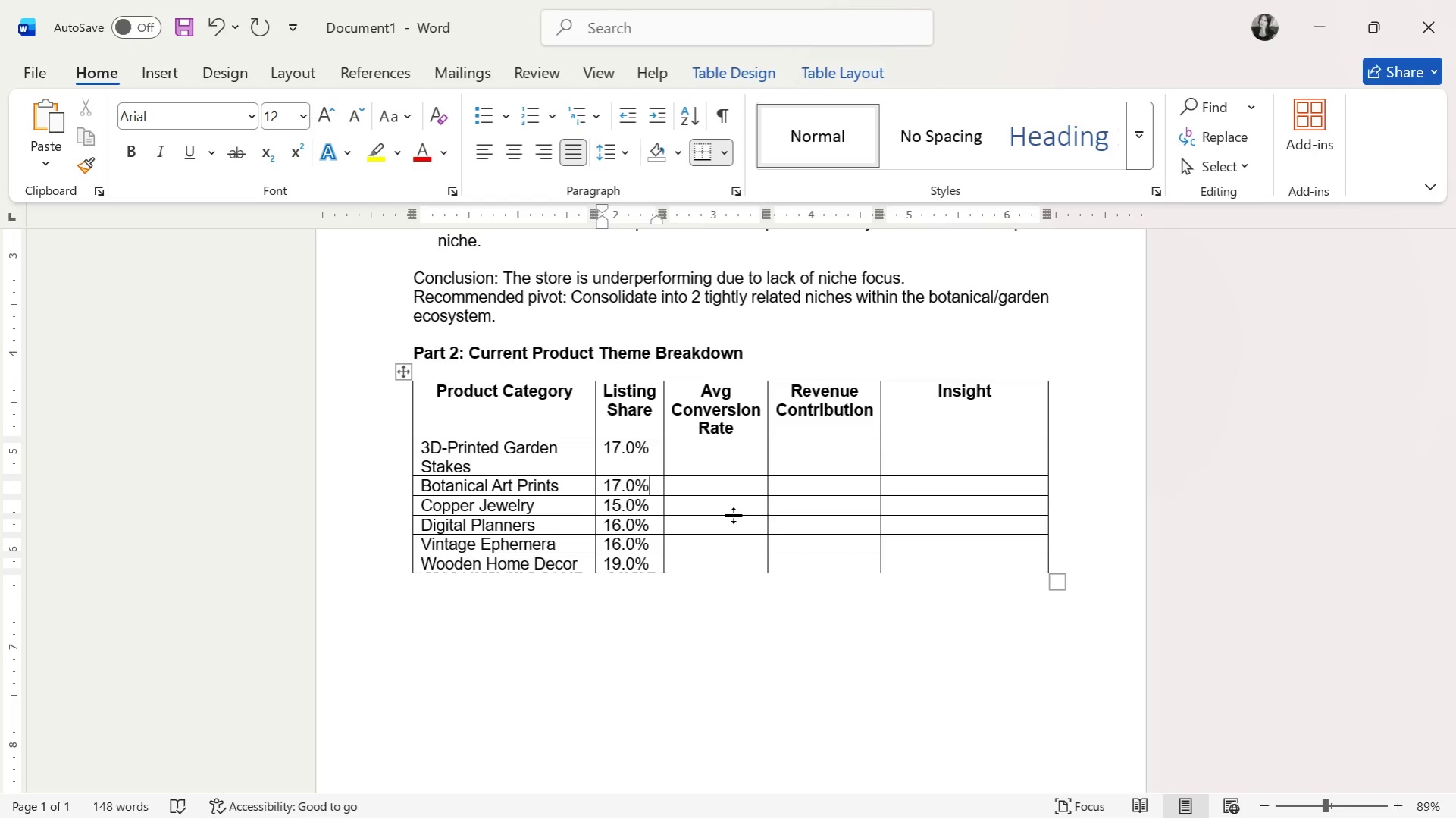 
key(ArrowUp)
 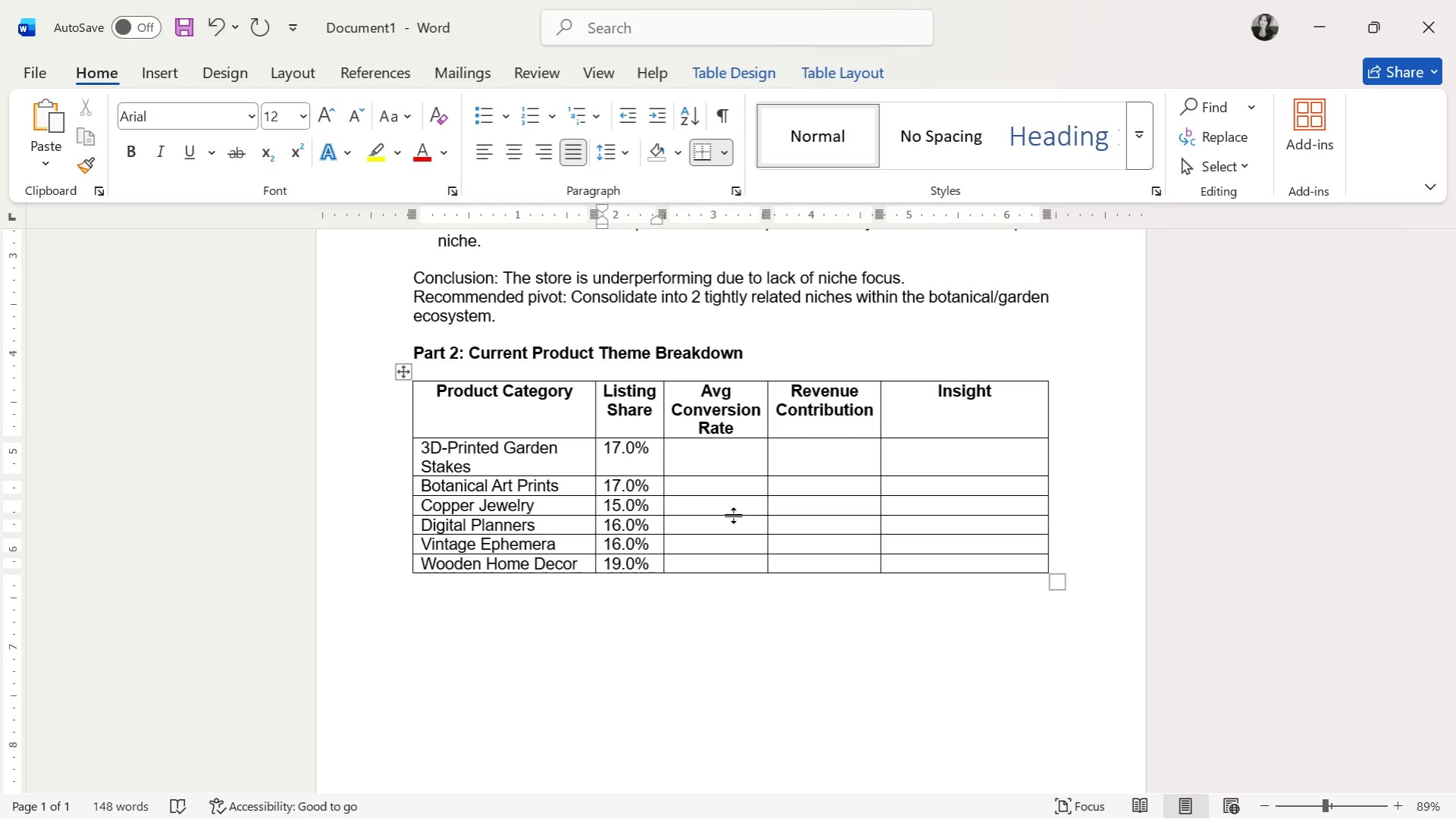 
key(ArrowDown)
 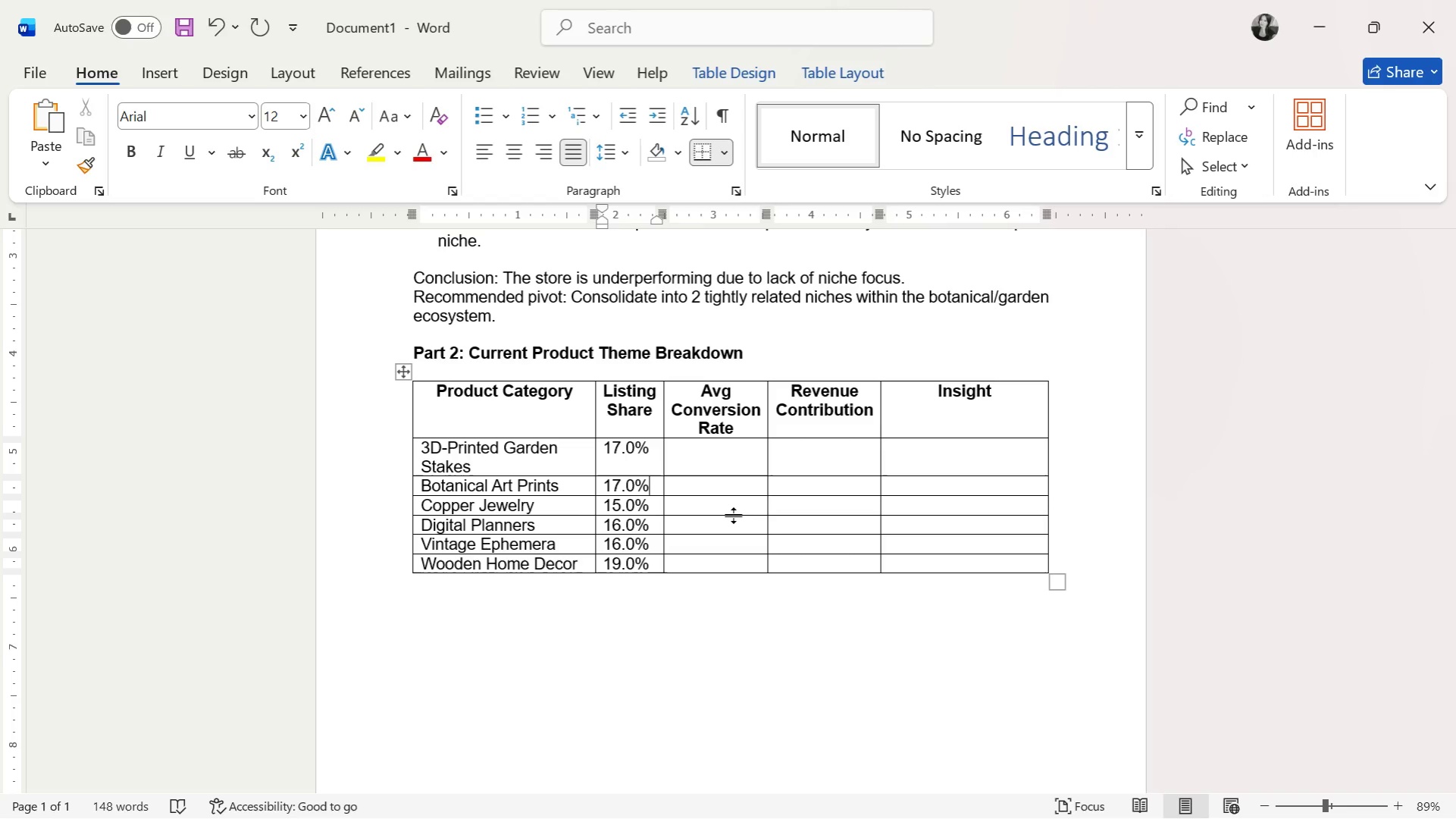 
key(ArrowDown)
 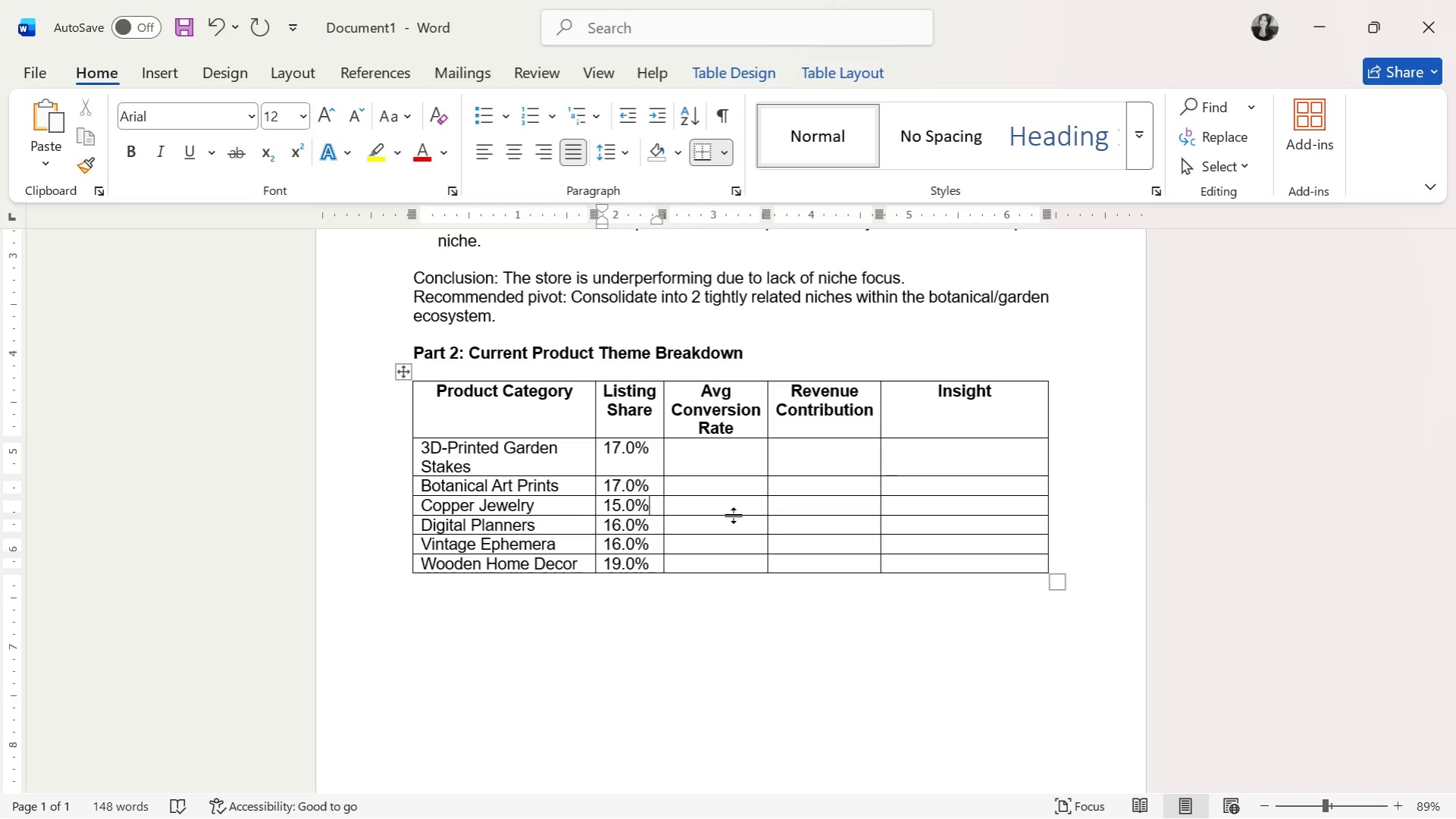 
key(ArrowDown)
 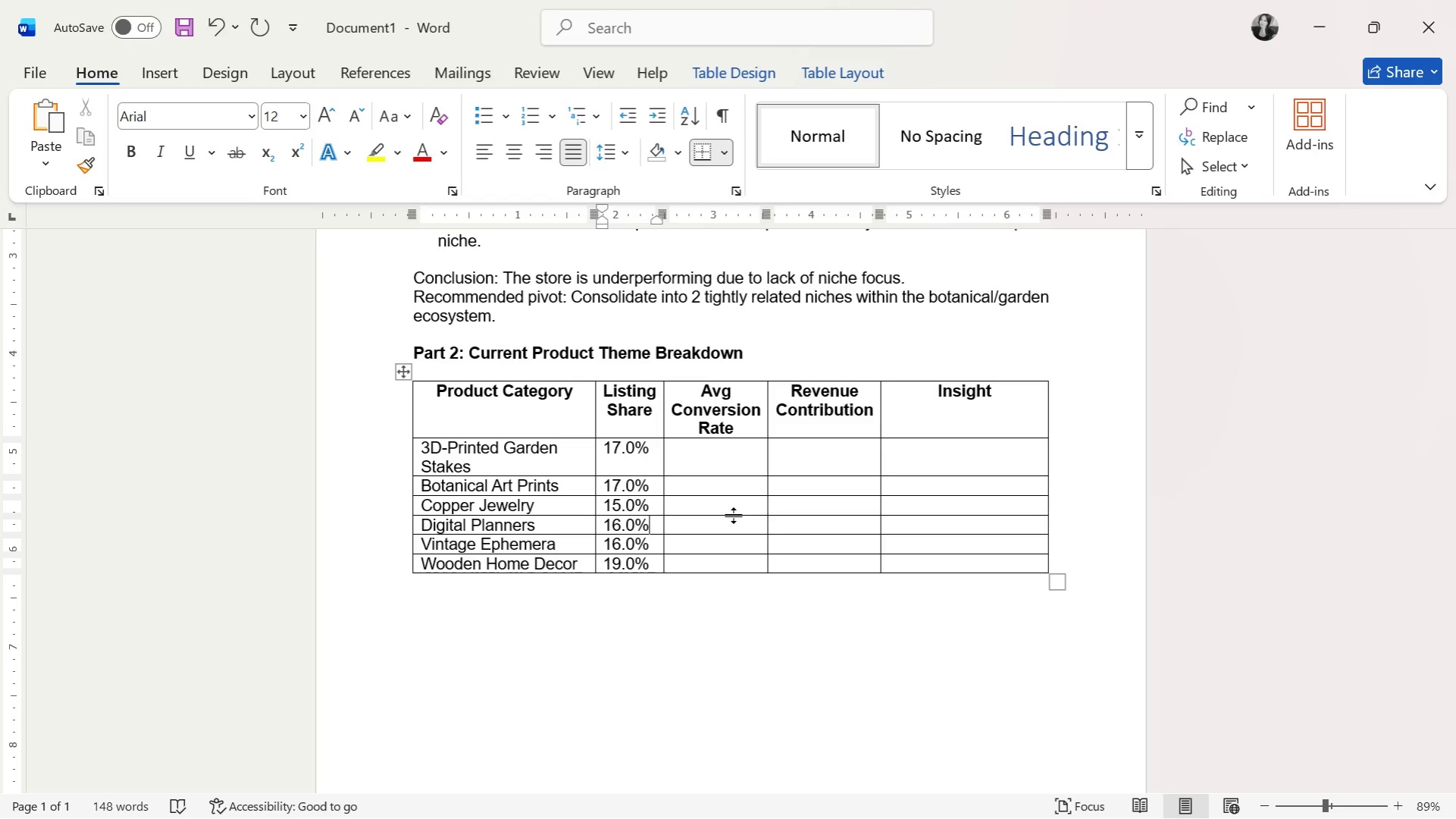 
key(ArrowDown)
 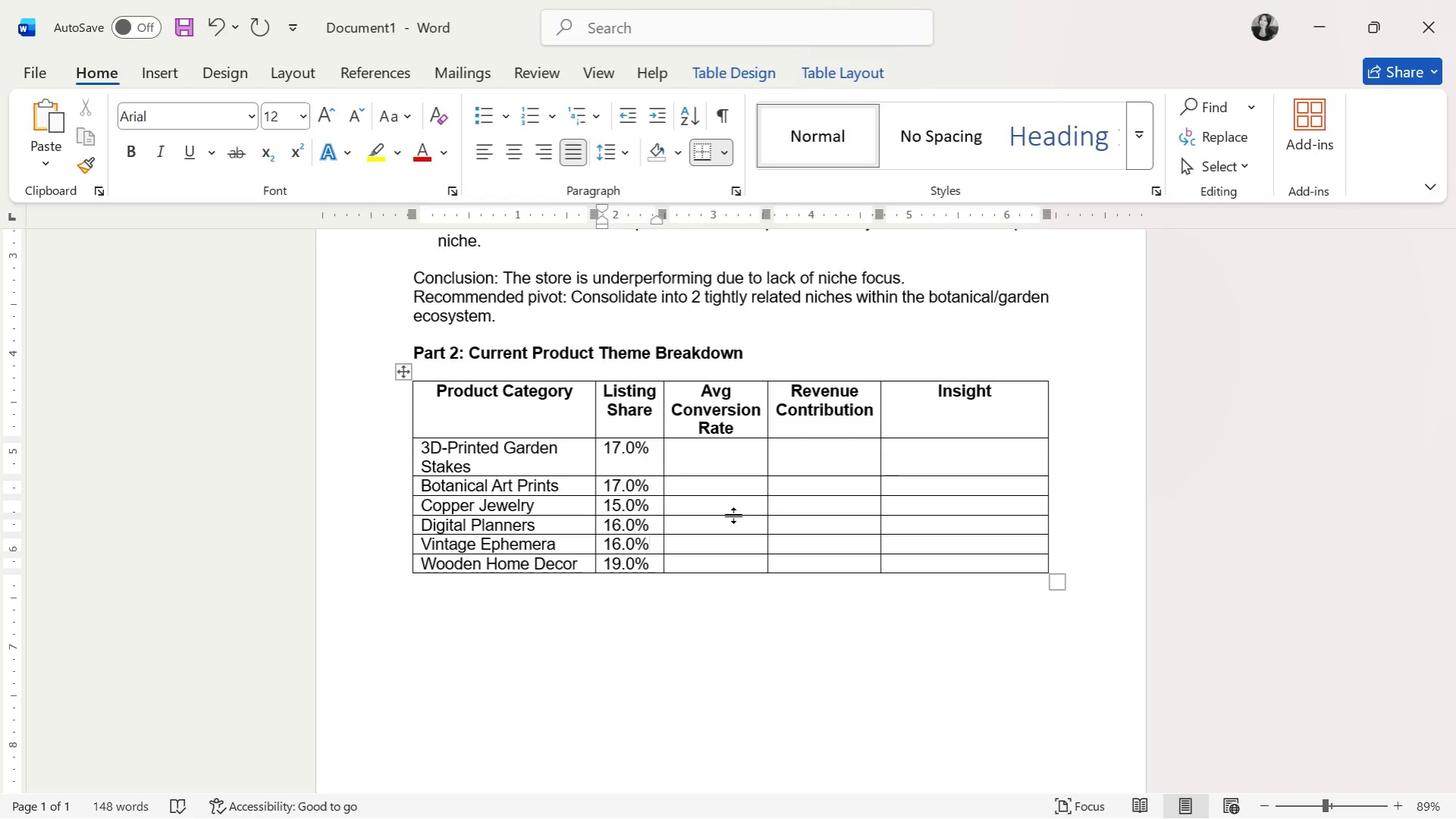 
key(ArrowDown)
 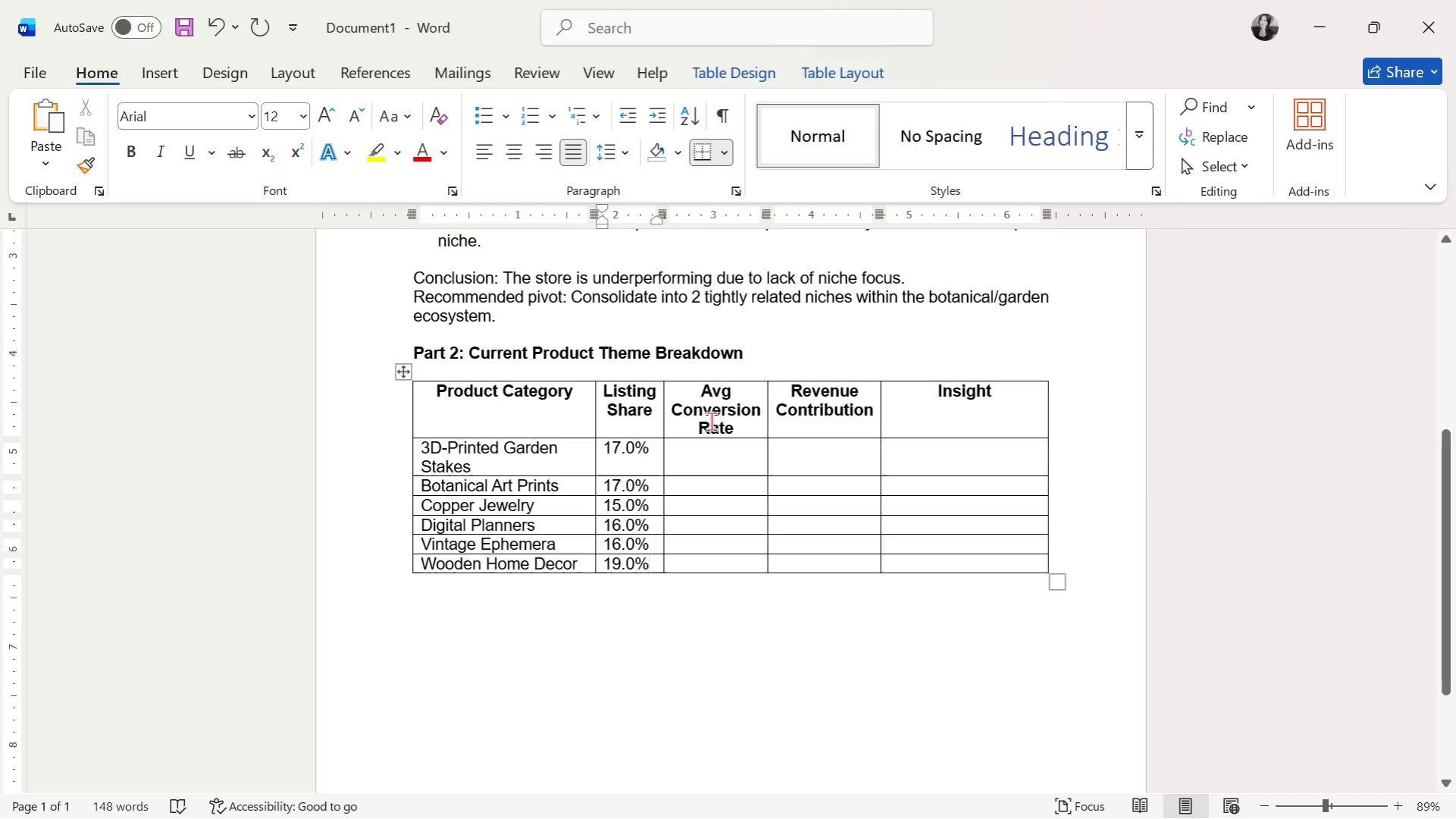 
left_click([722, 444])
 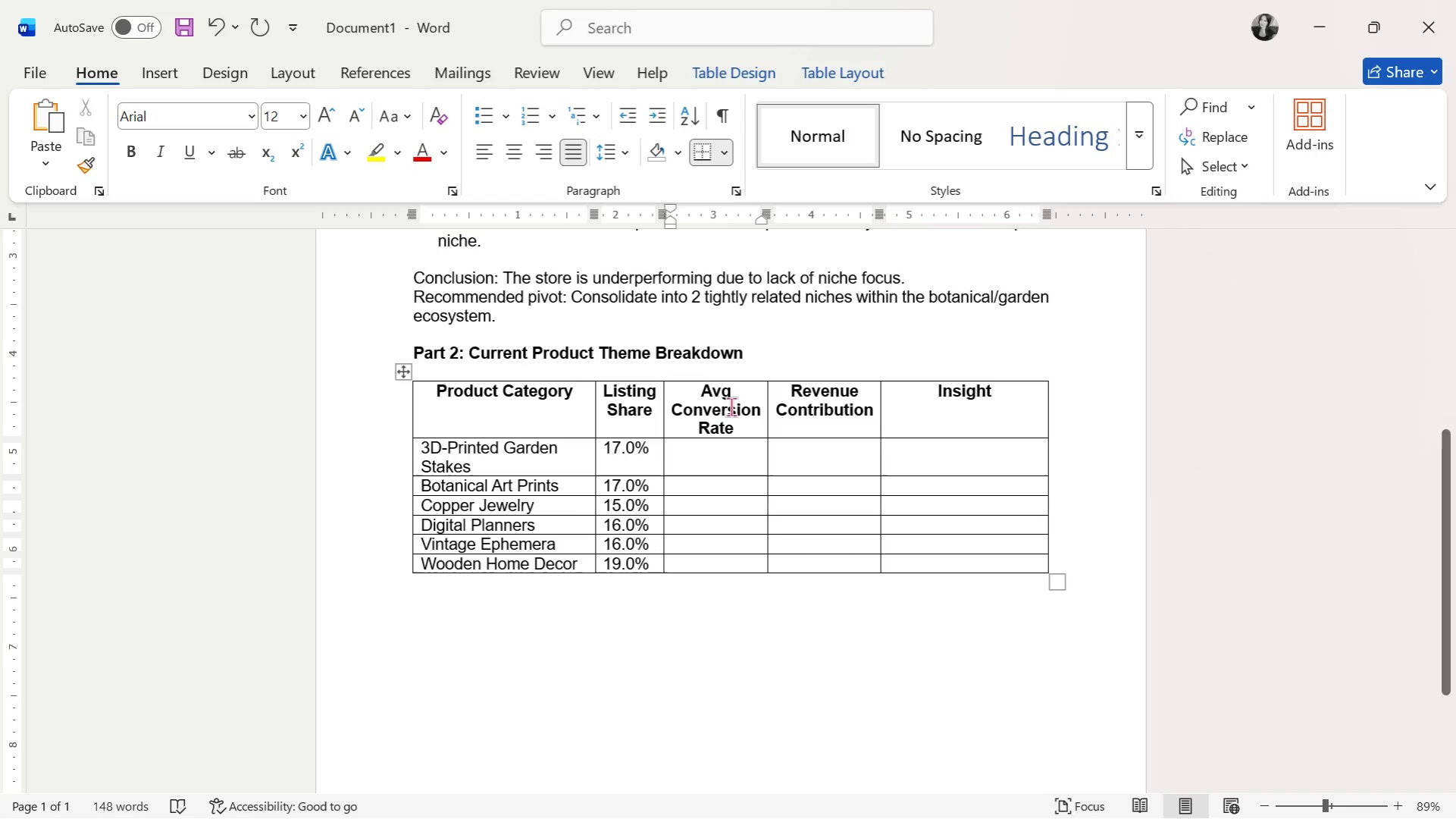 
wait(12.51)
 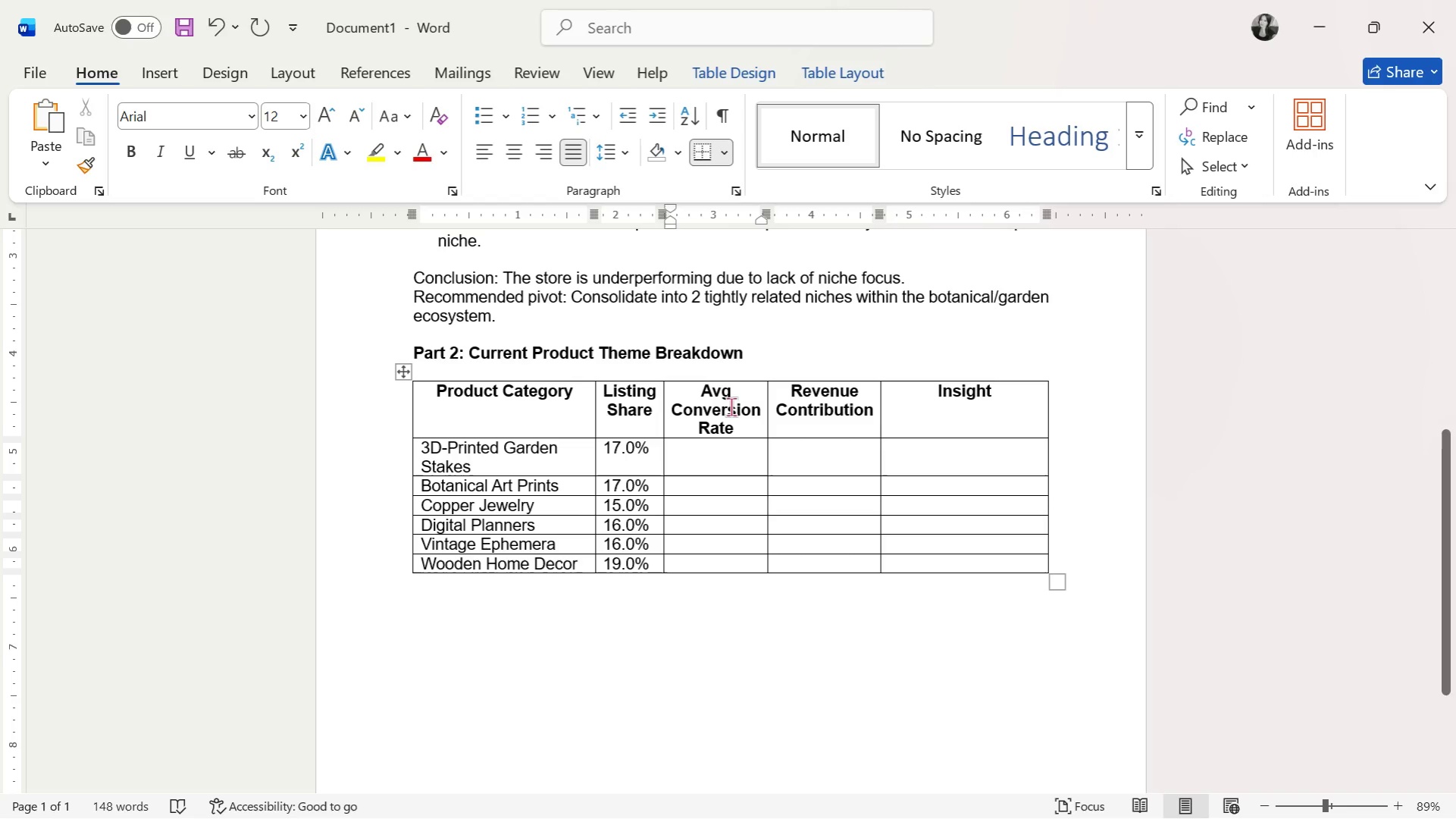 
type(5.11%)
 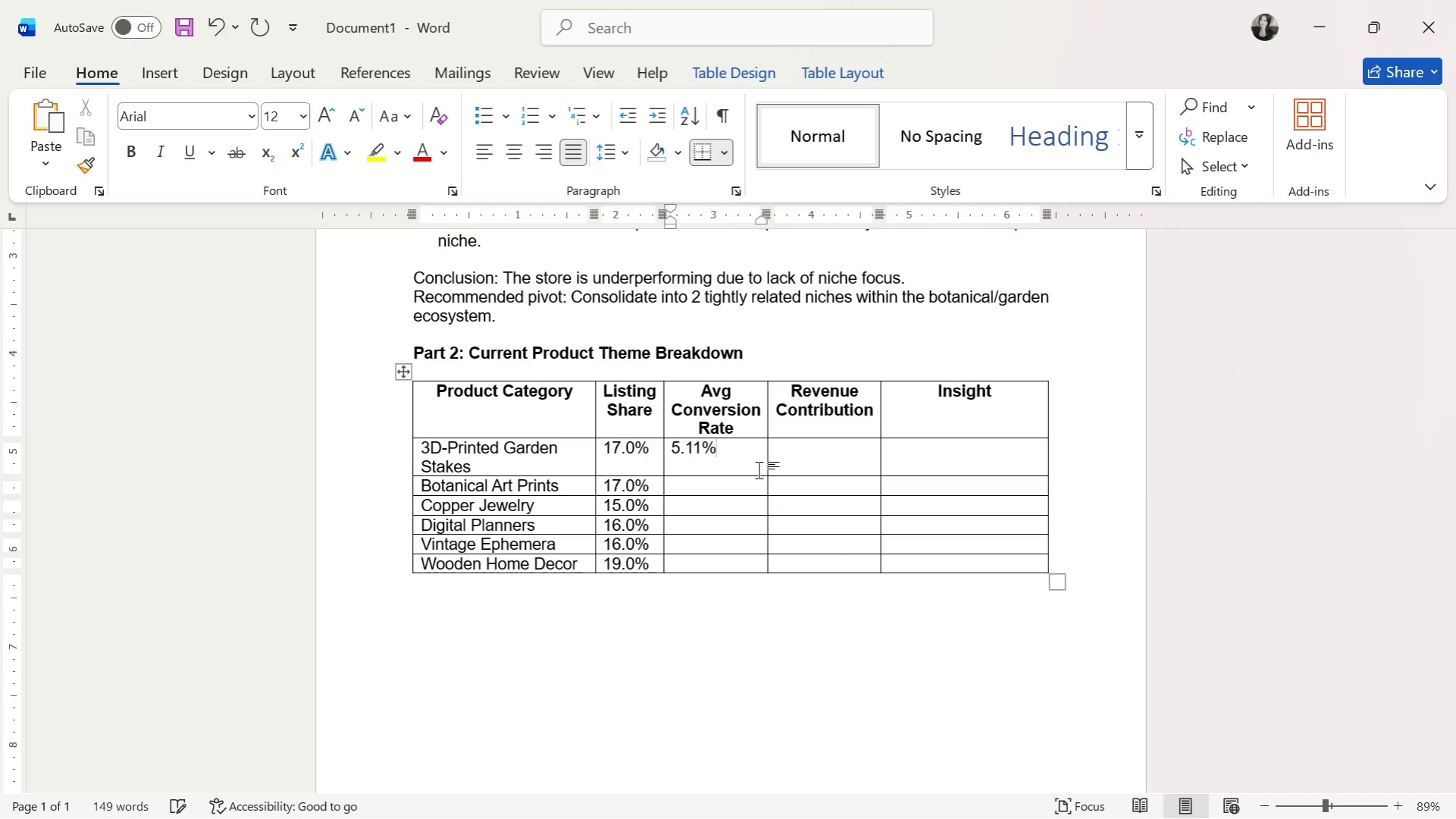 
key(ArrowDown)
 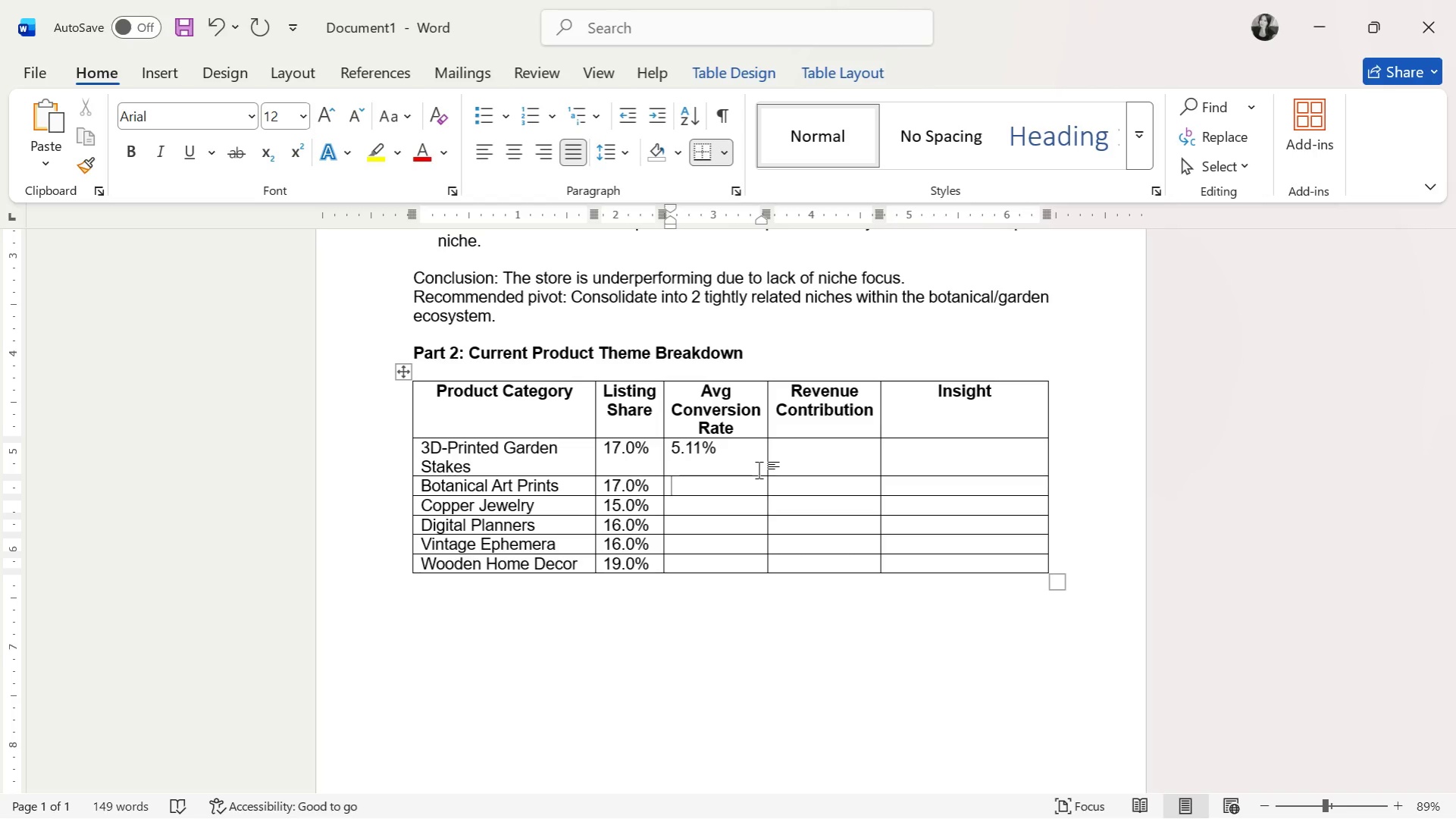 
key(3)
 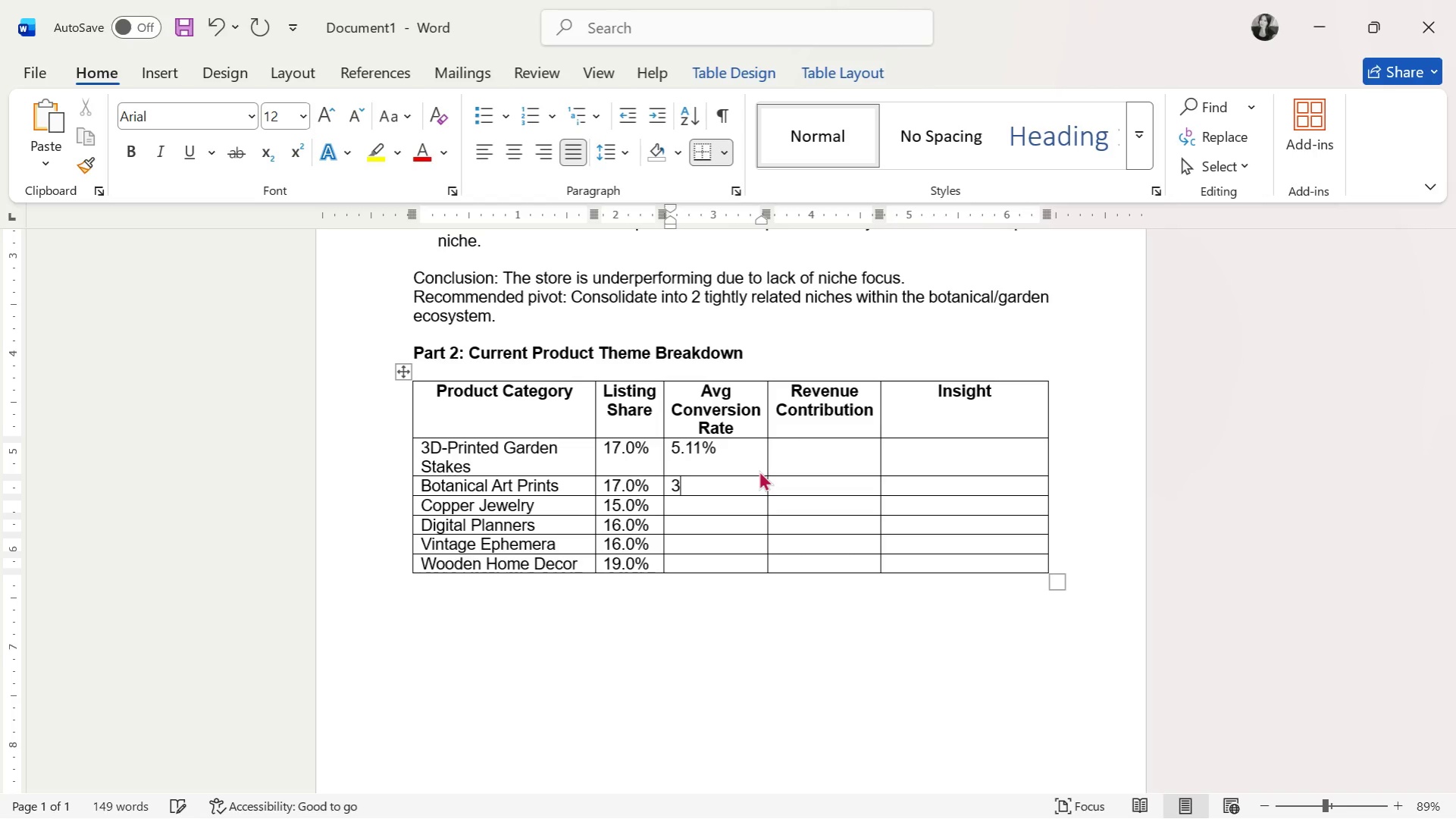 
key(Period)
 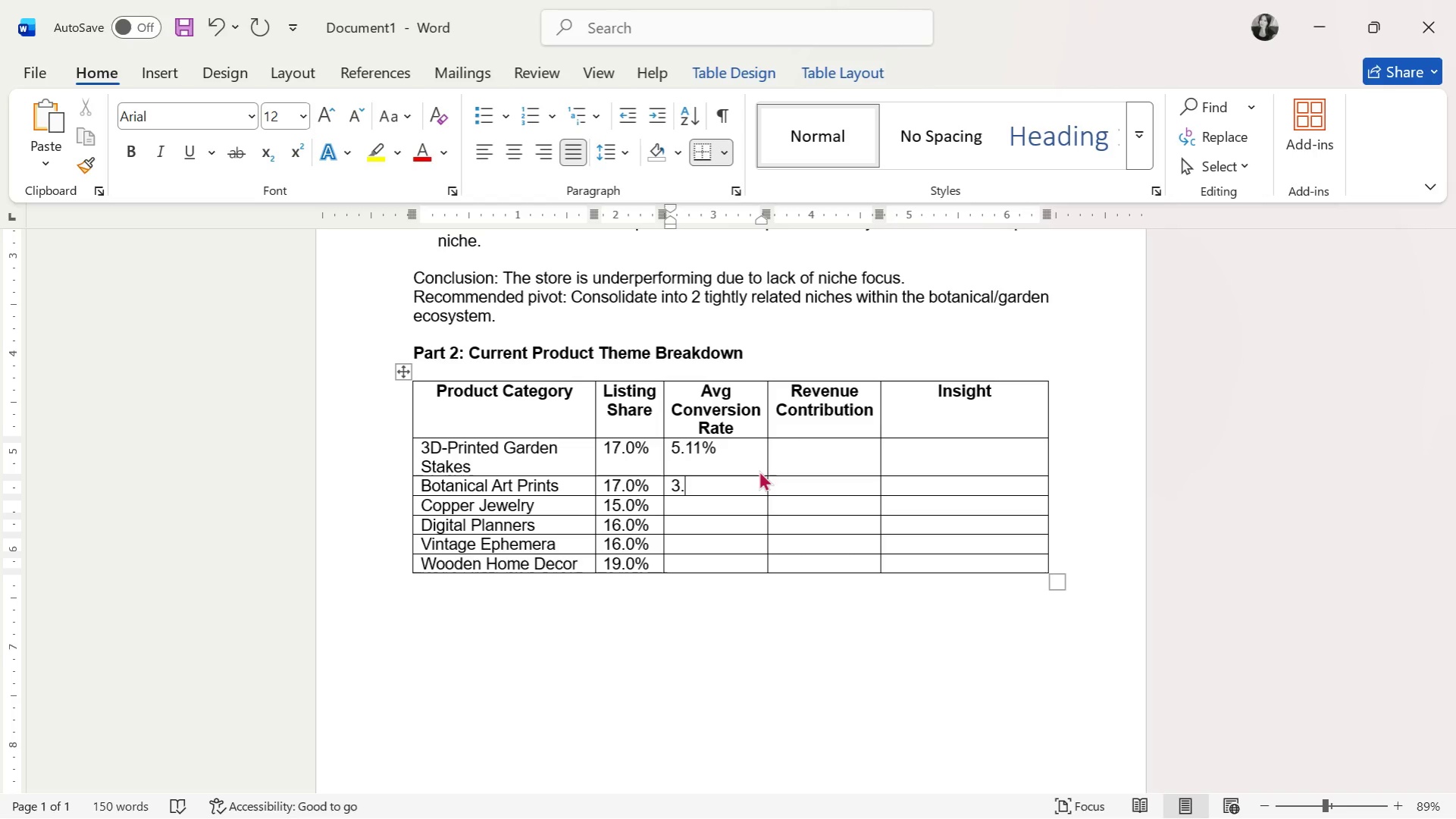 
wait(5.14)
 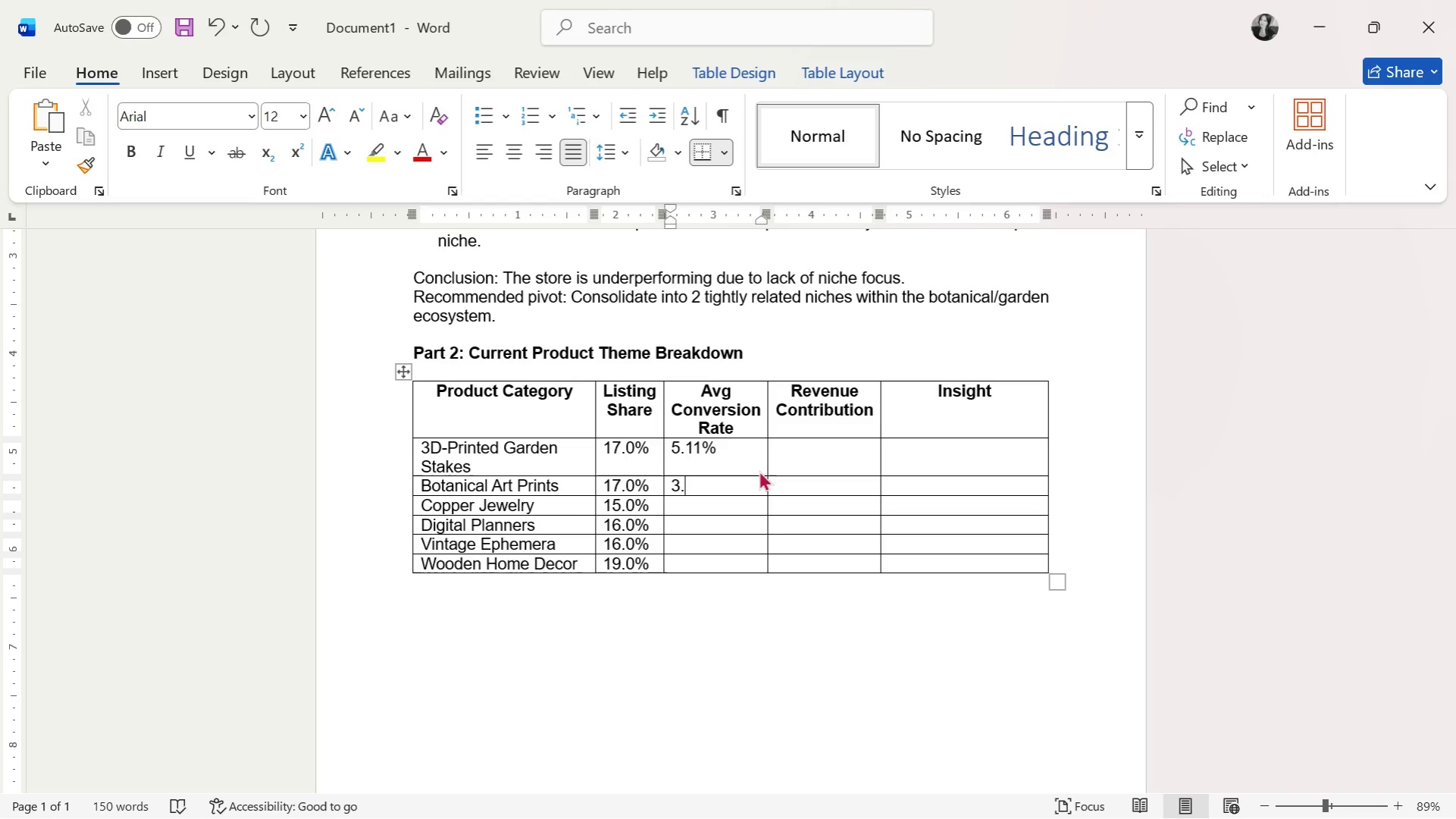 
type(69%)
 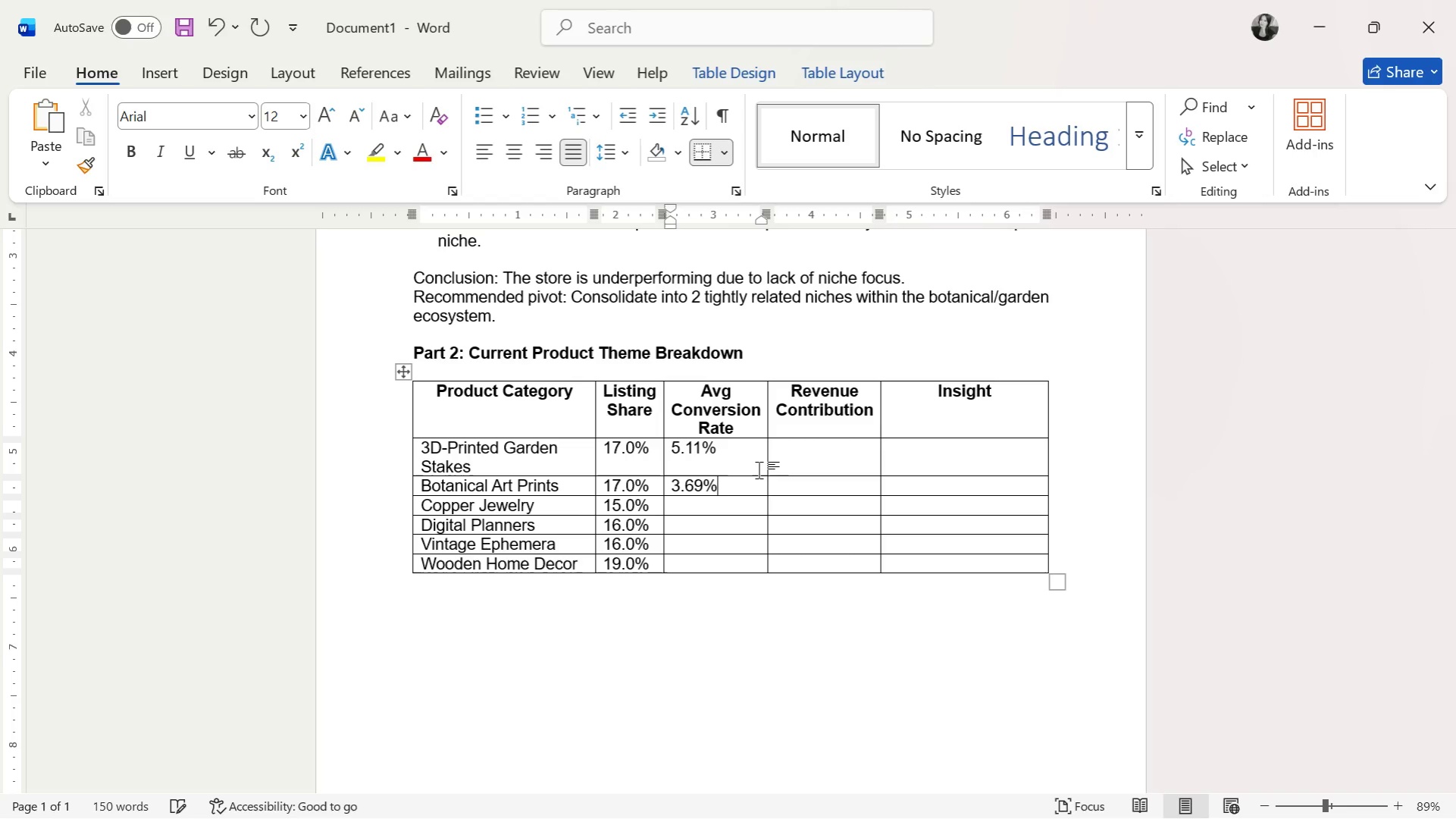 
key(ArrowDown)
 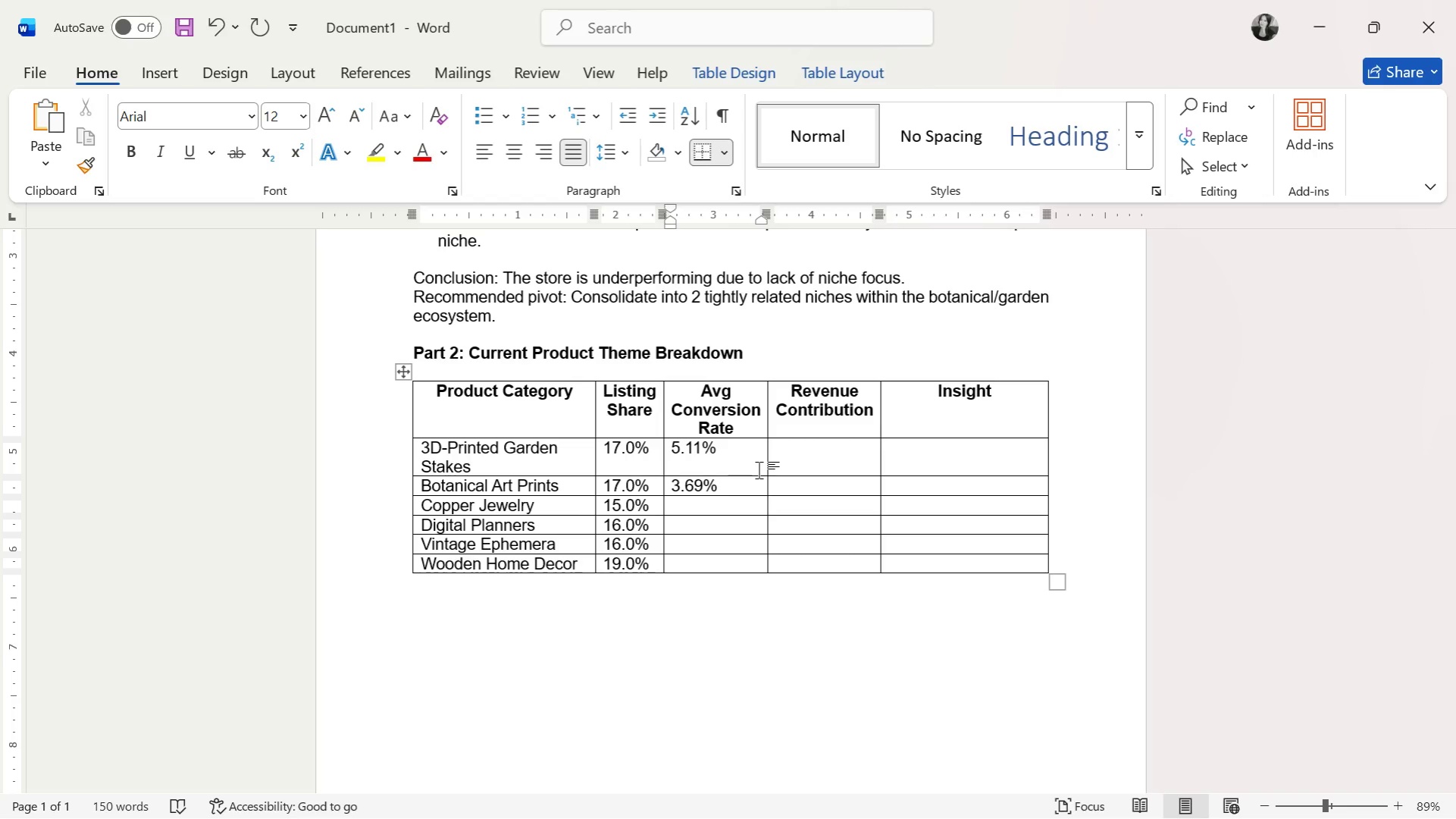 
key(ArrowUp)
 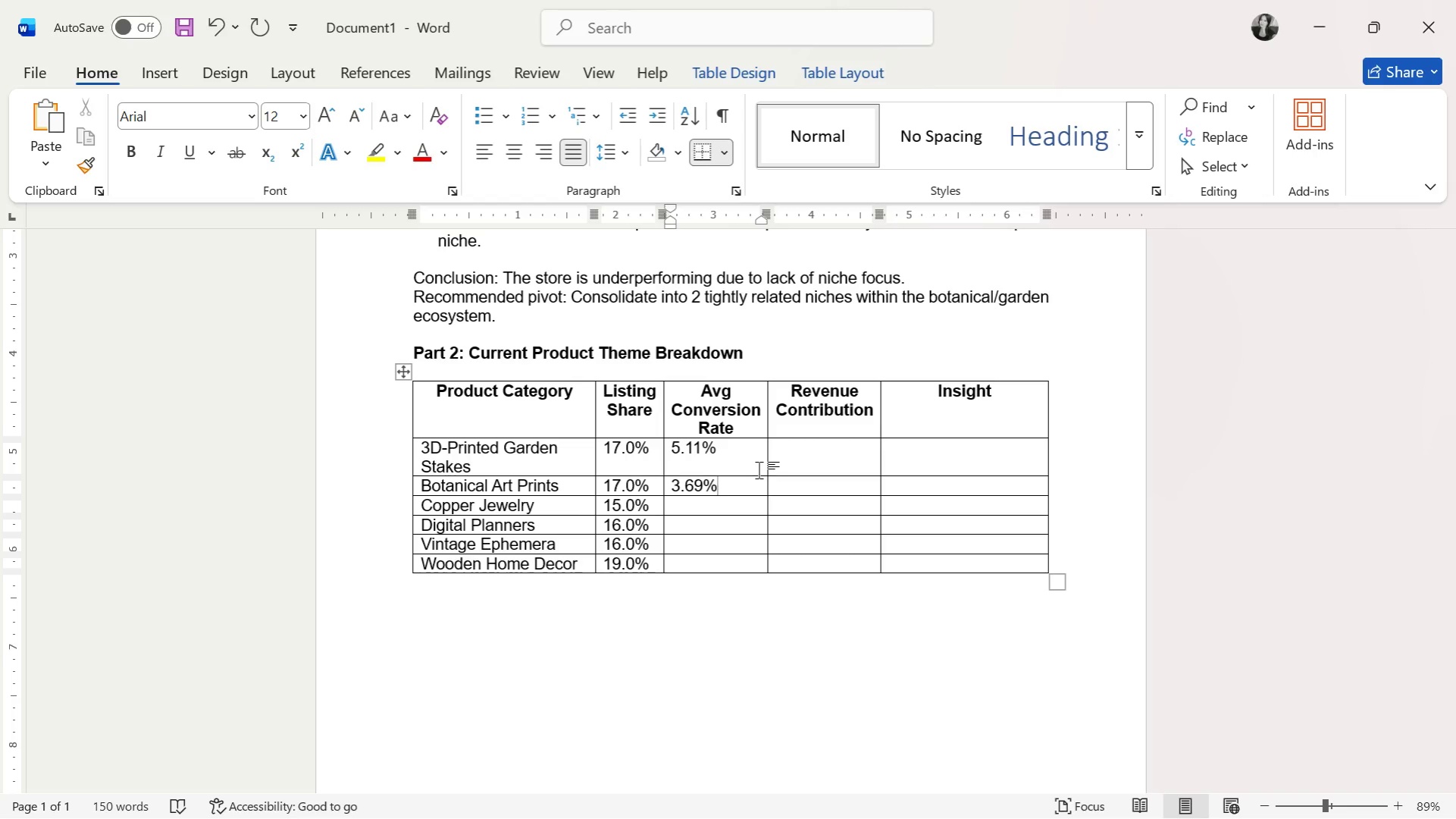 
key(ArrowUp)
 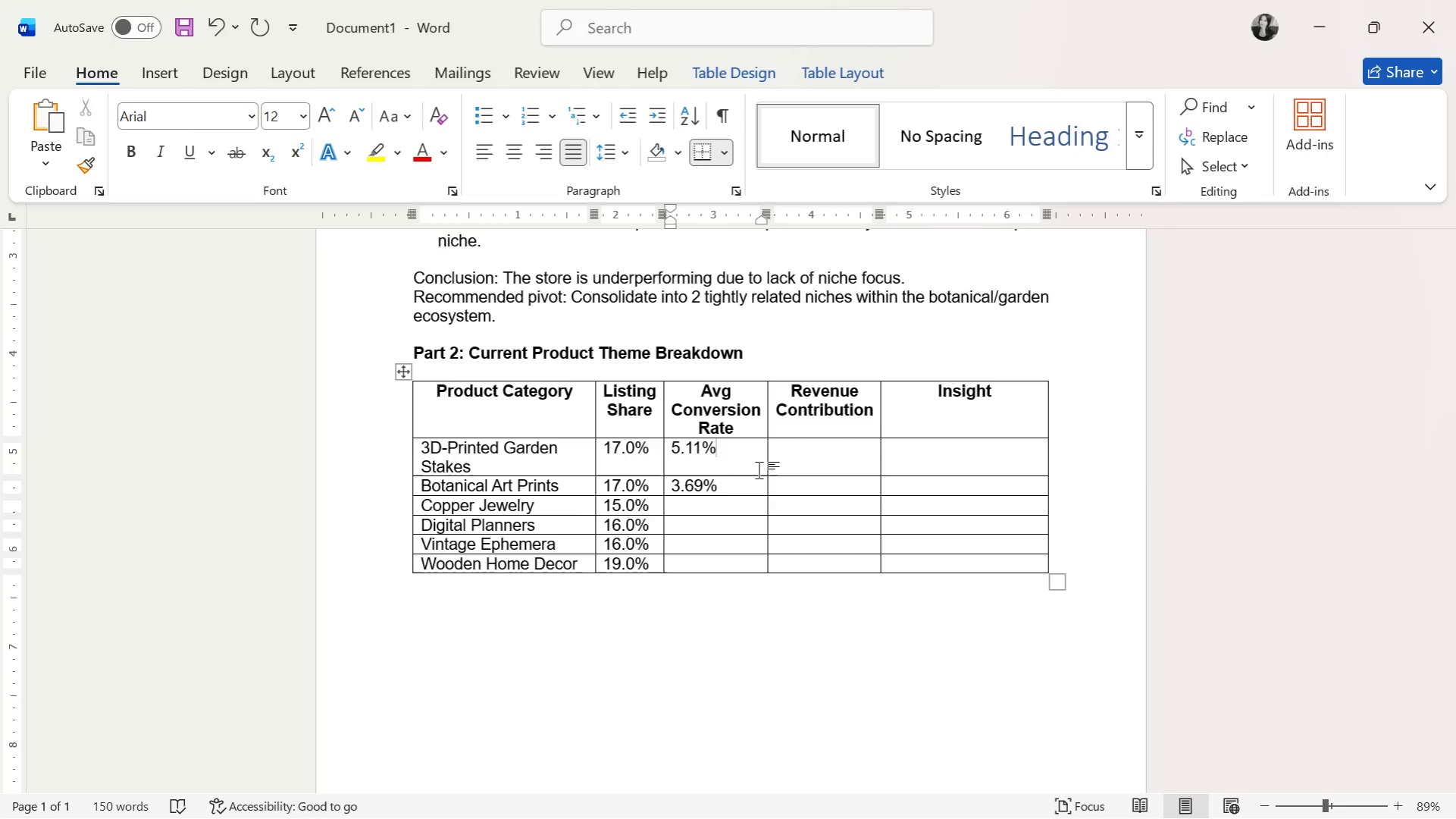 
wait(6.06)
 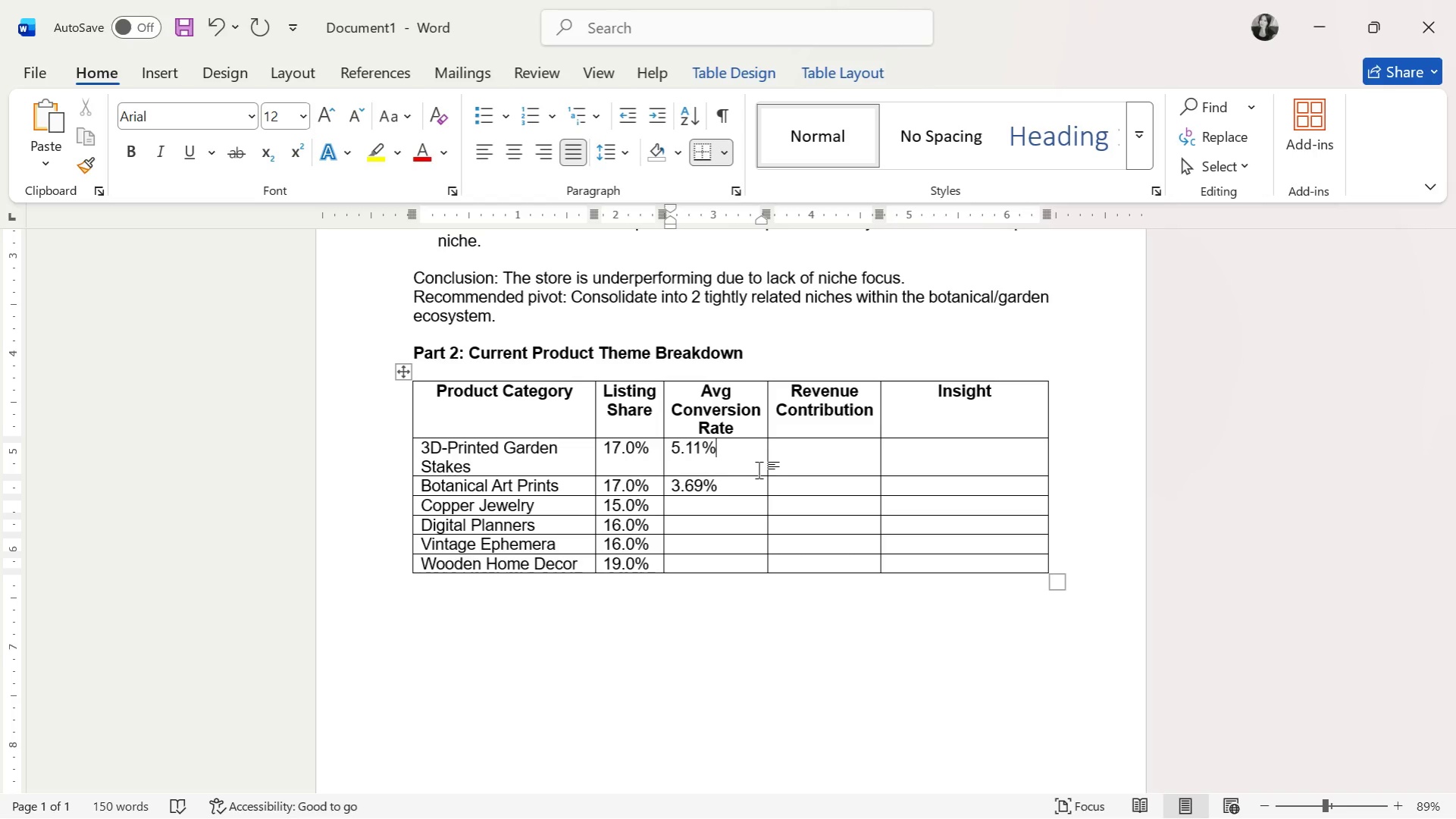 
key(ArrowDown)
 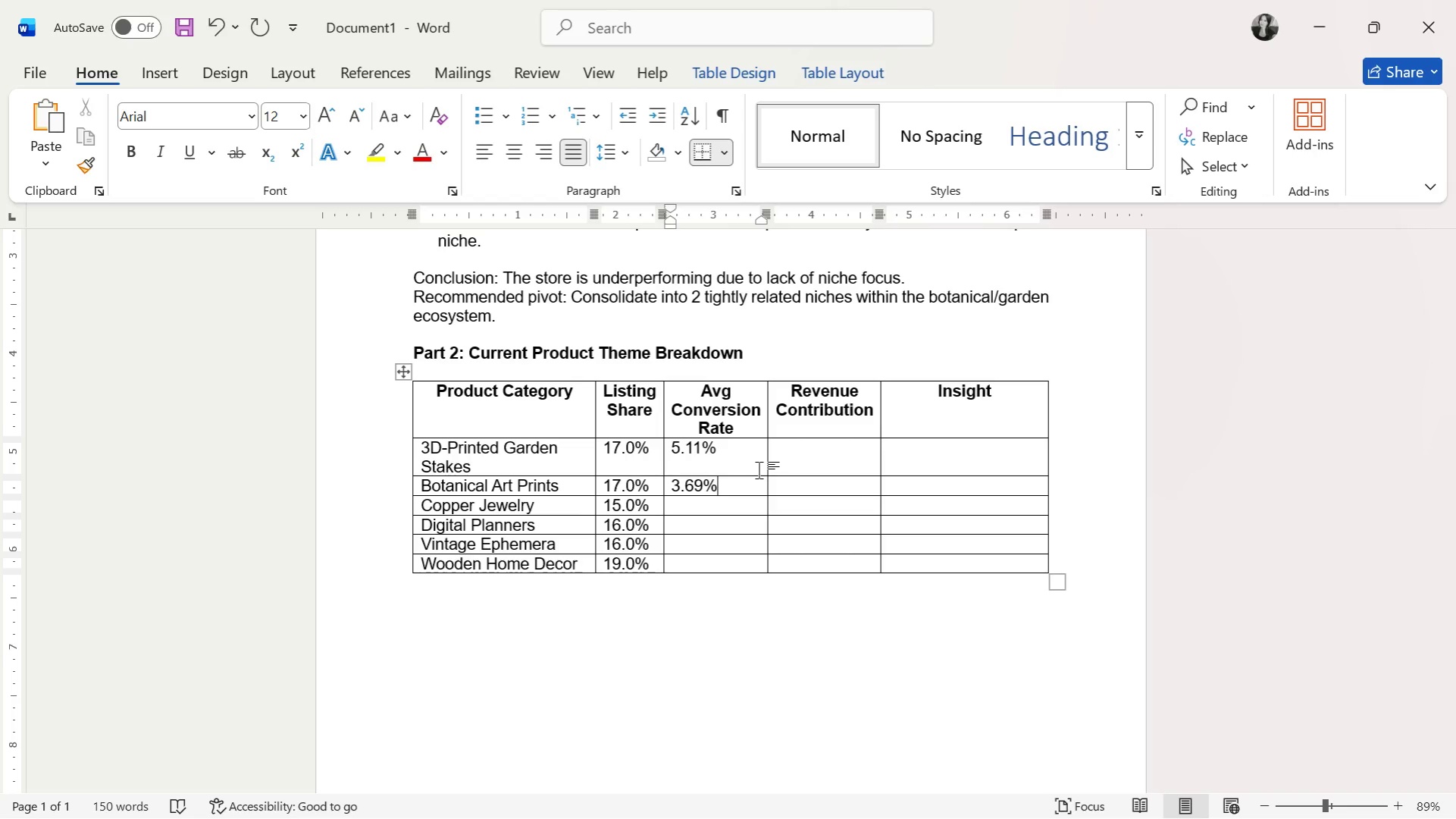 
key(ArrowDown)
 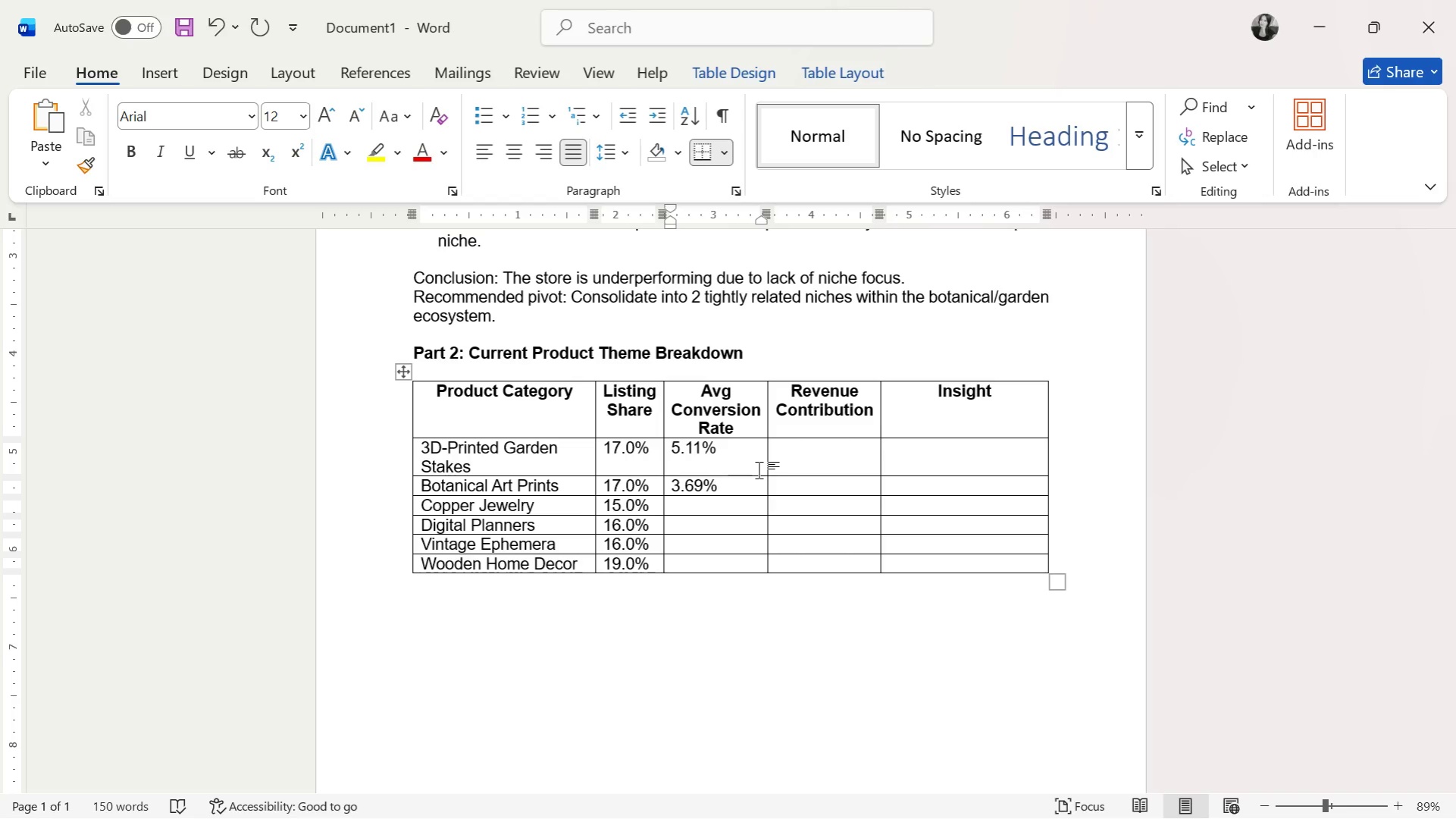 
wait(11.67)
 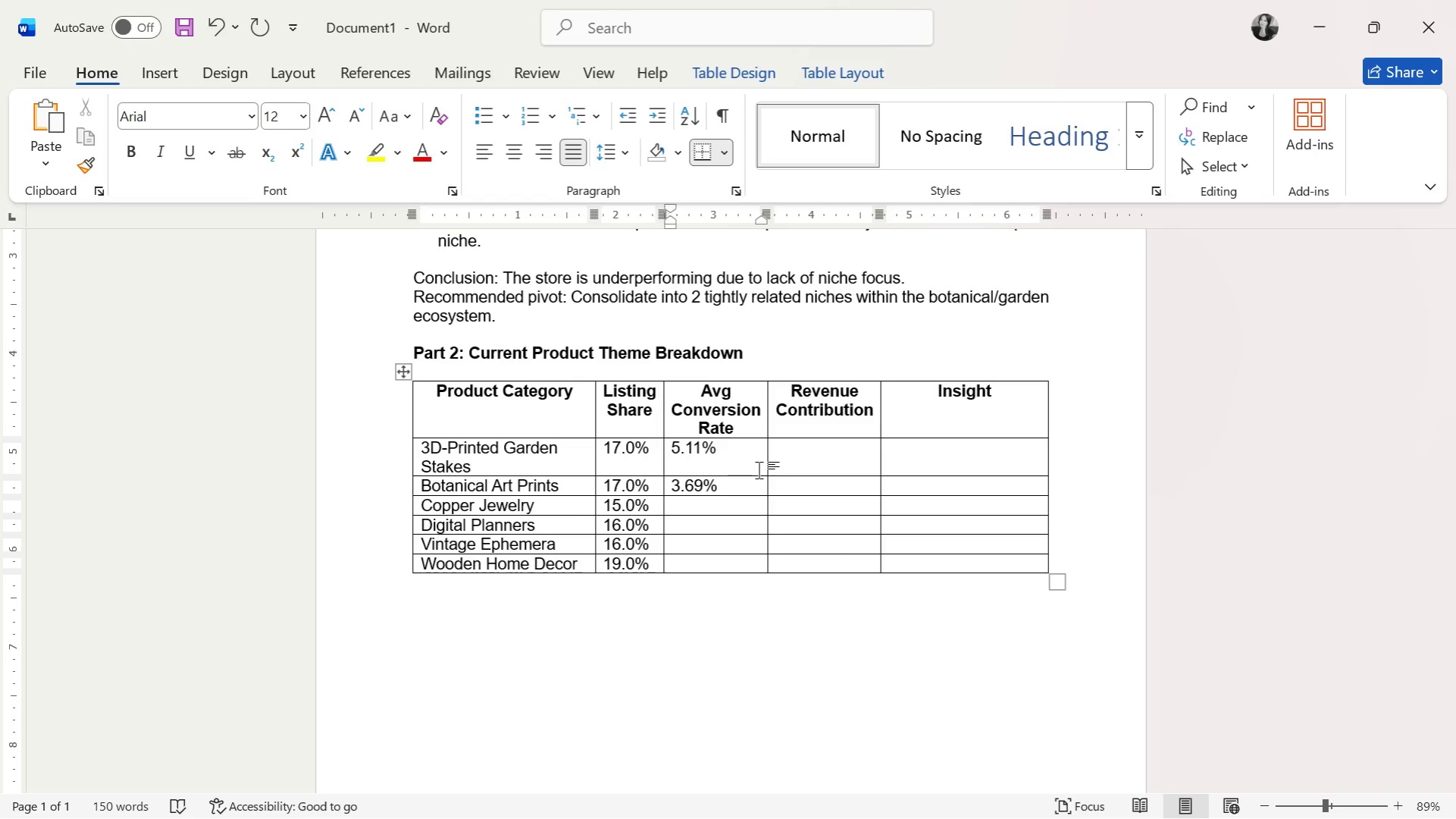 
type(6.05%)
 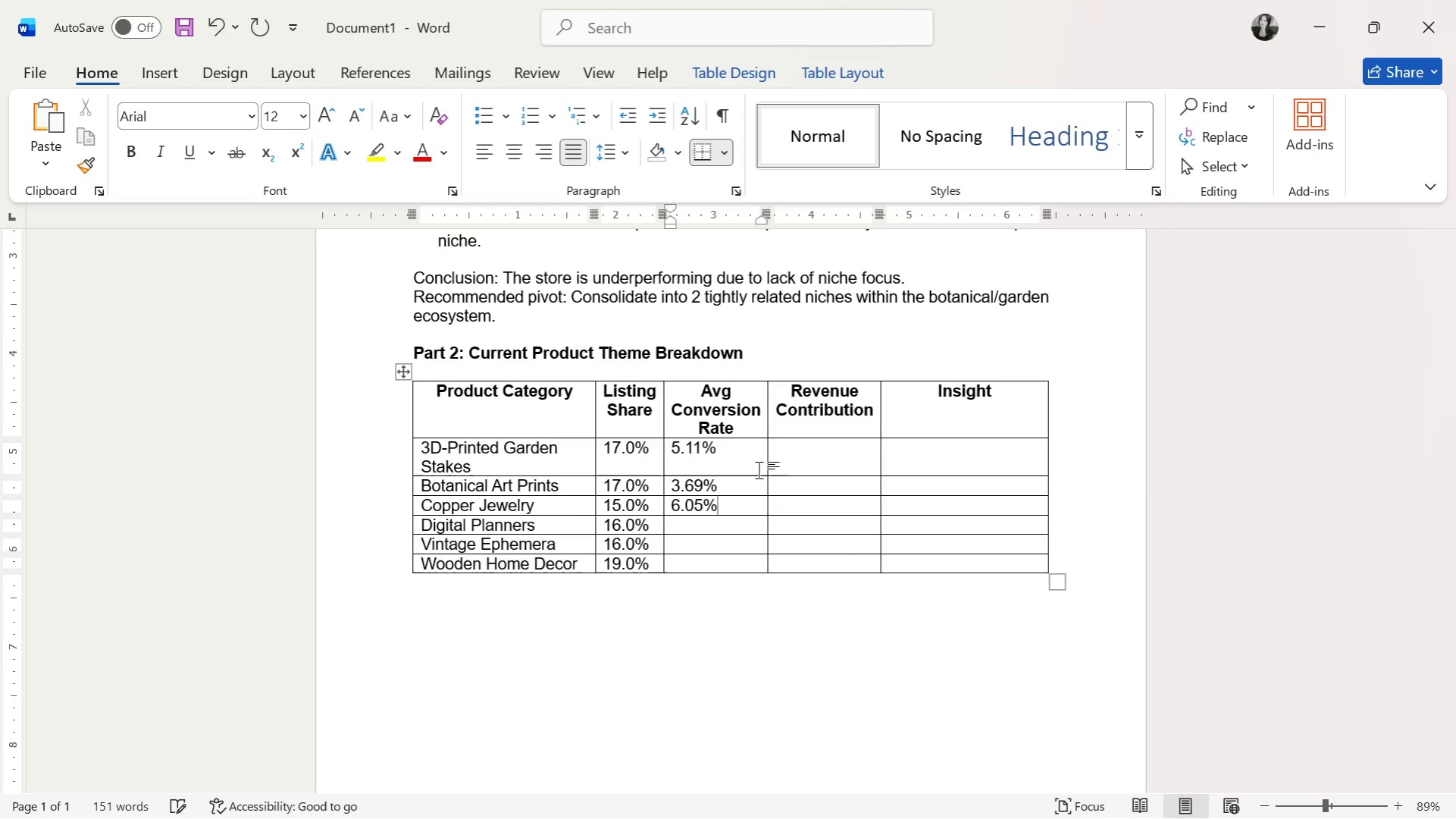 
key(ArrowDown)
 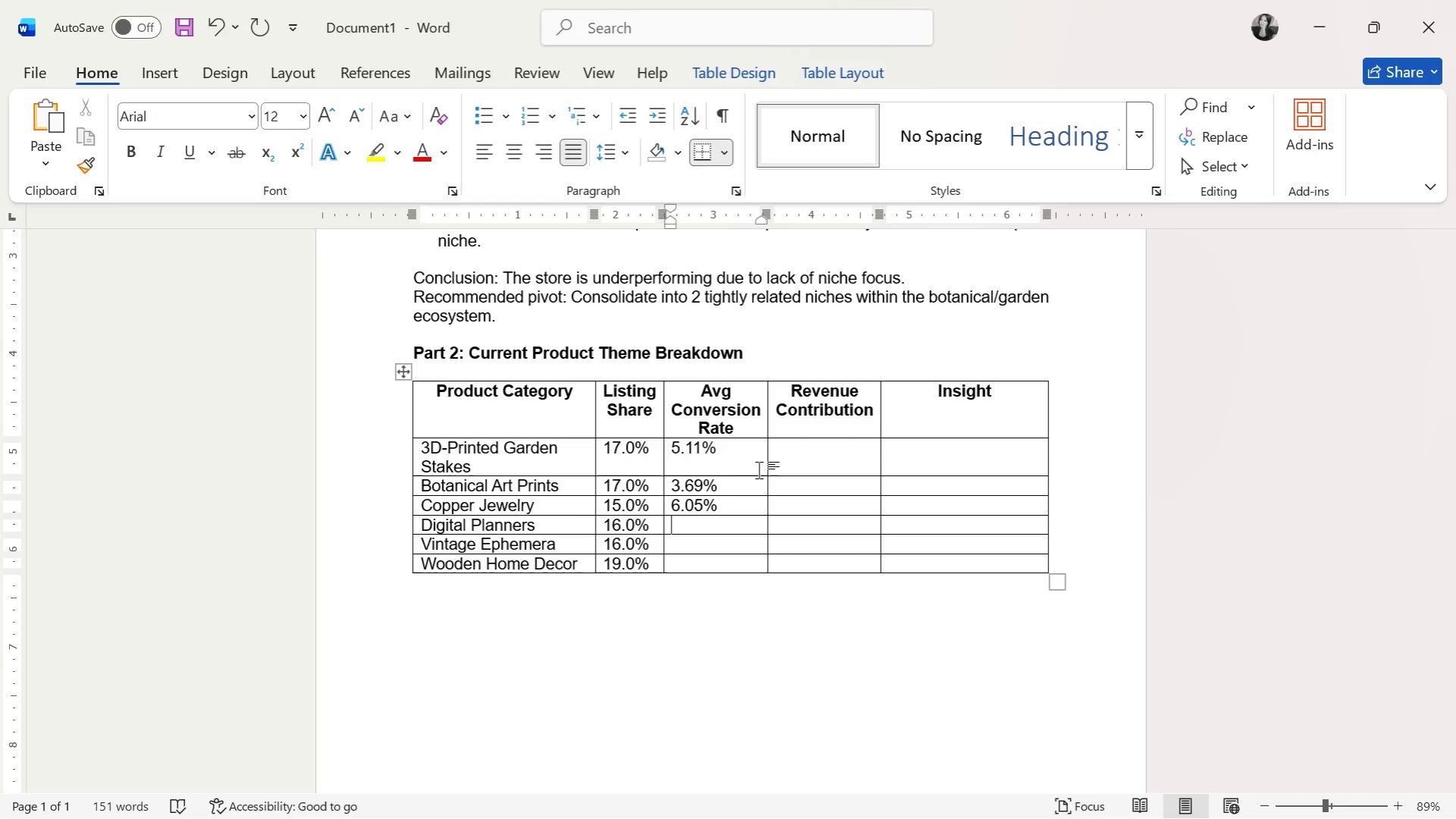 
wait(6.58)
 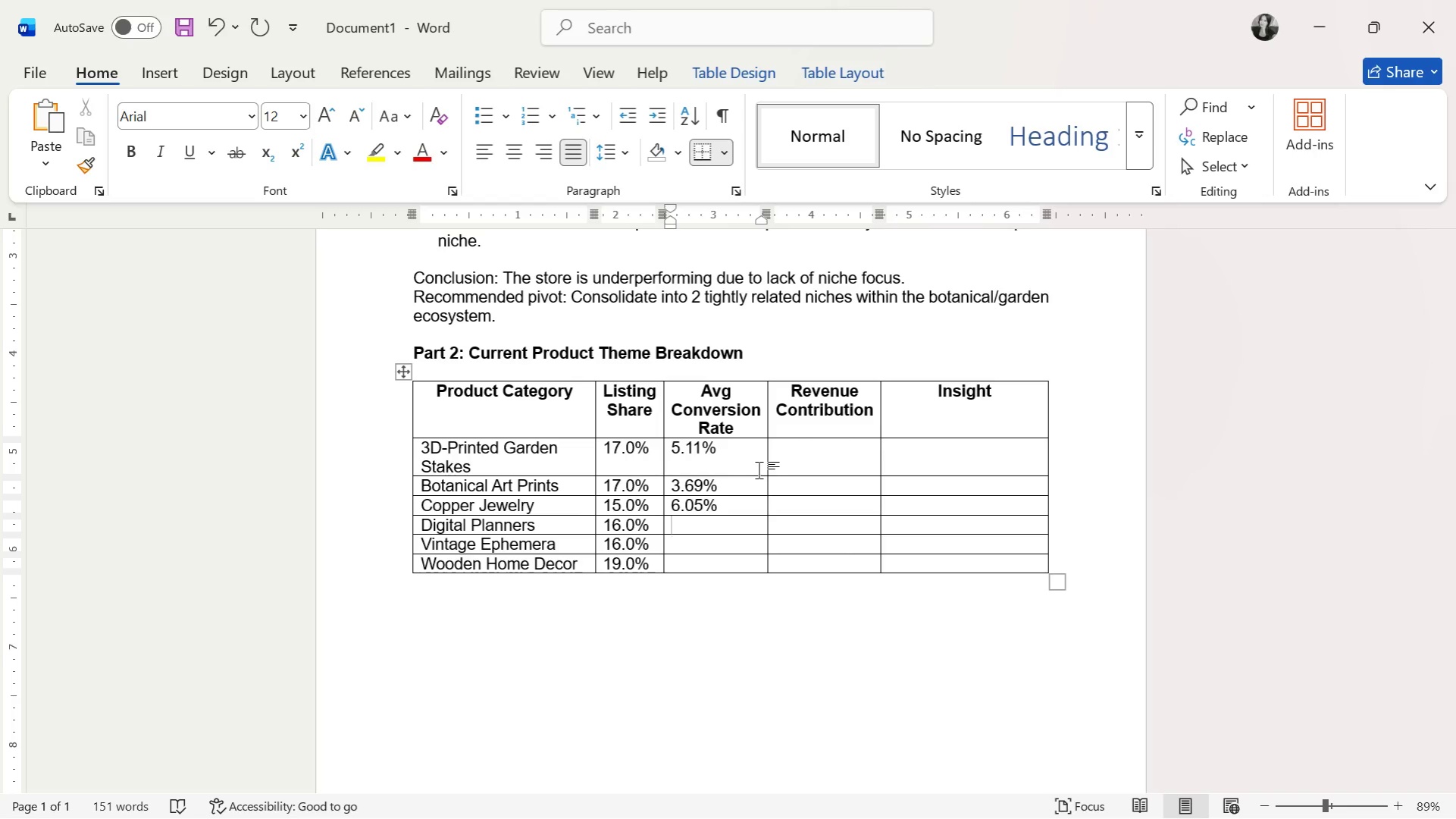 
key(ArrowUp)
 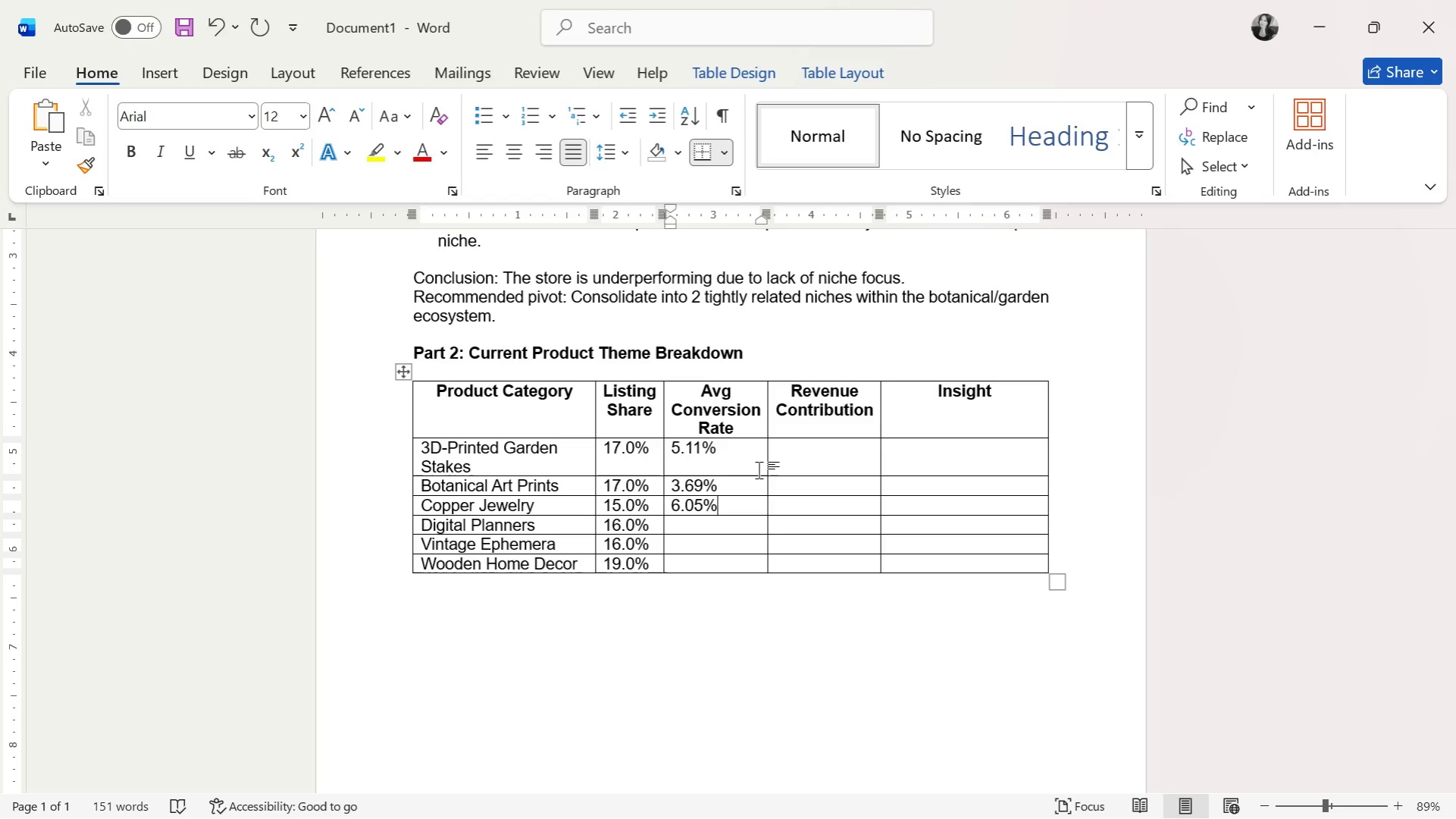 
key(ArrowUp)
 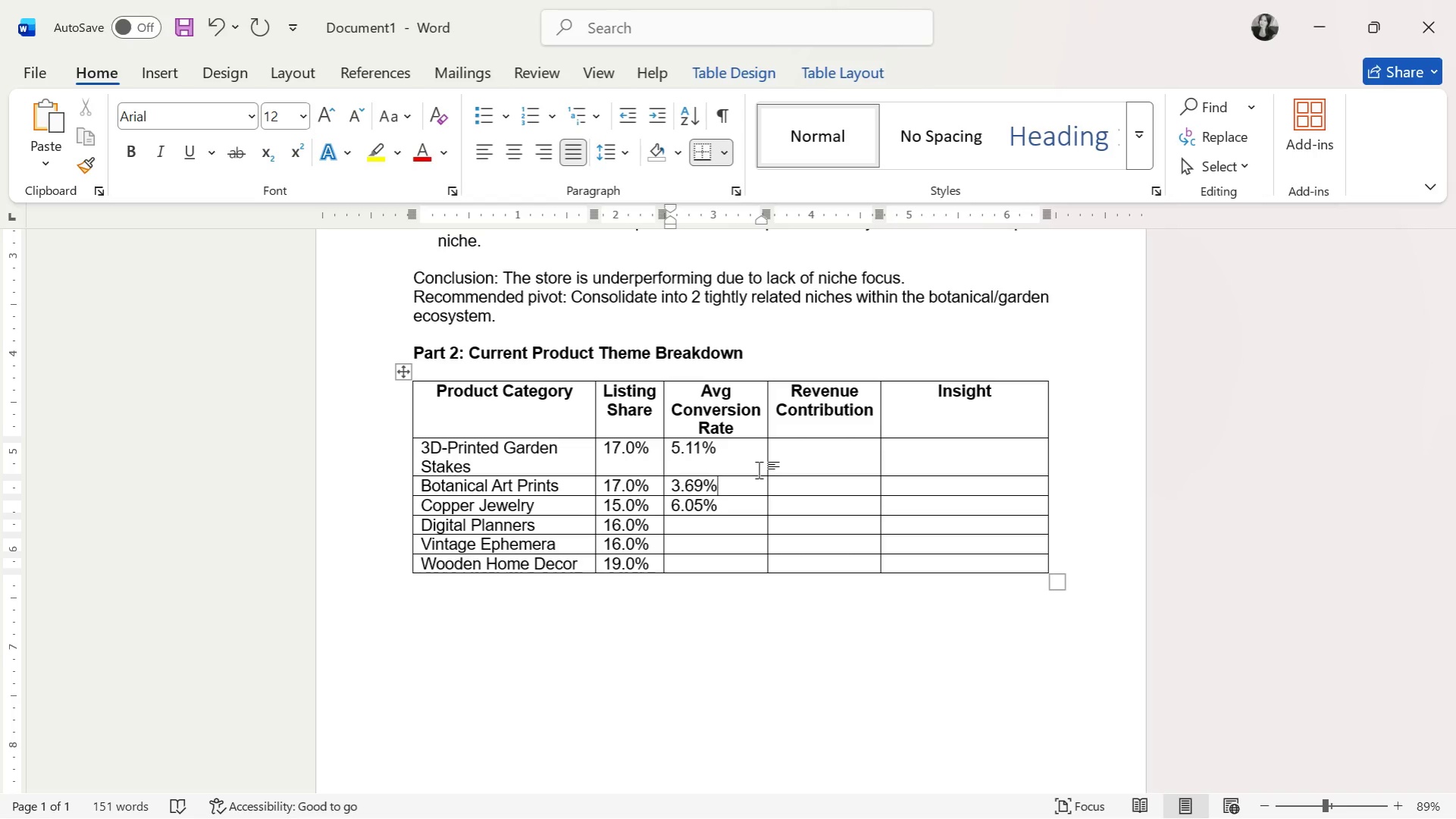 
key(ArrowUp)
 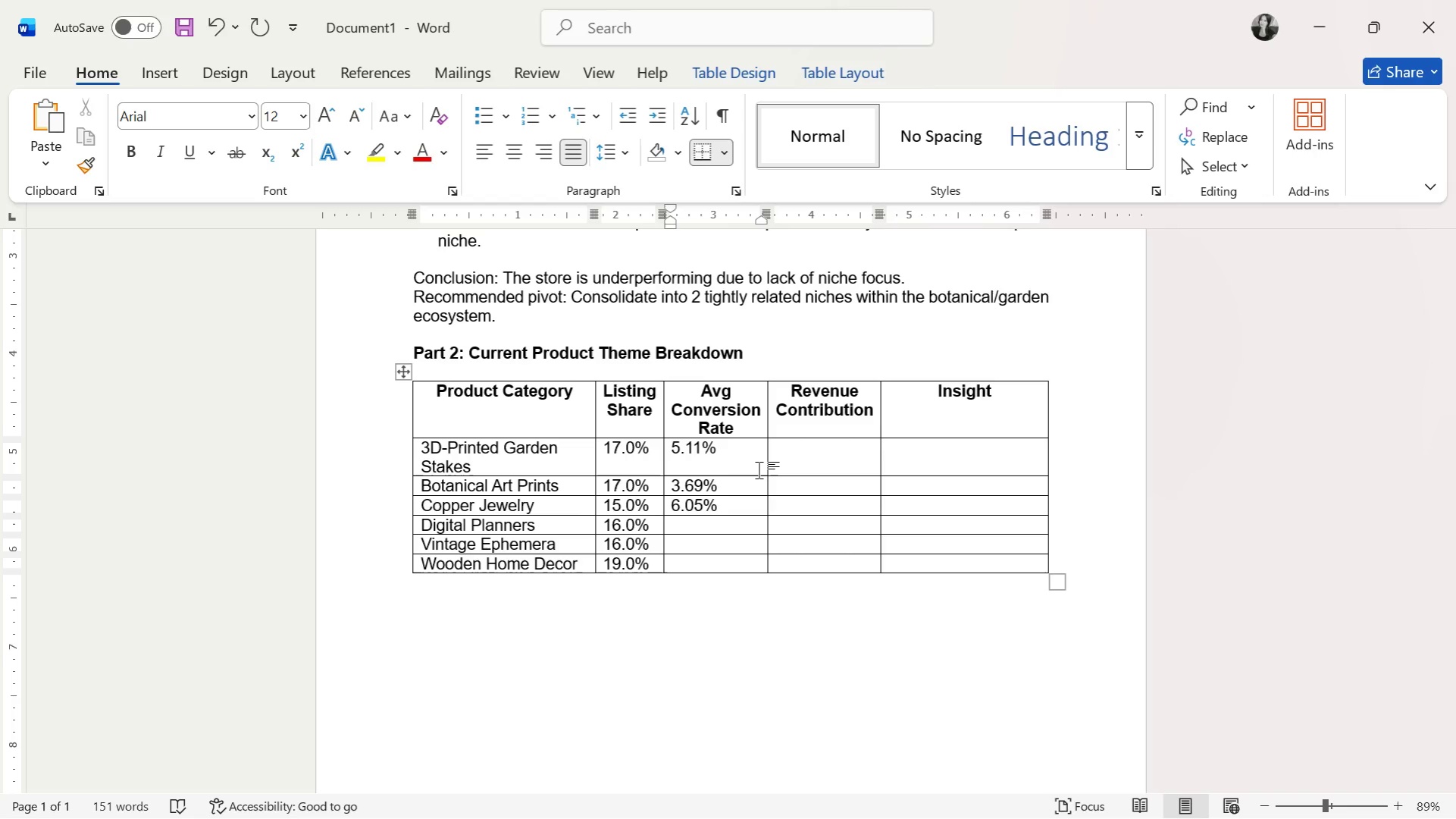 
key(ArrowDown)
 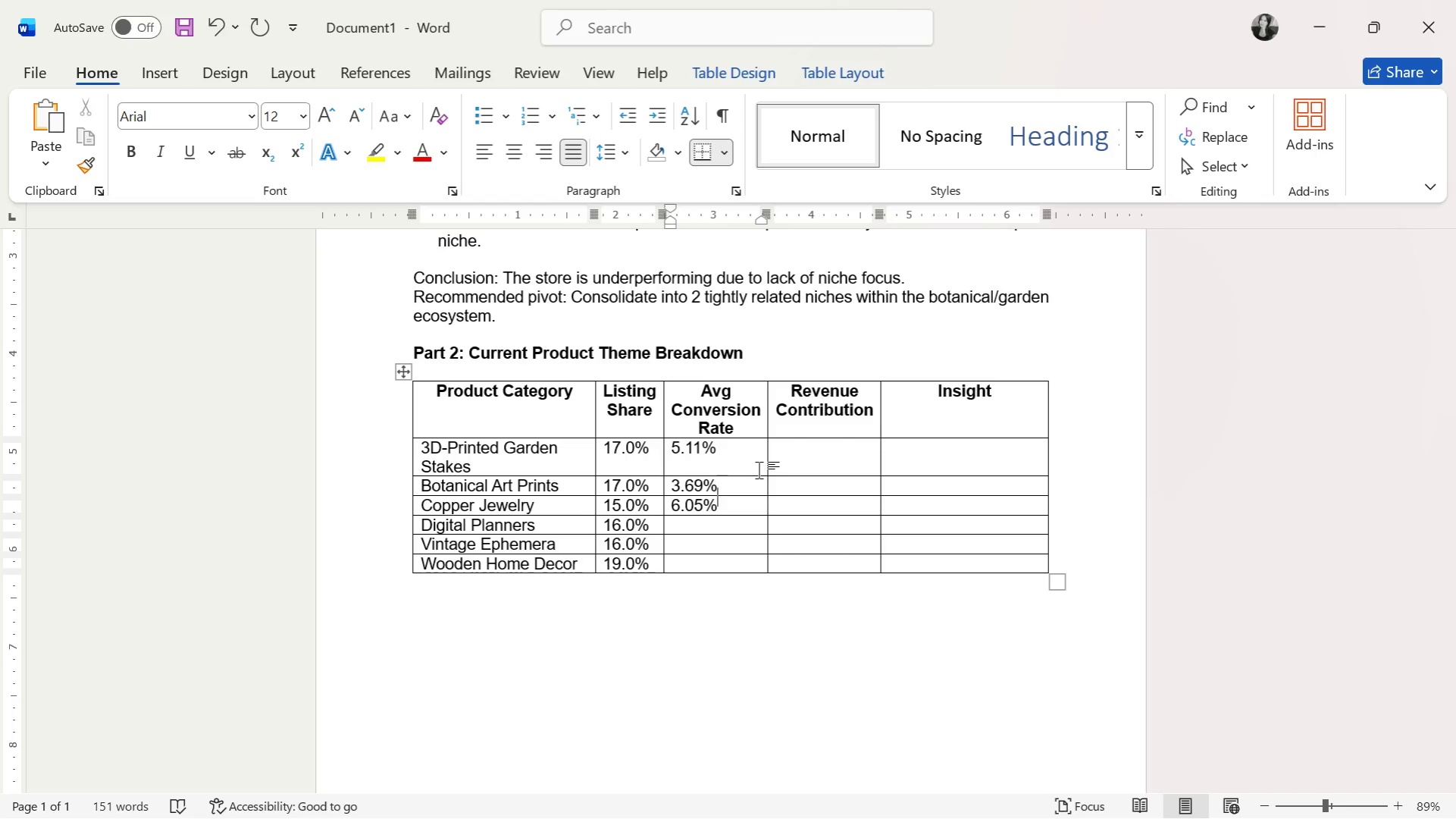 
key(ArrowDown)
 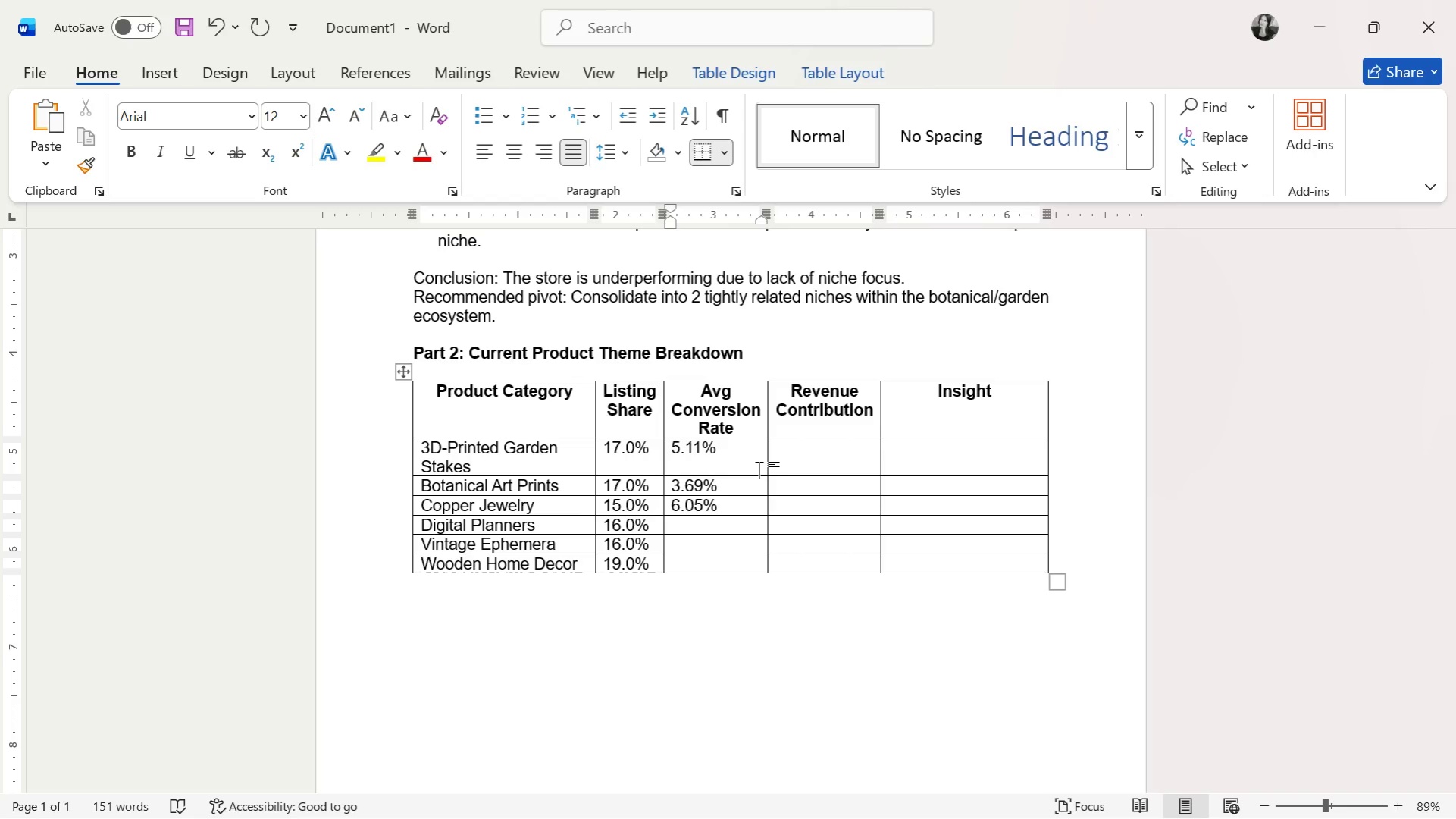 
key(ArrowDown)
 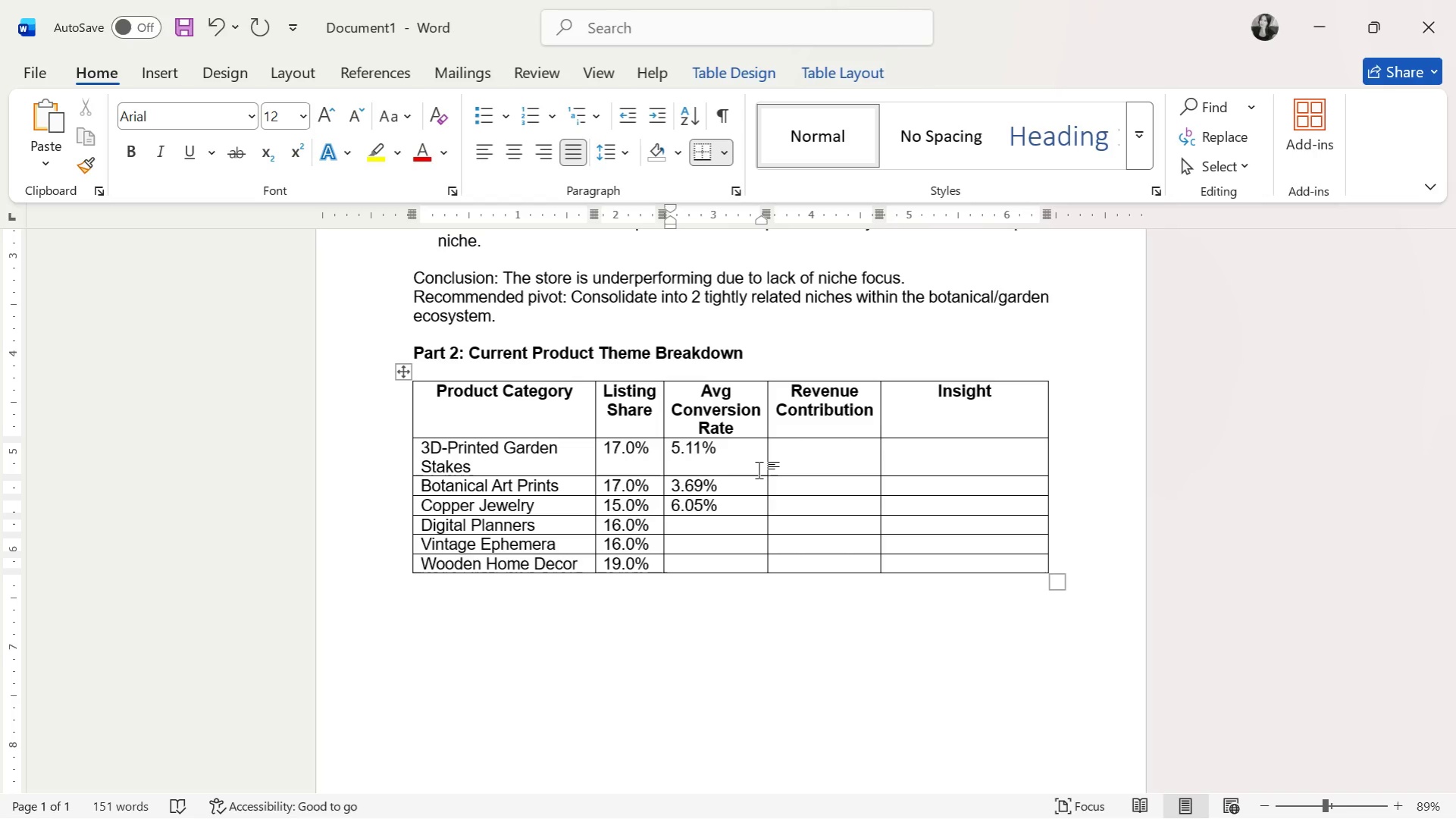 
type(3.37%)
 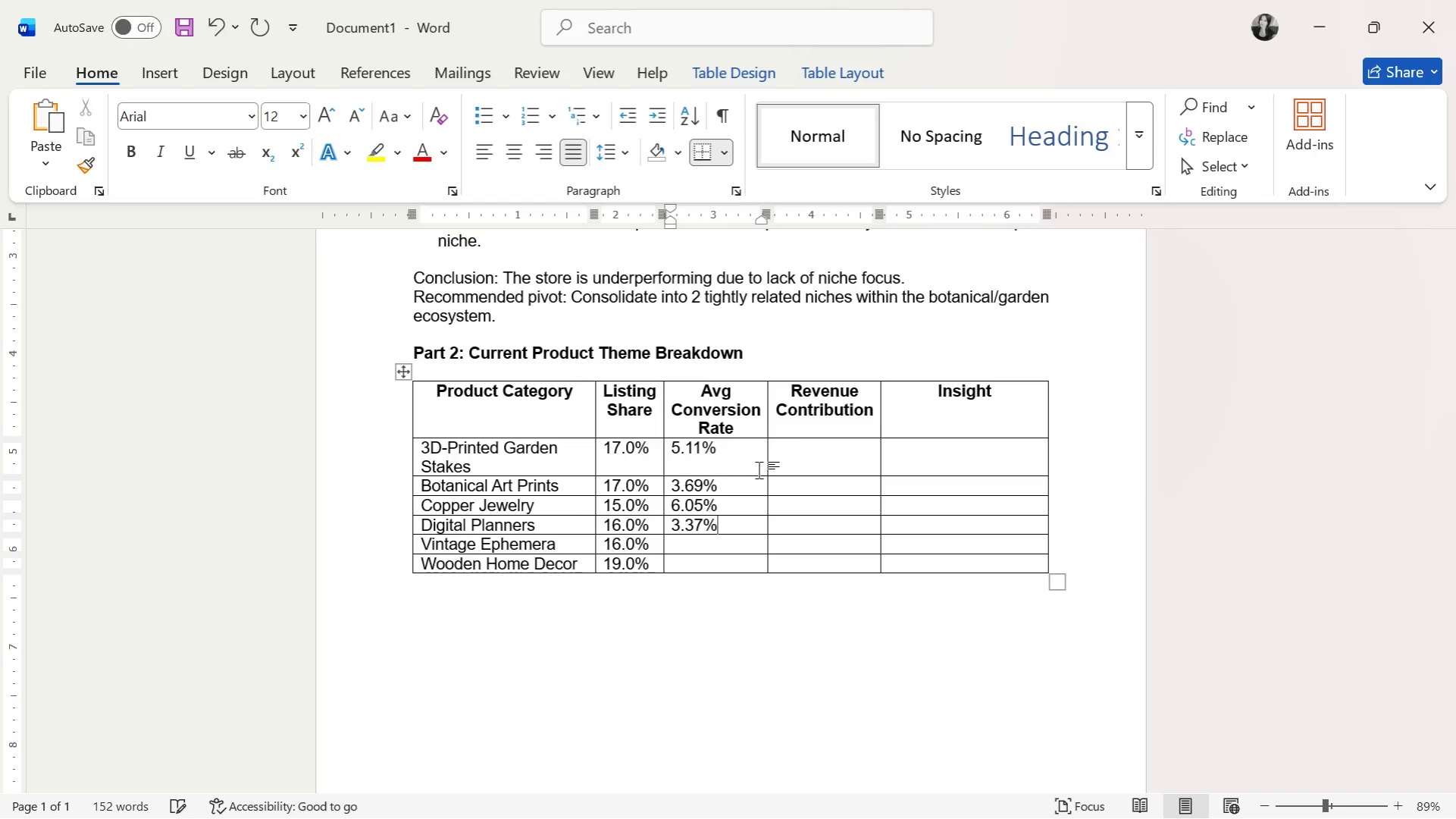 
key(ArrowDown)
 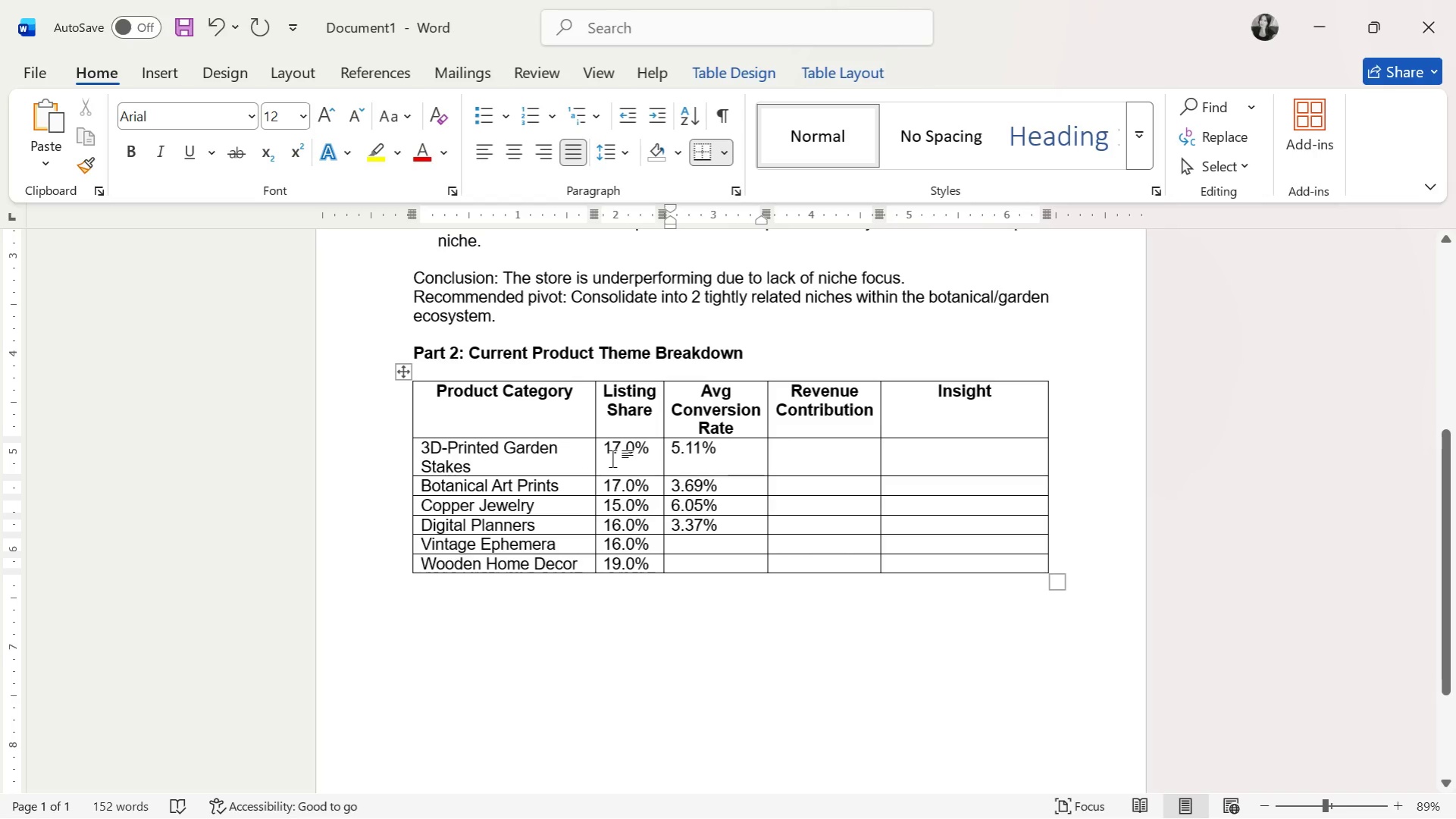 
left_click_drag(start_coordinate=[604, 451], to_coordinate=[870, 560])
 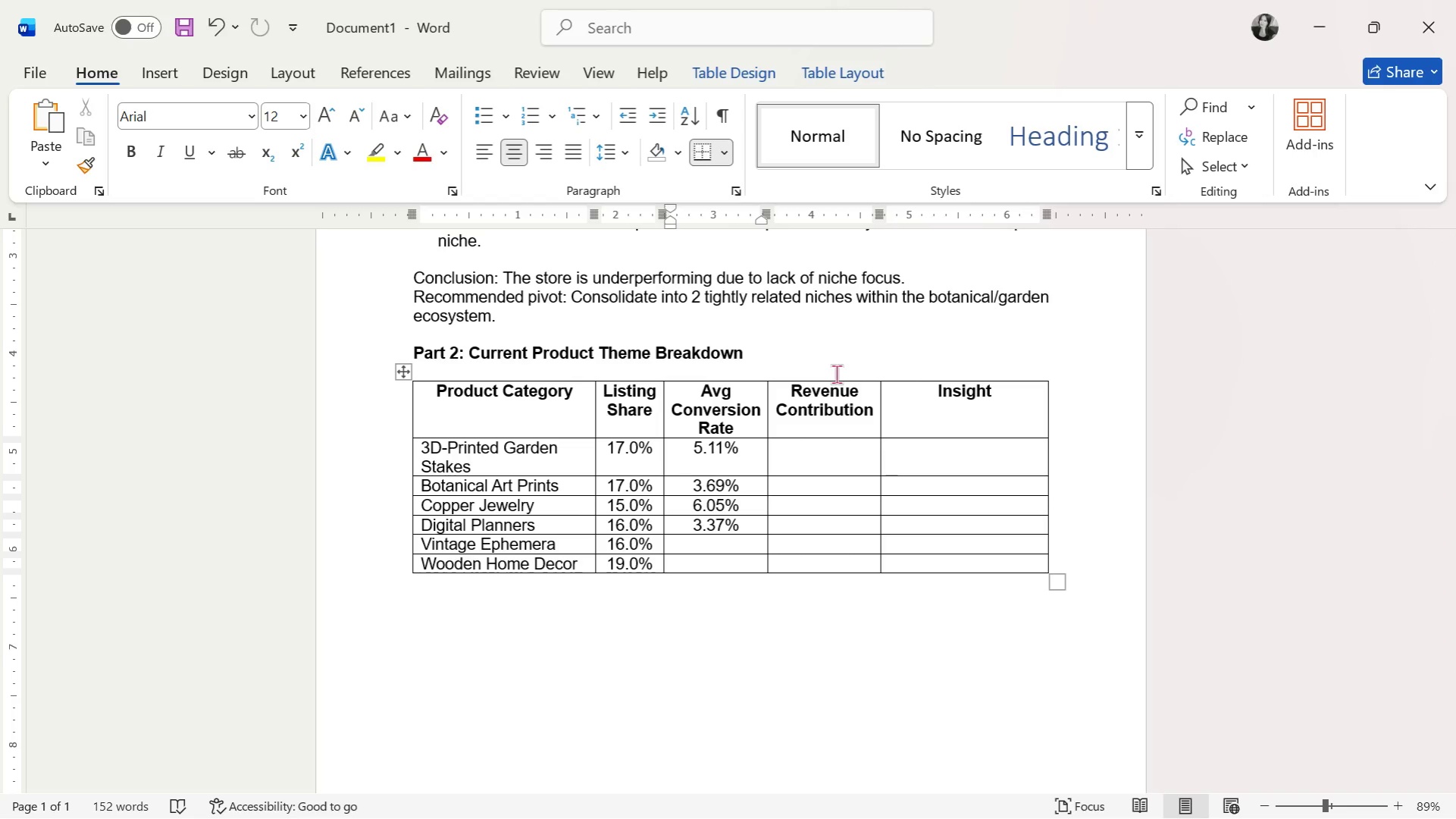 
wait(25.16)
 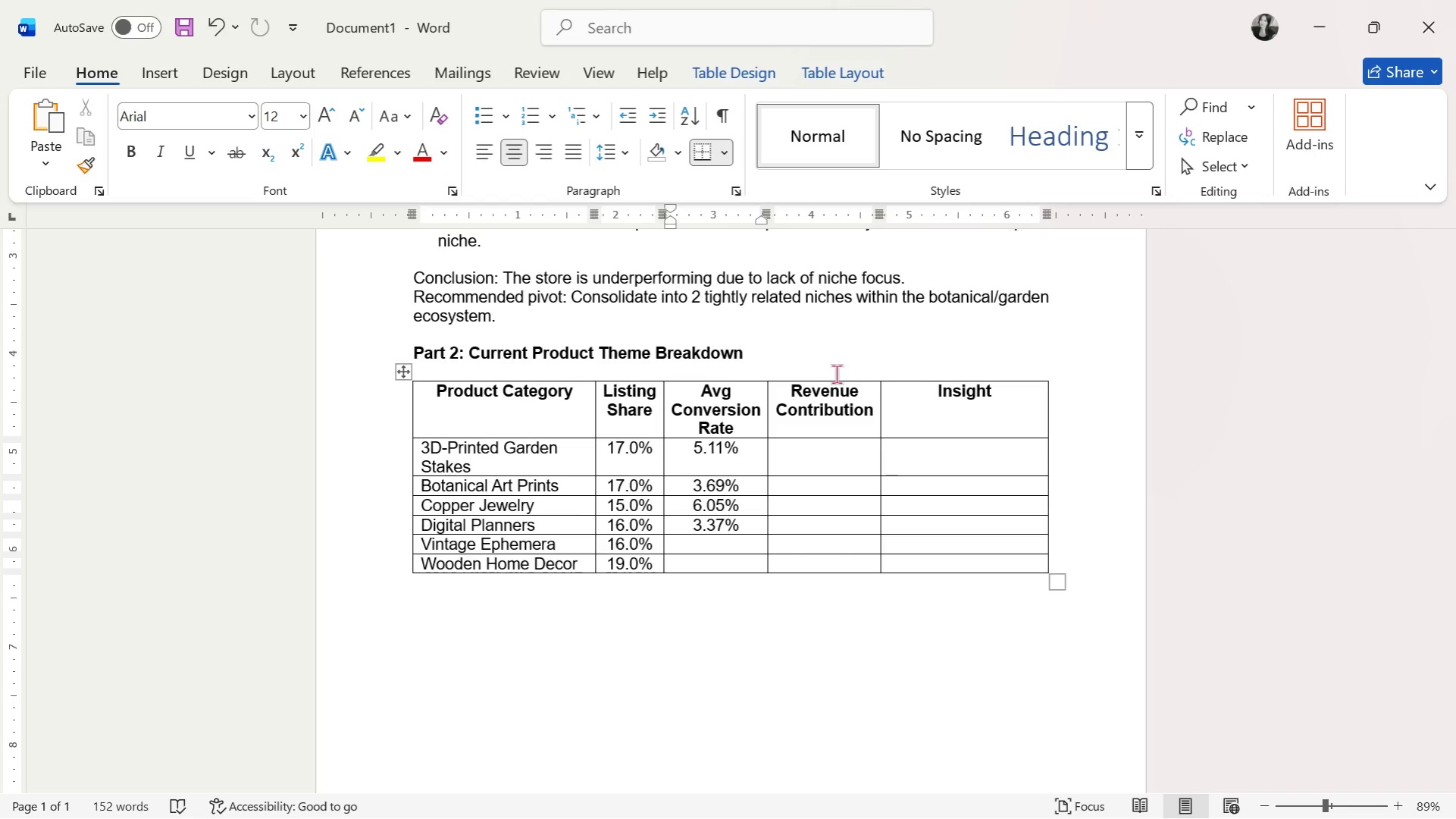 
left_click([718, 548])
 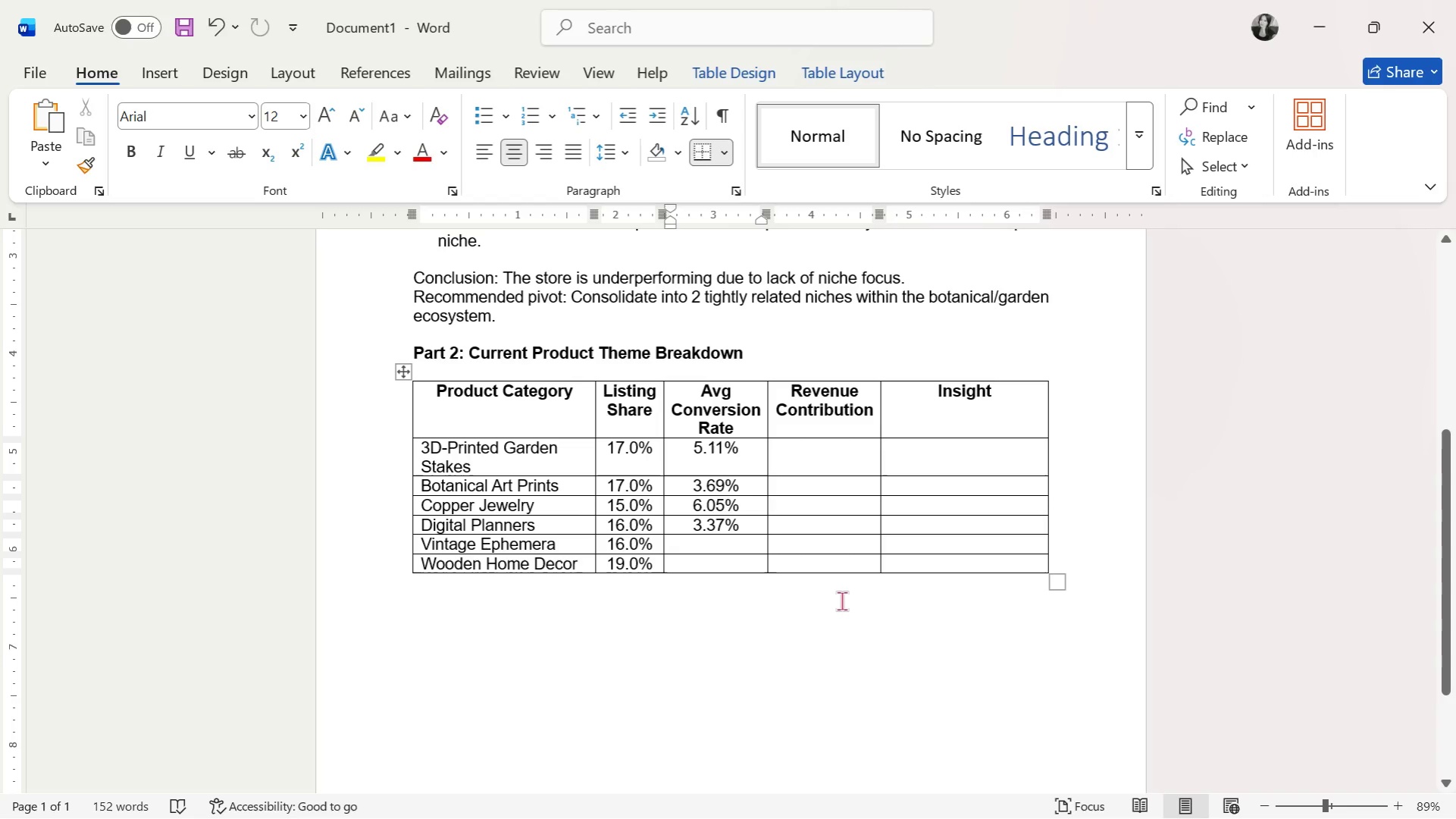 
type(5.06%)
 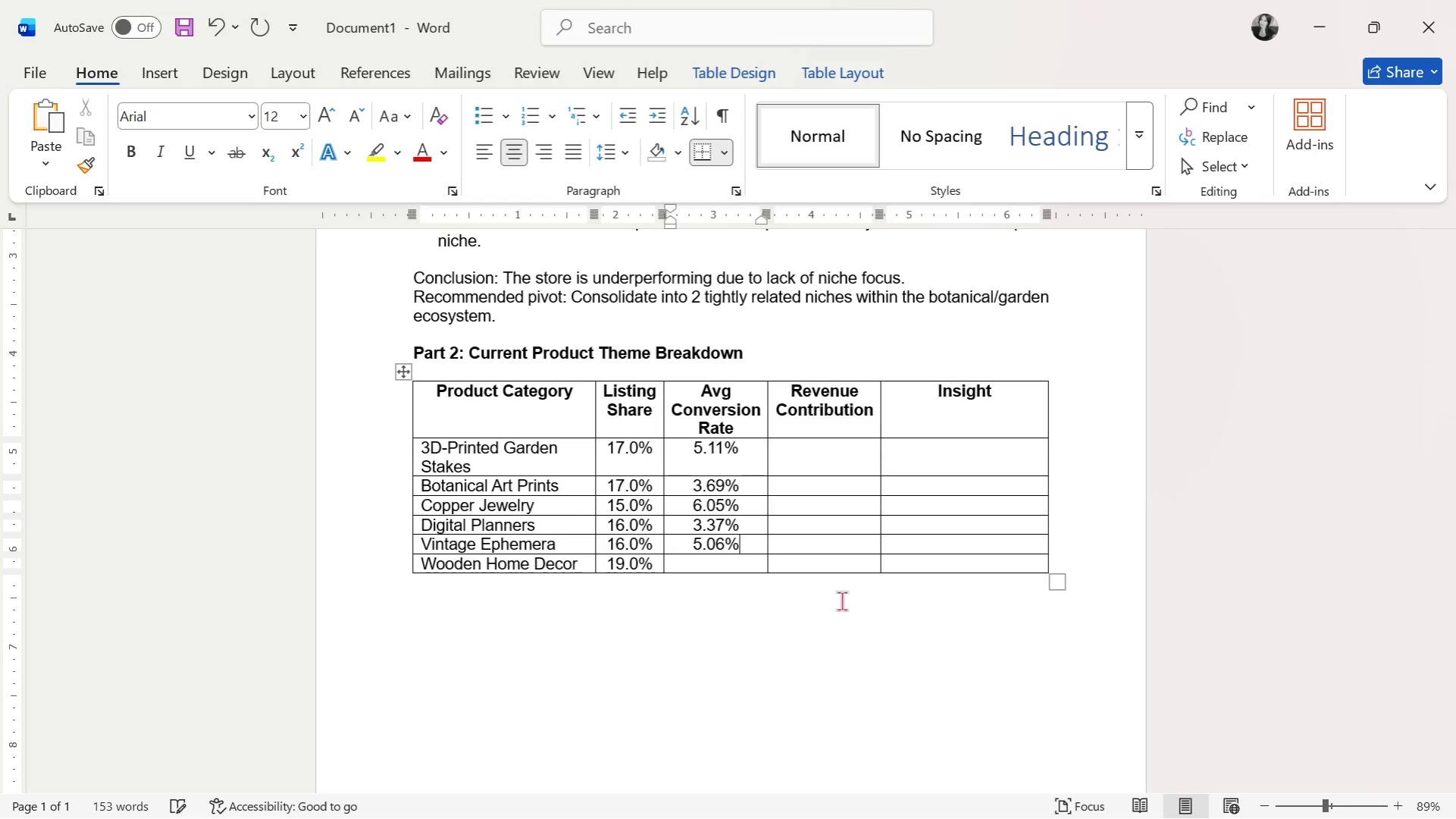 
key(ArrowDown)
 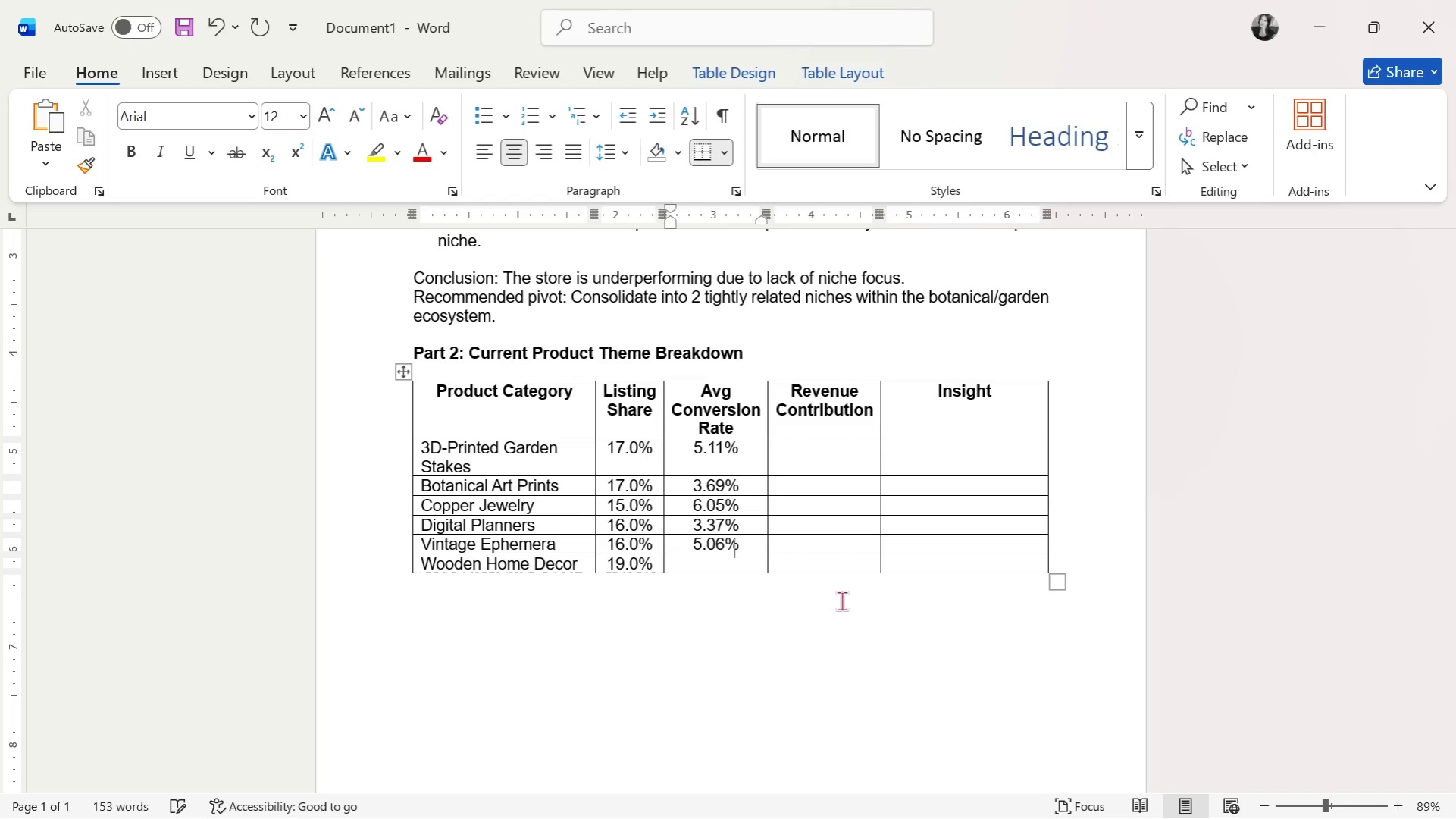 
key(ArrowUp)
 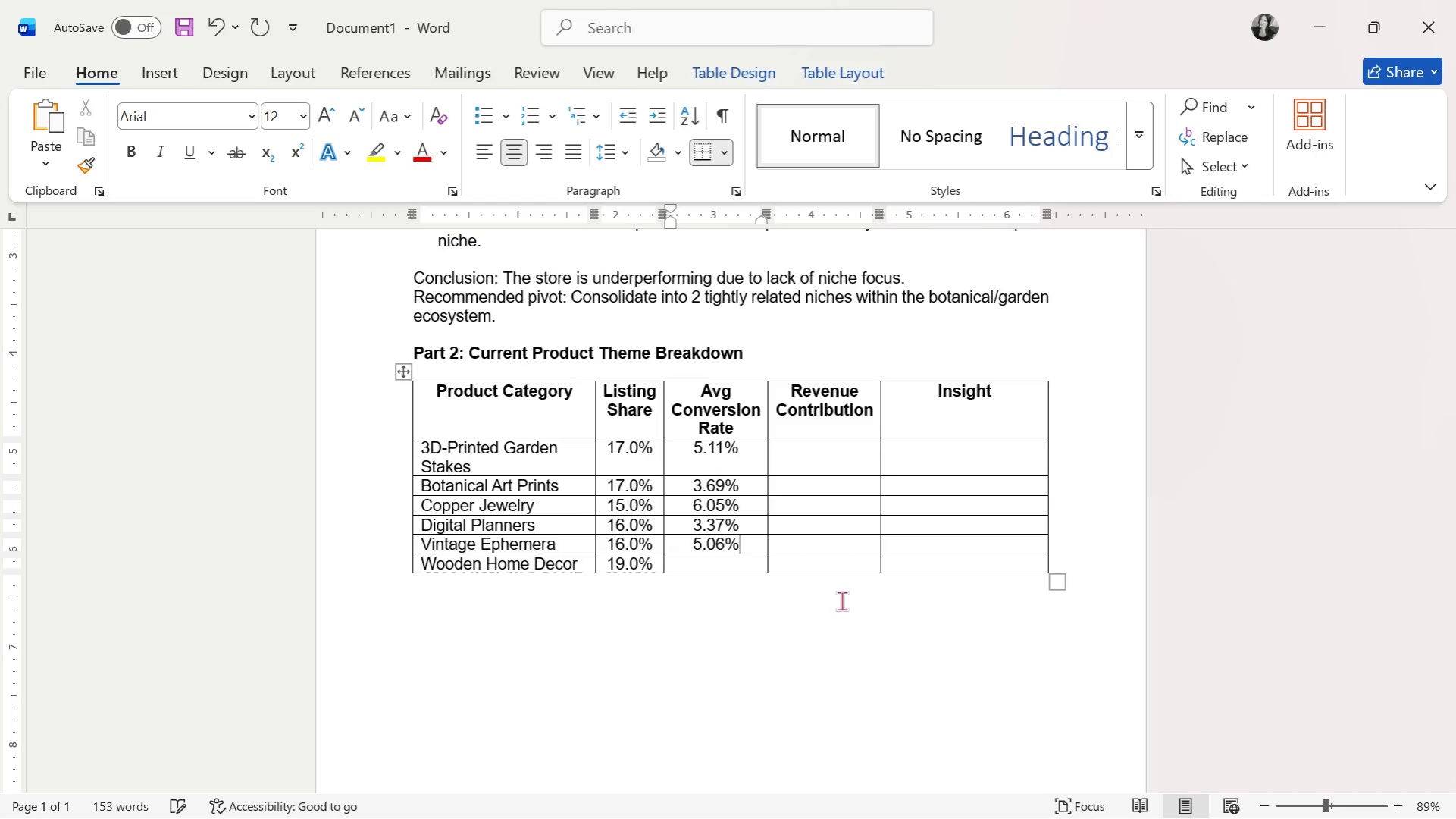 
key(ArrowDown)
 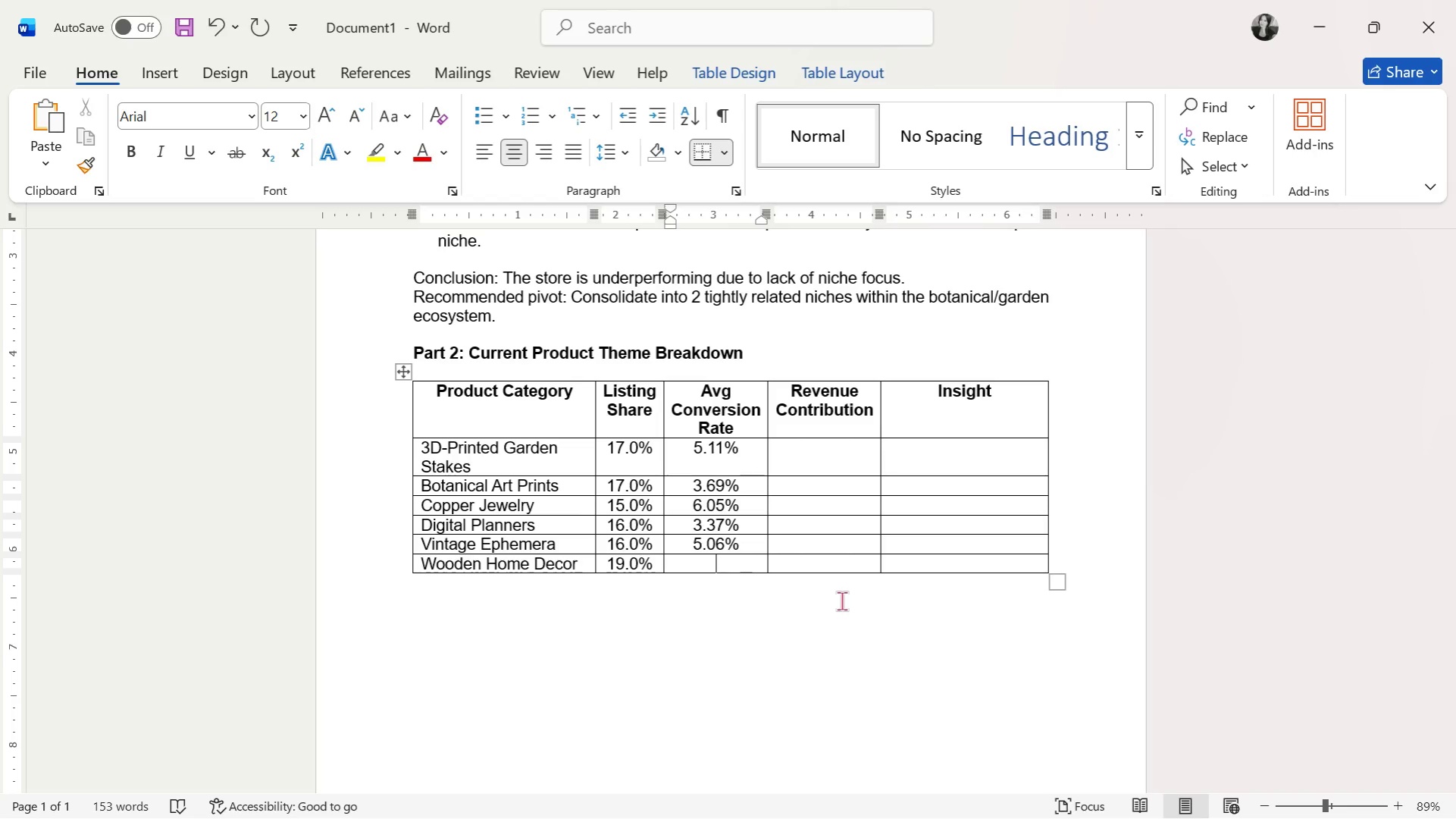 
wait(6.67)
 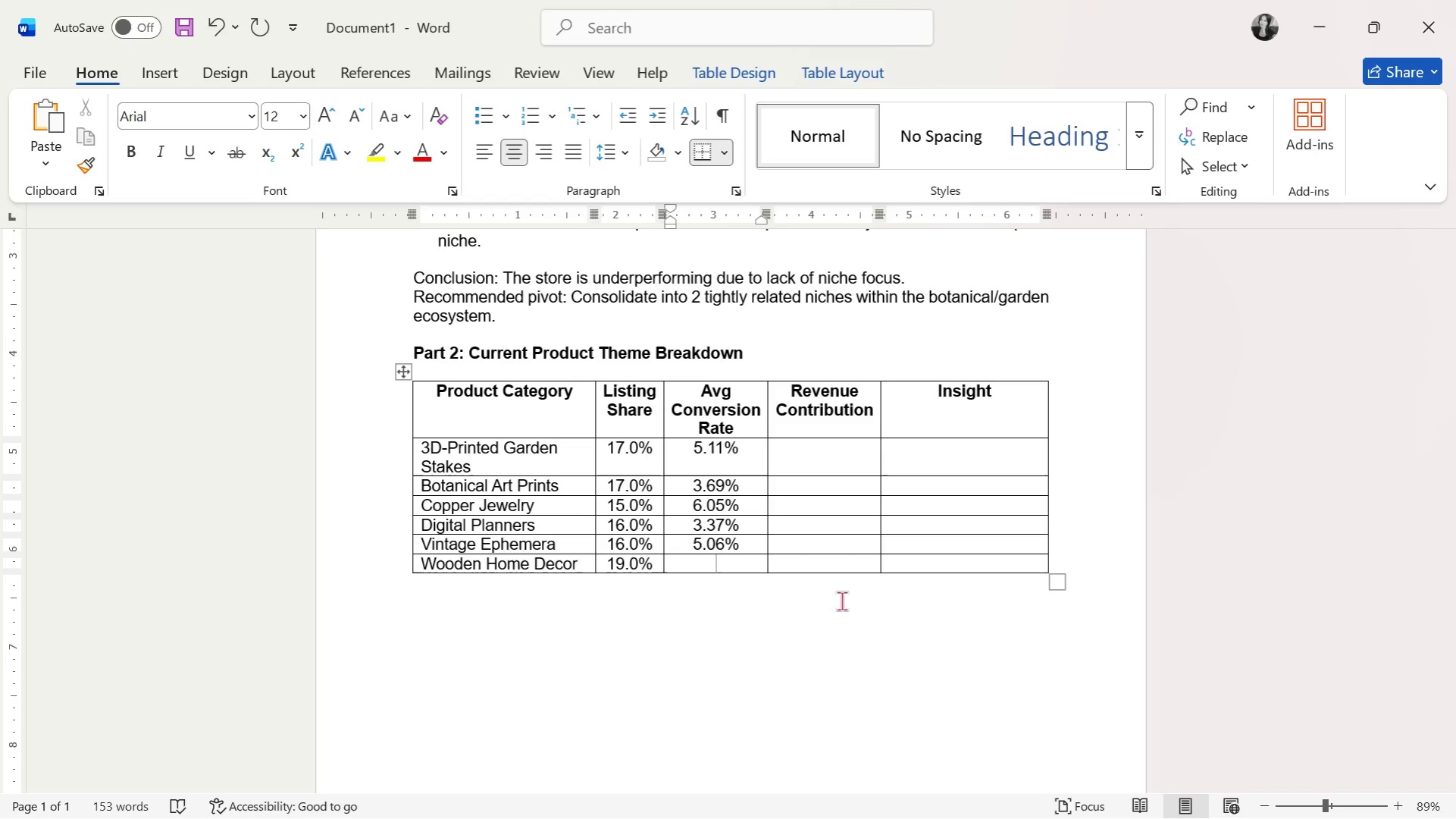 
type(4.06%)
 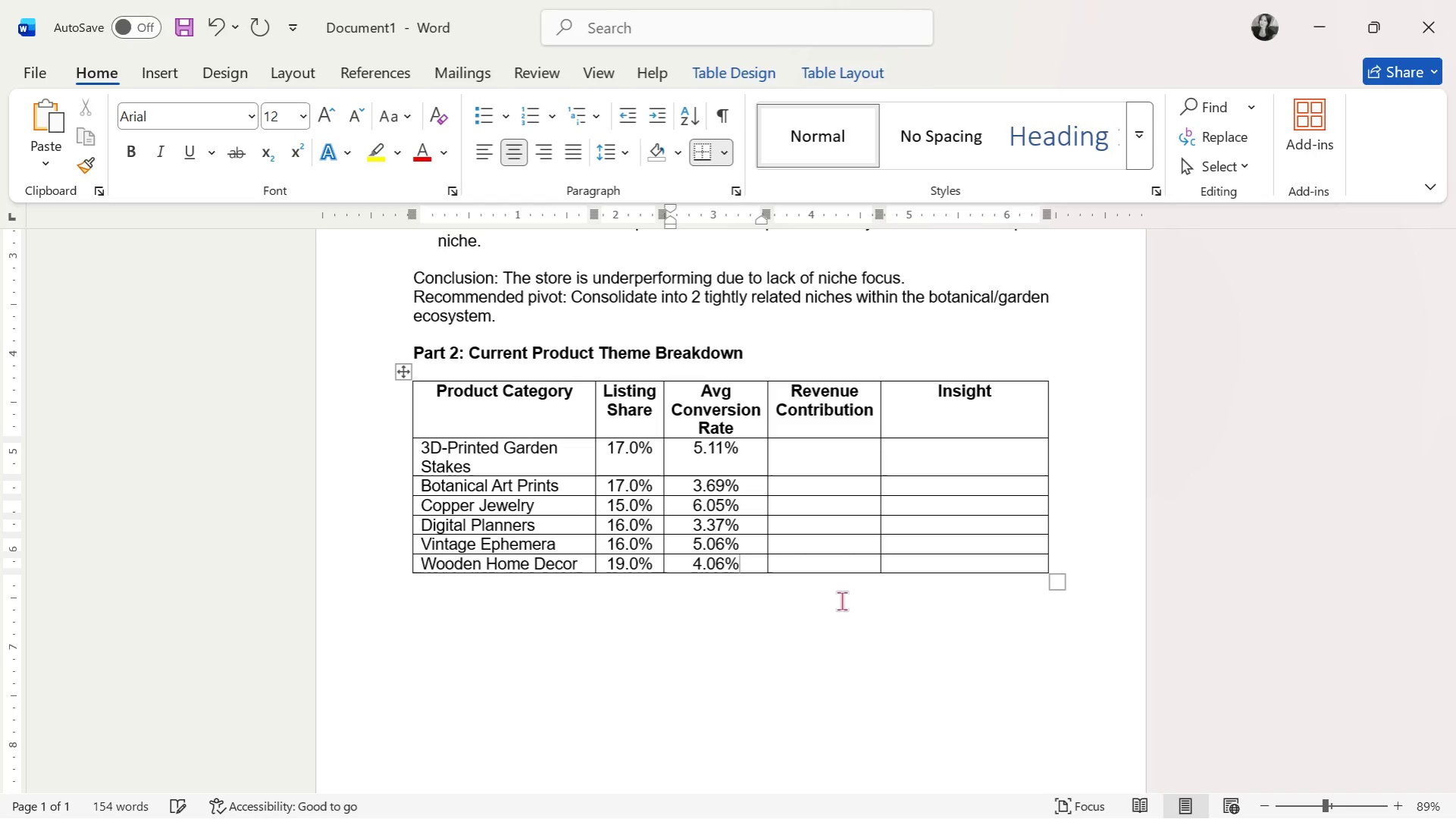 
key(ArrowRight)
 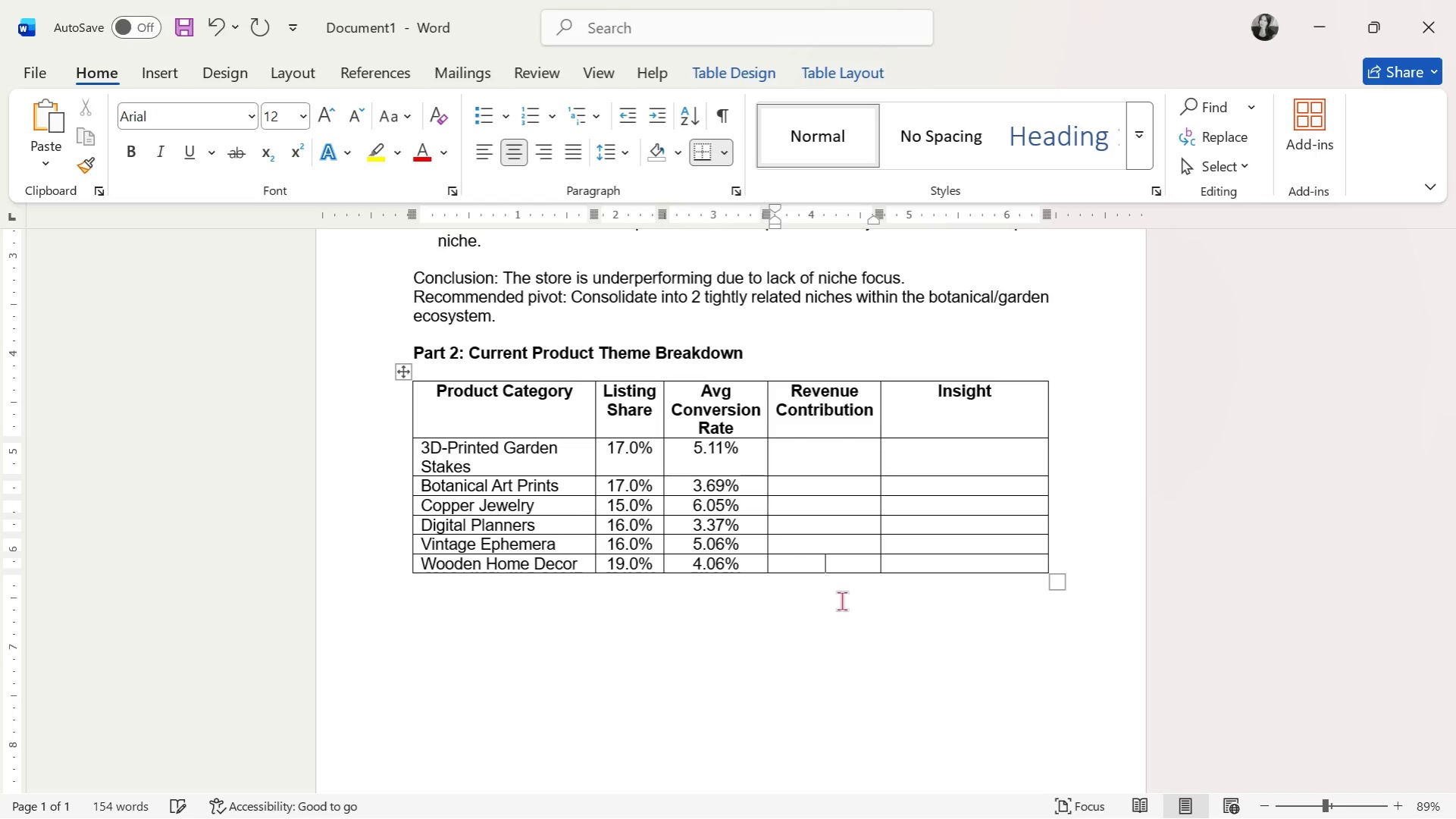 
key(ArrowUp)
 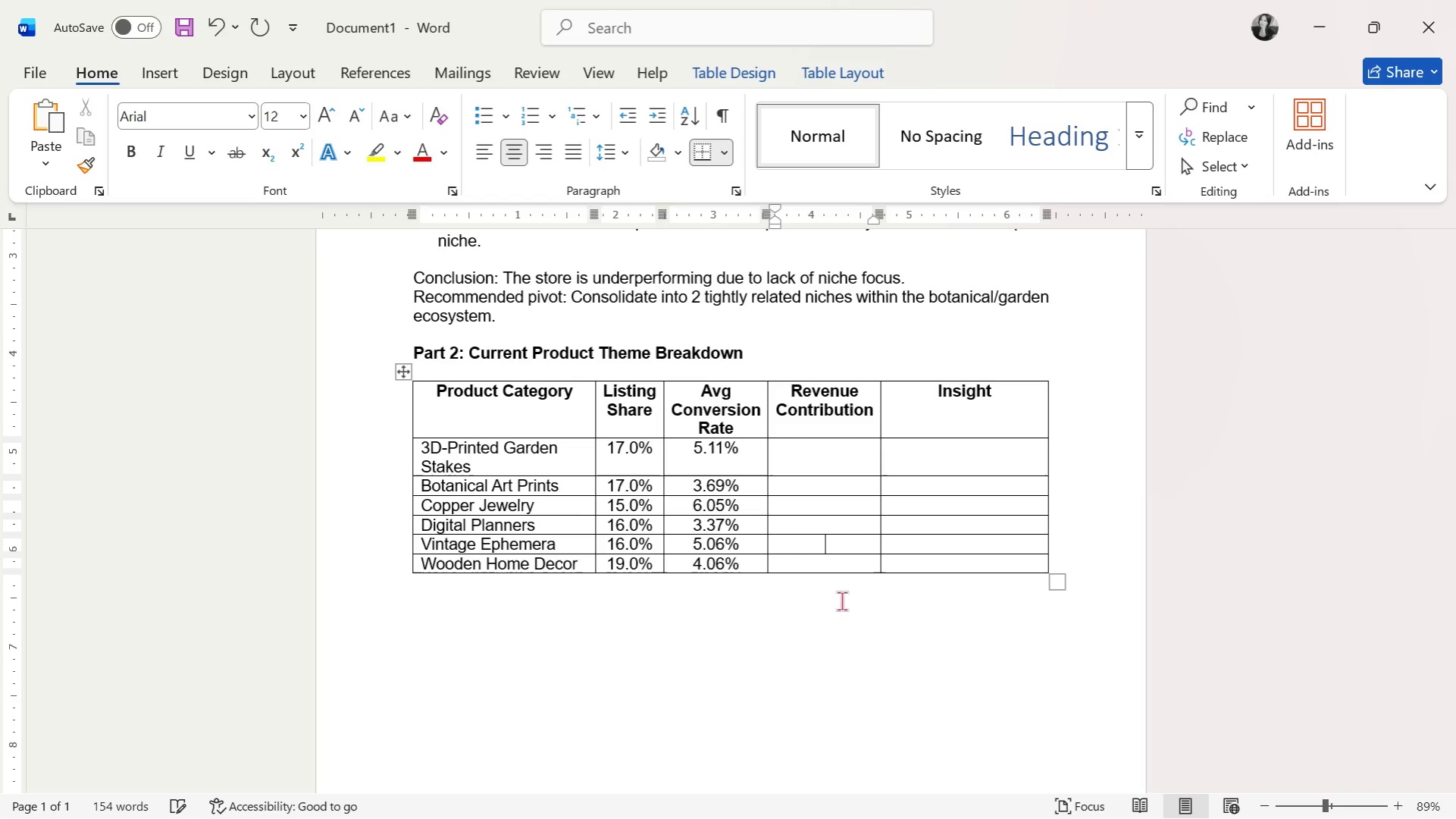 
key(ArrowUp)
 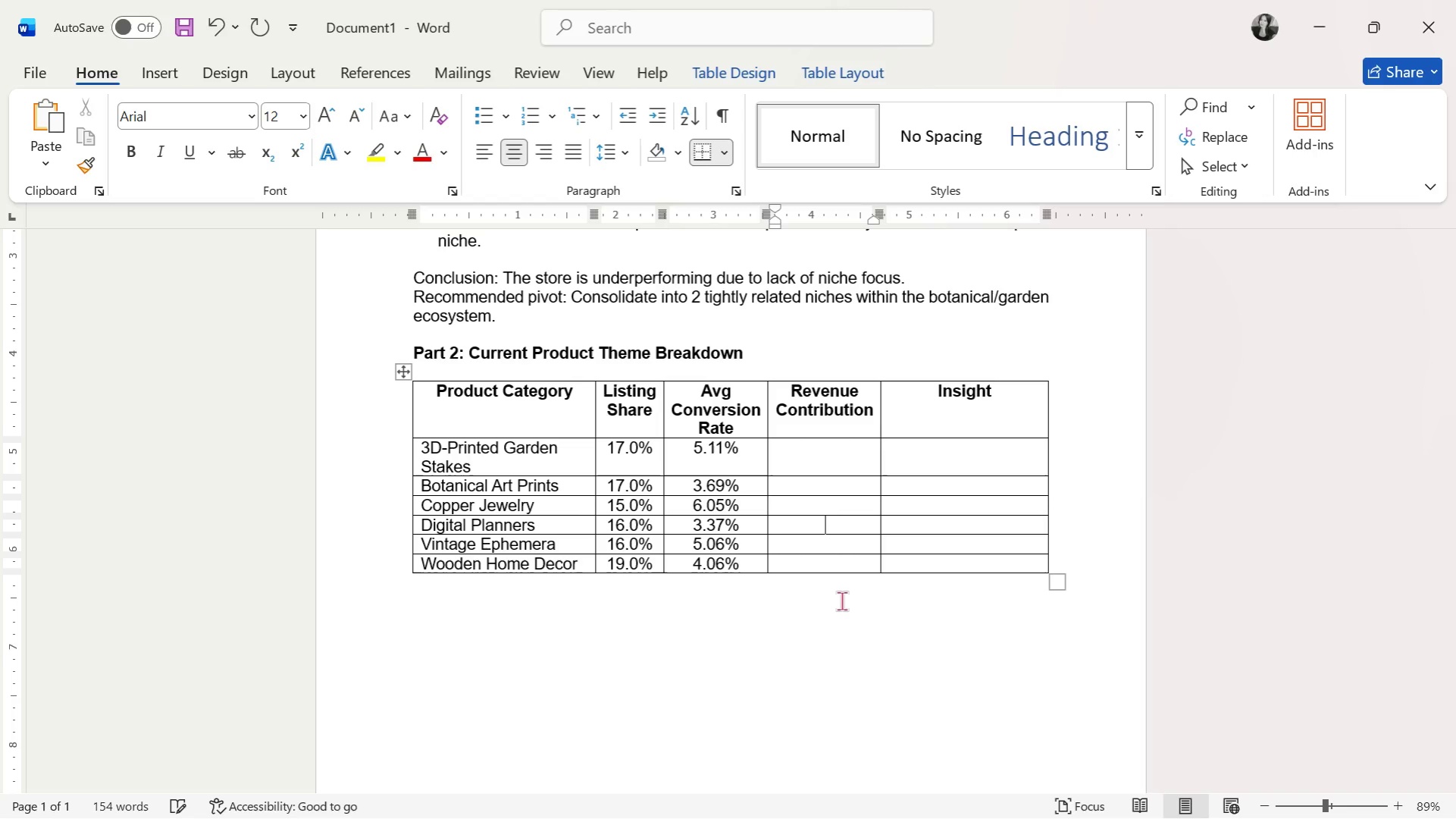 
key(ArrowUp)
 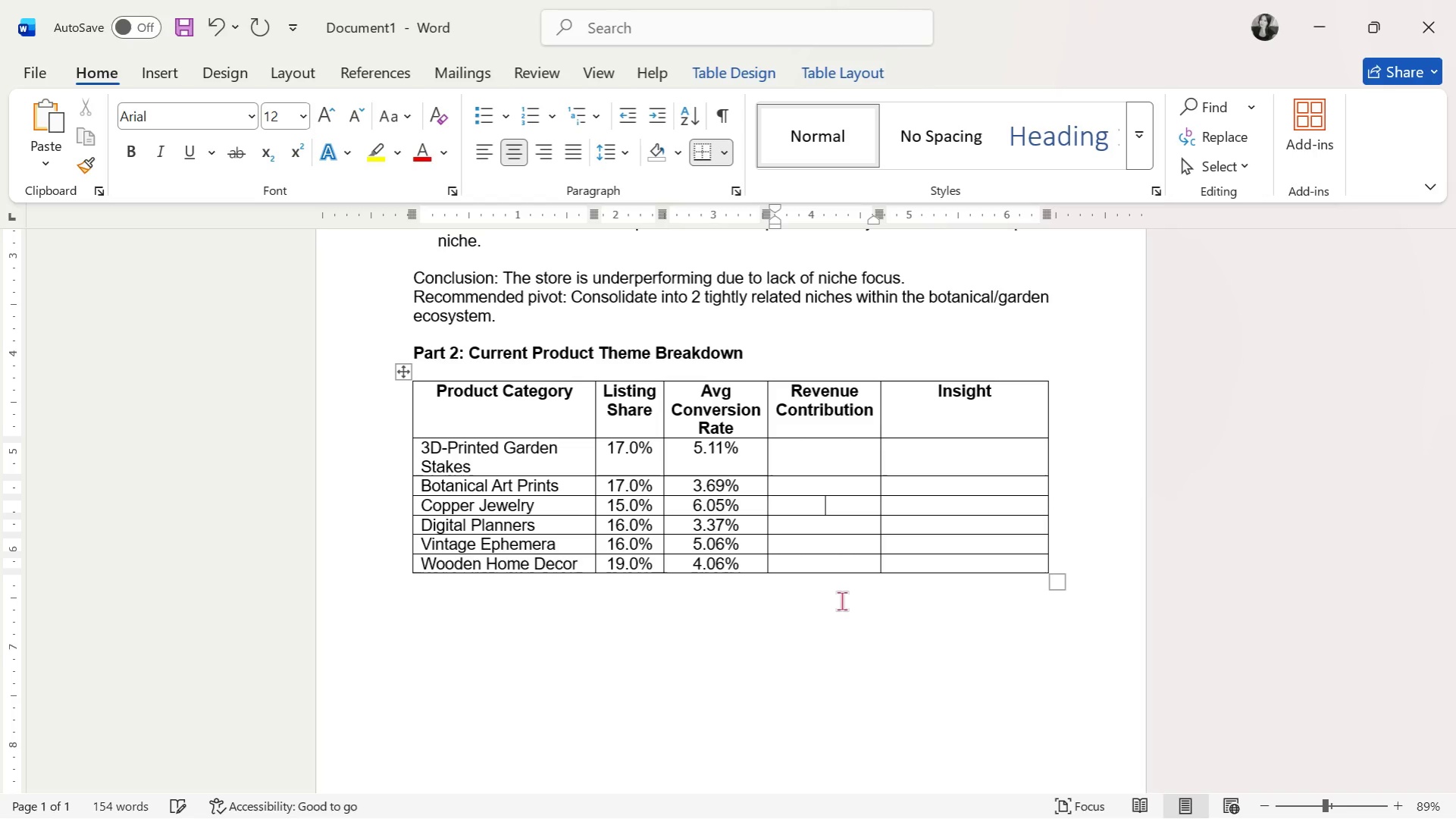 
key(ArrowUp)
 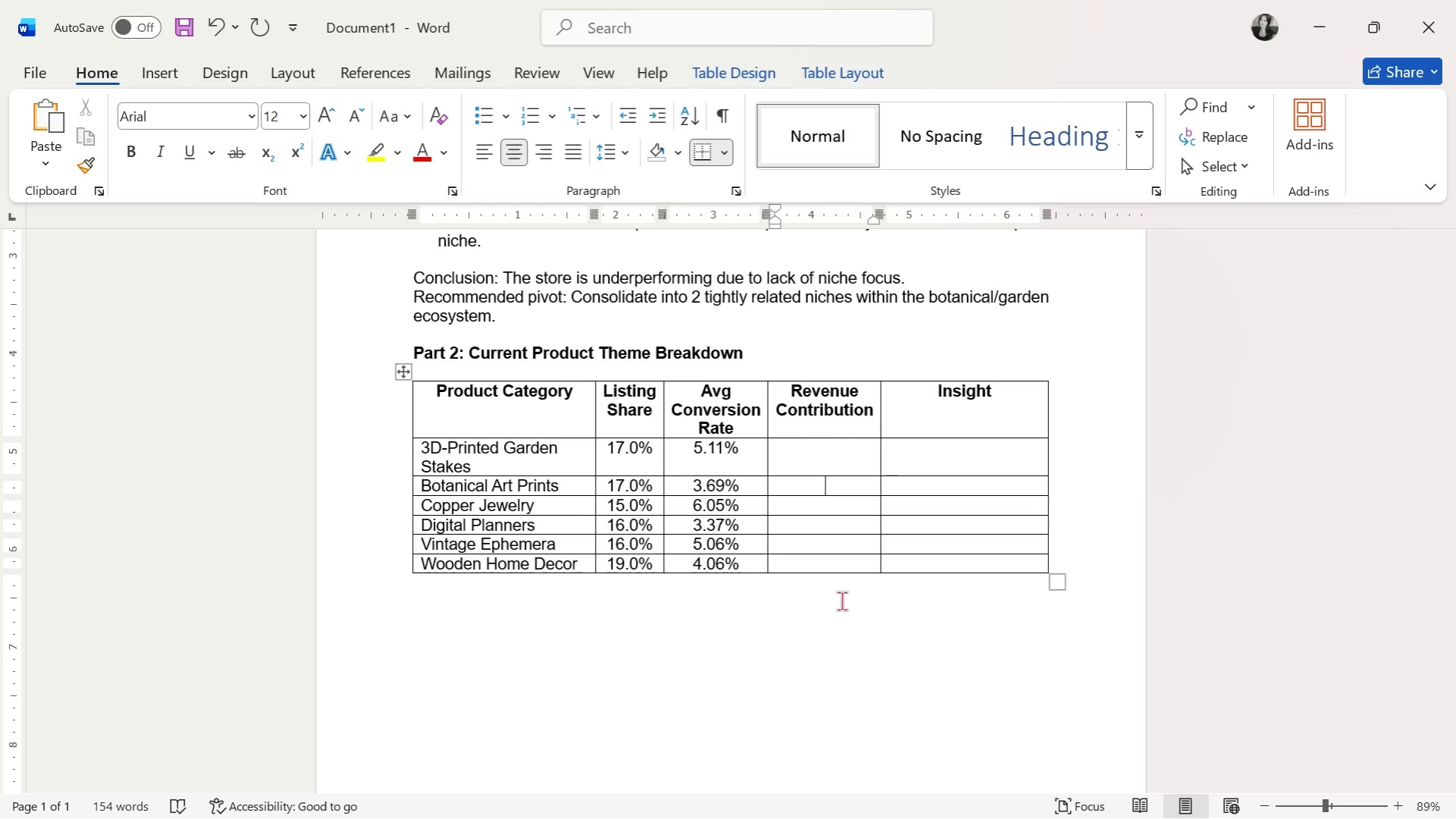 
key(ArrowUp)
 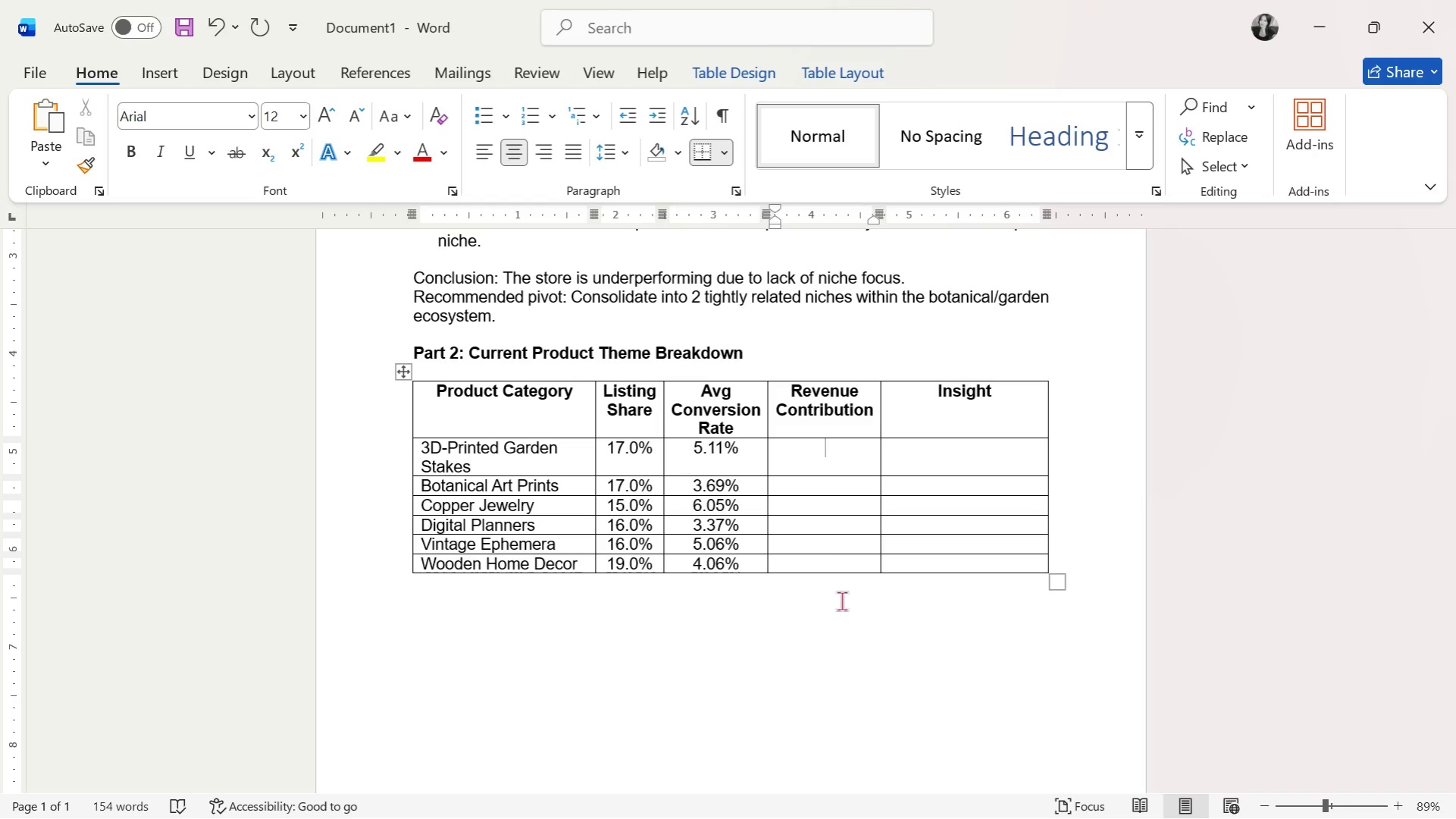 
key(ArrowLeft)
 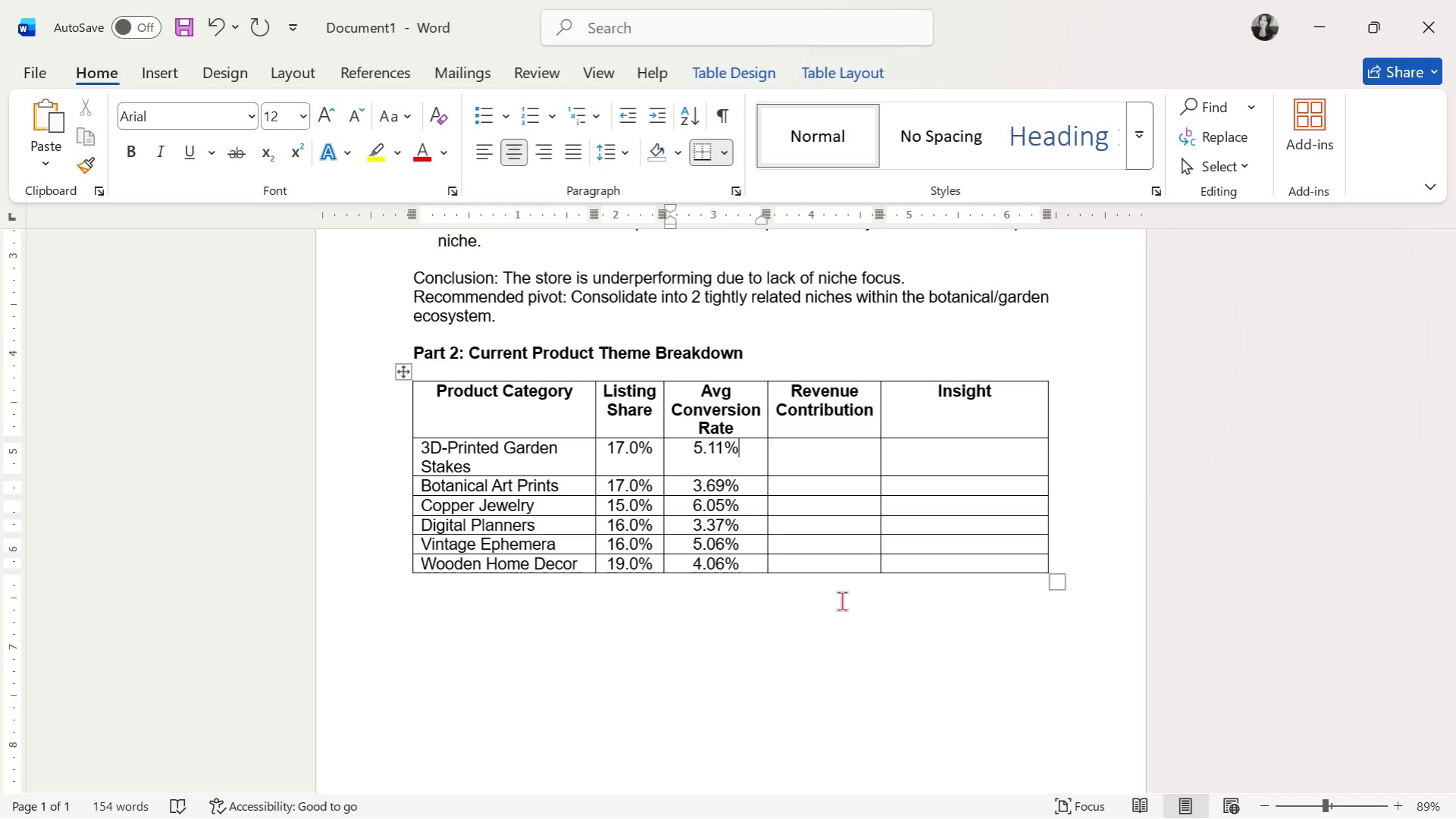 
wait(11.11)
 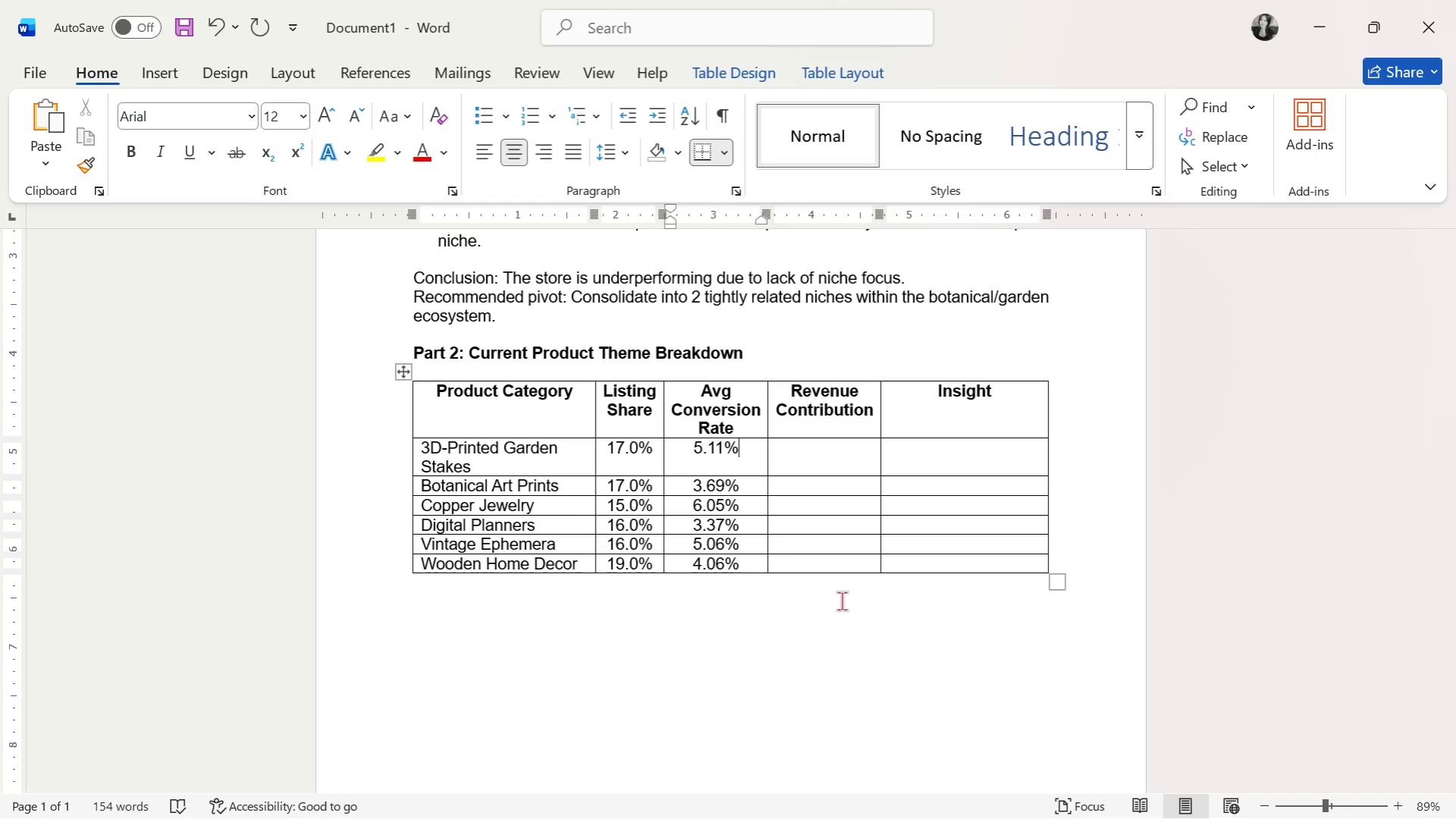 
key(ArrowDown)
 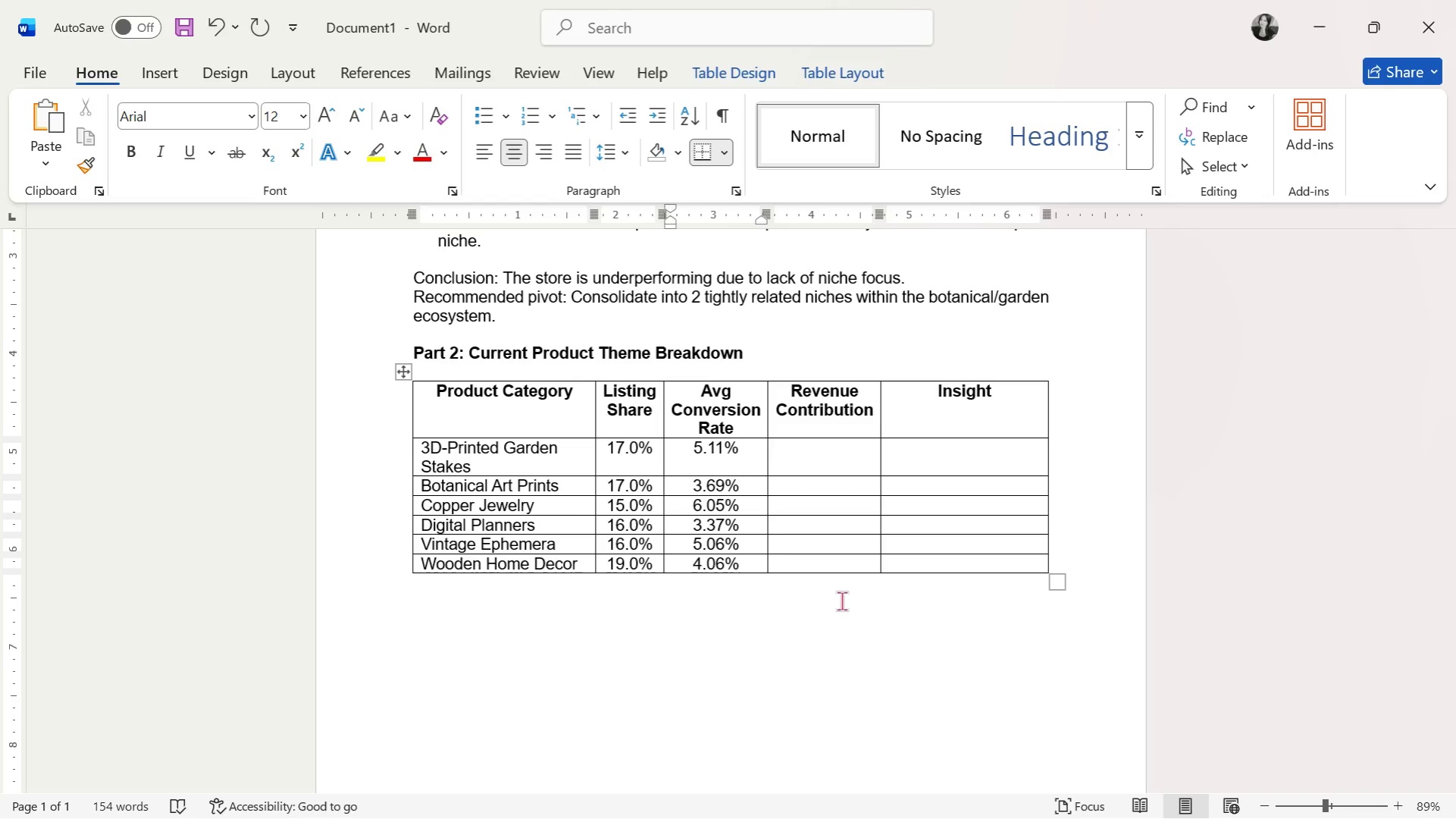 
key(ArrowUp)
 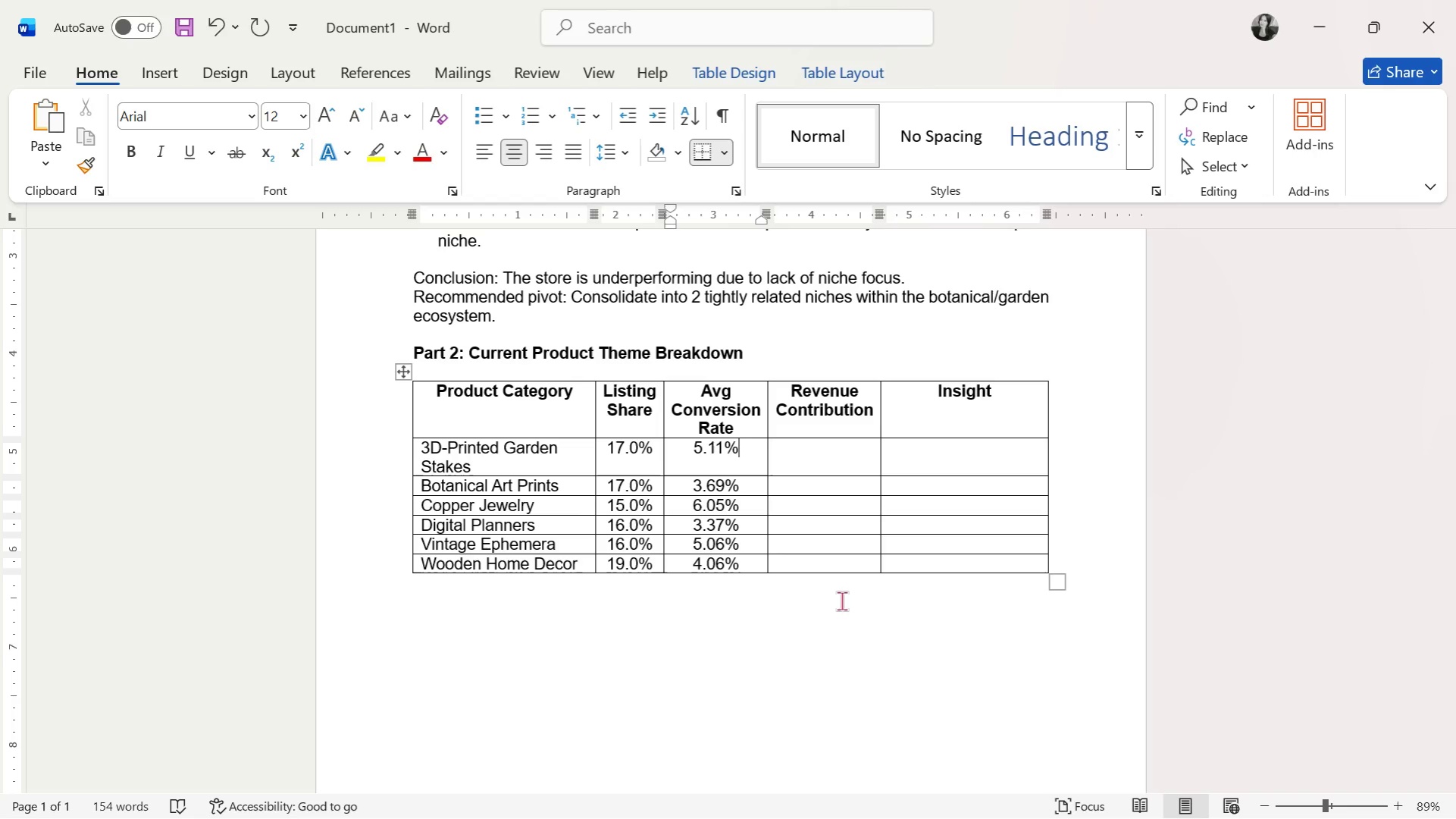 
wait(8.92)
 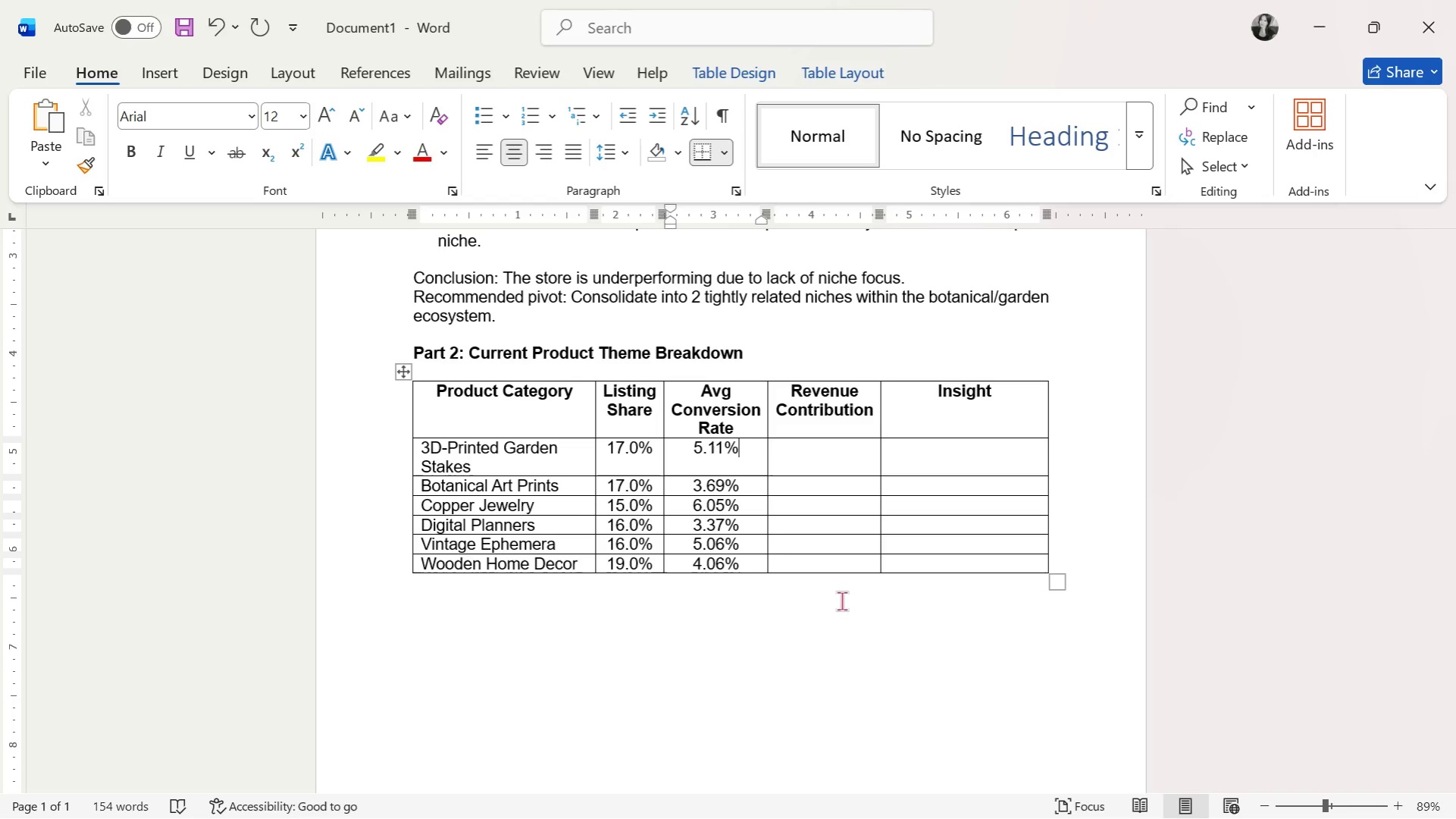 
key(ArrowUp)
 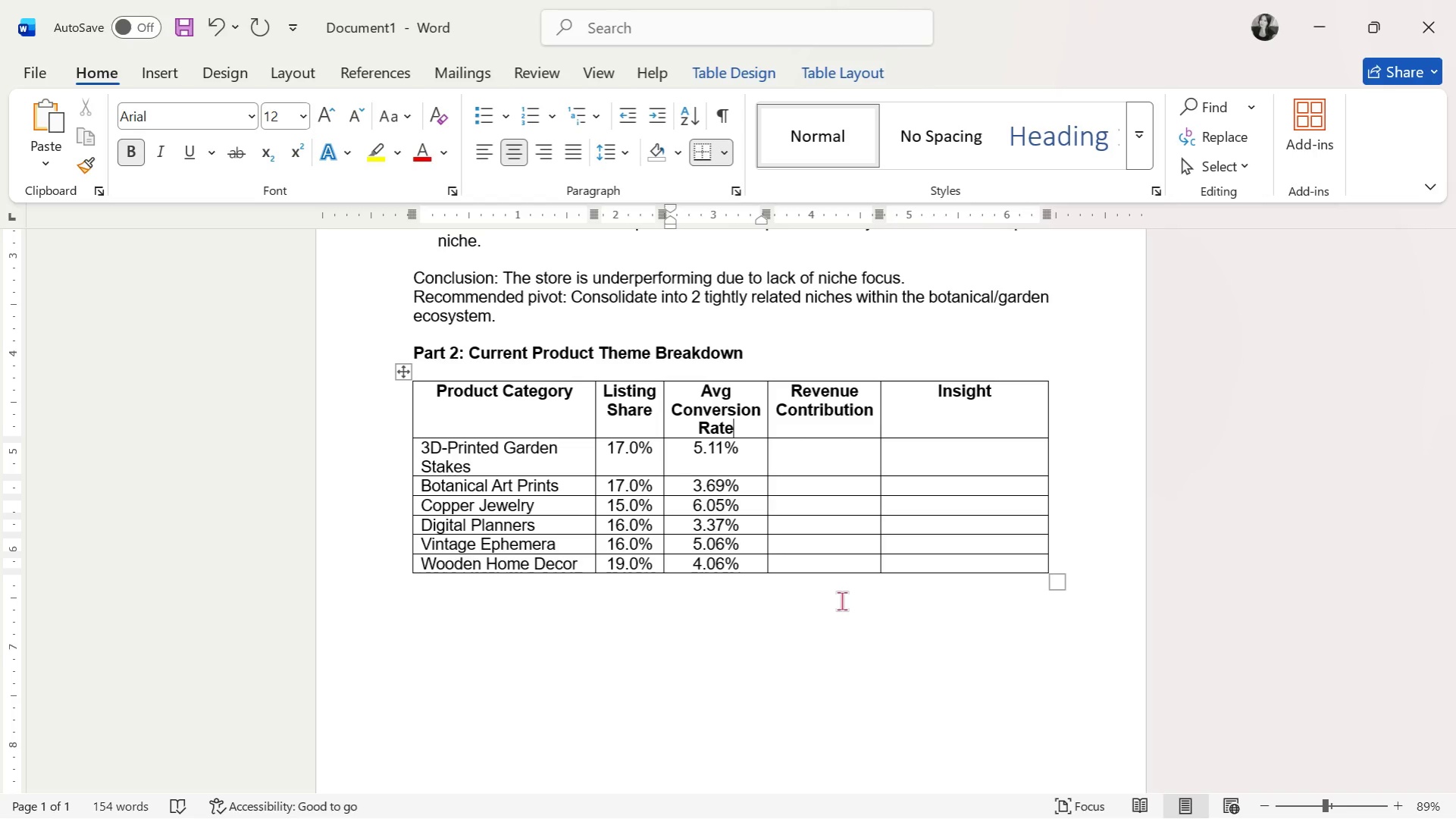 
key(ArrowDown)
 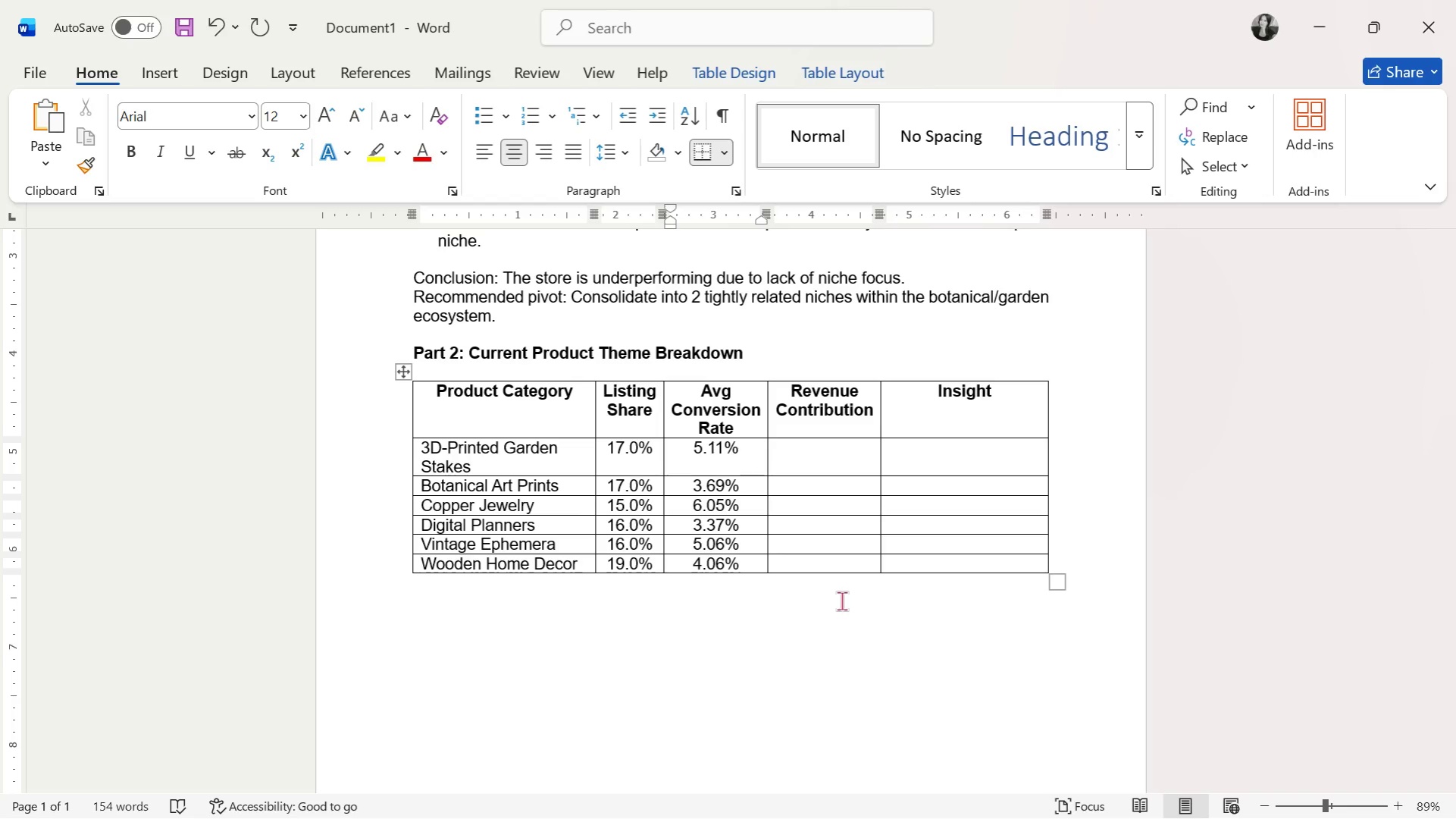 
key(ArrowDown)
 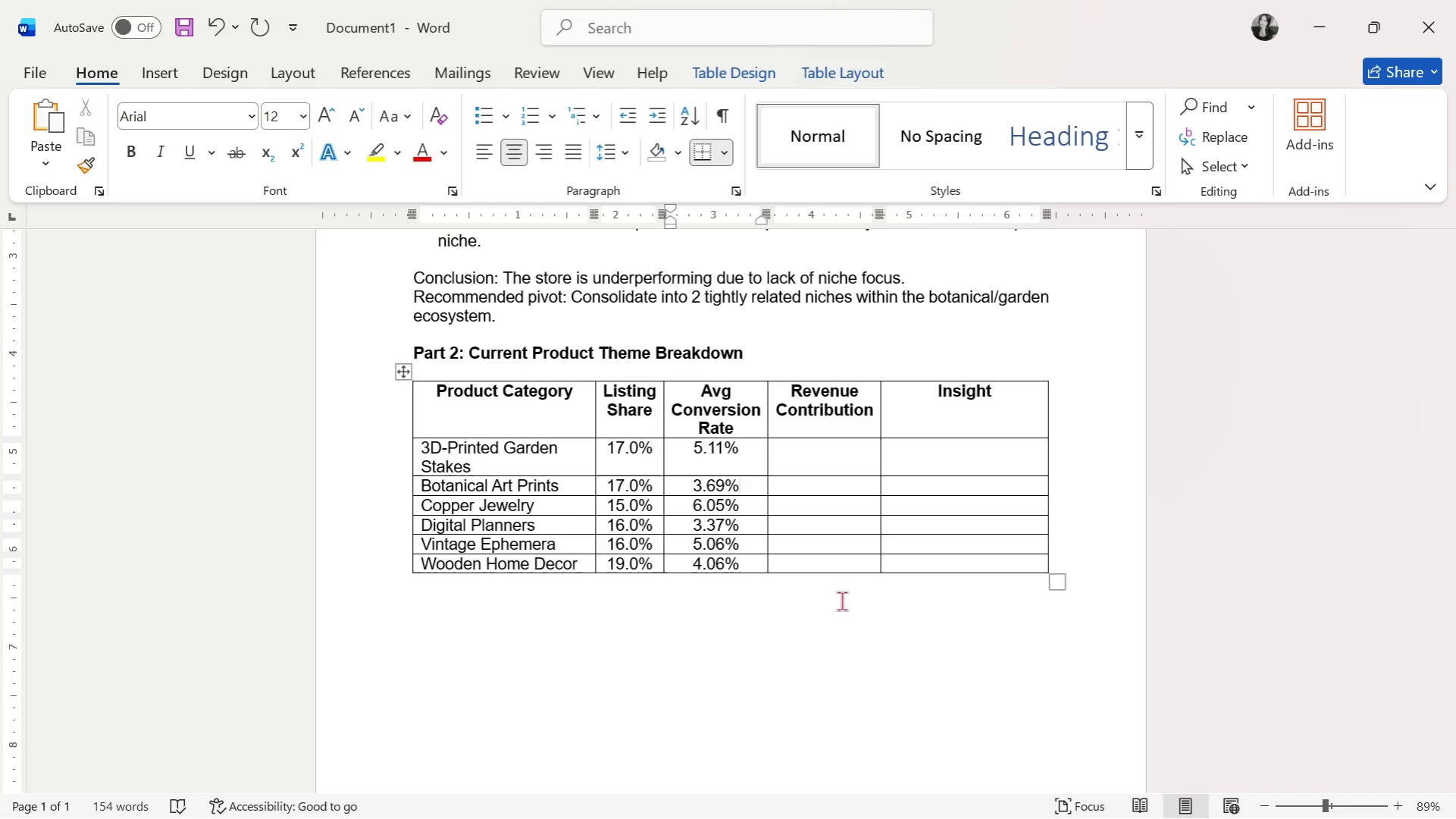 
key(ArrowUp)
 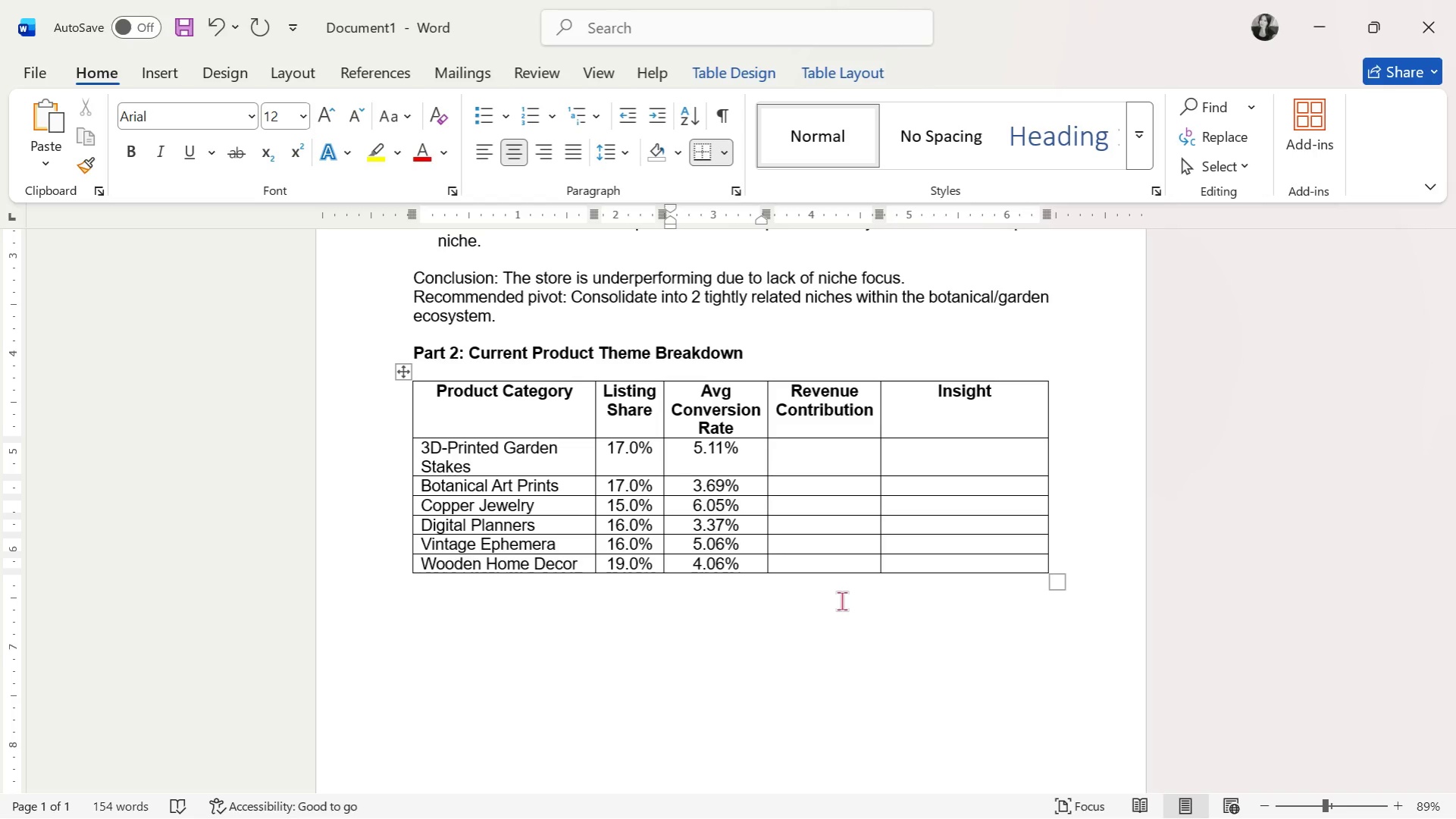 
key(ArrowDown)
 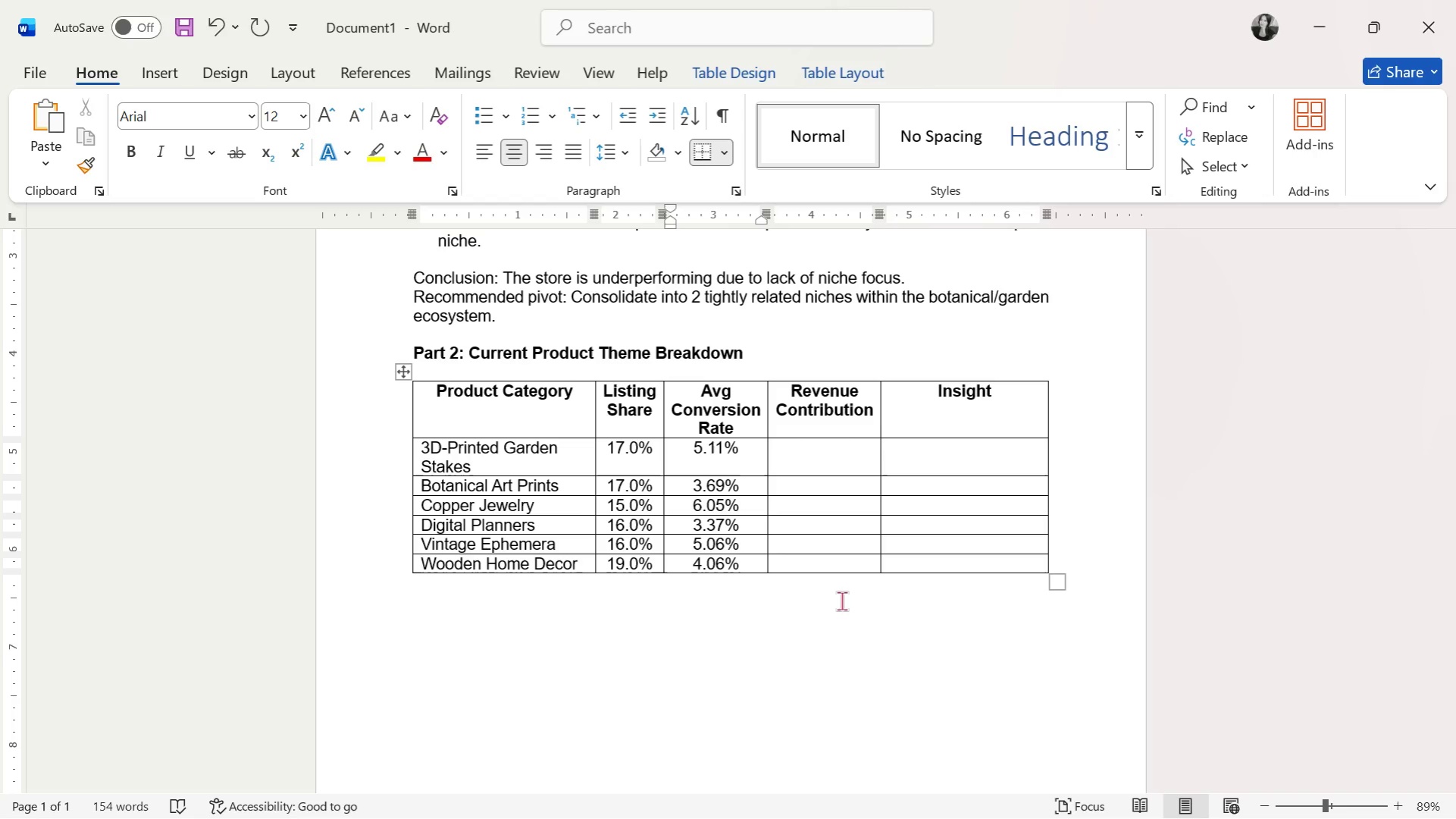 
wait(7.14)
 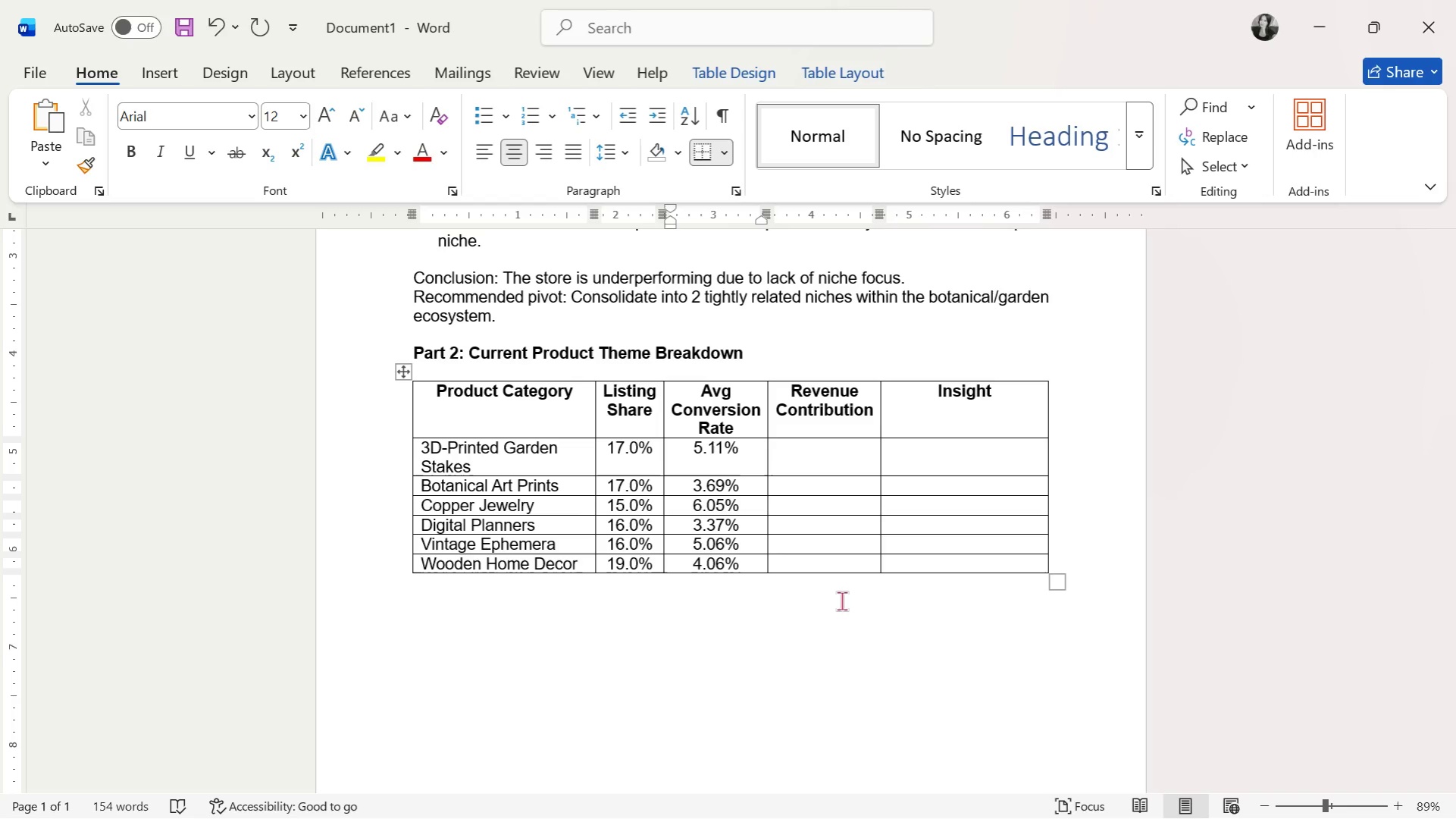 
key(ArrowDown)
 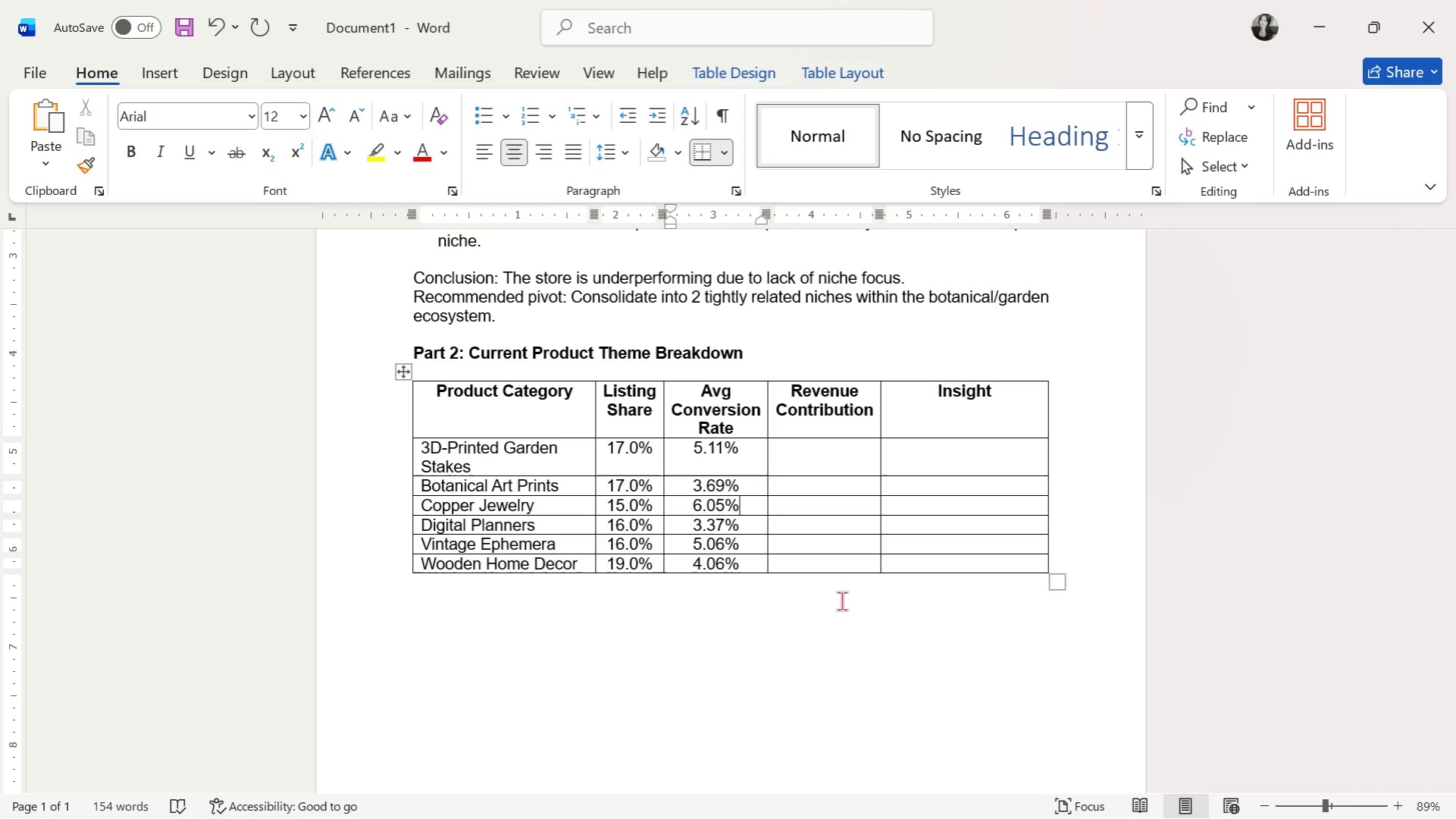 
key(ArrowUp)
 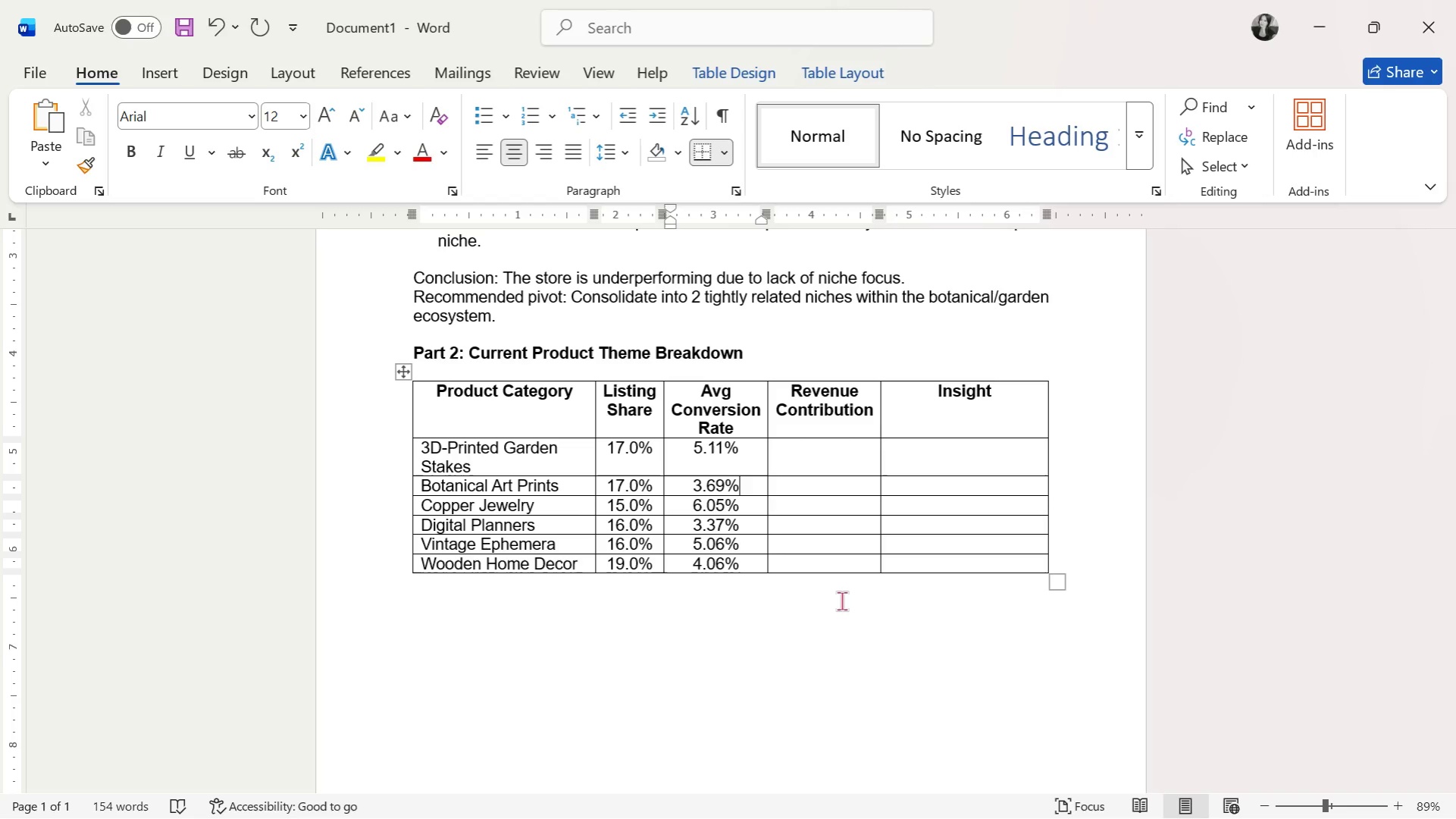 
key(ArrowDown)
 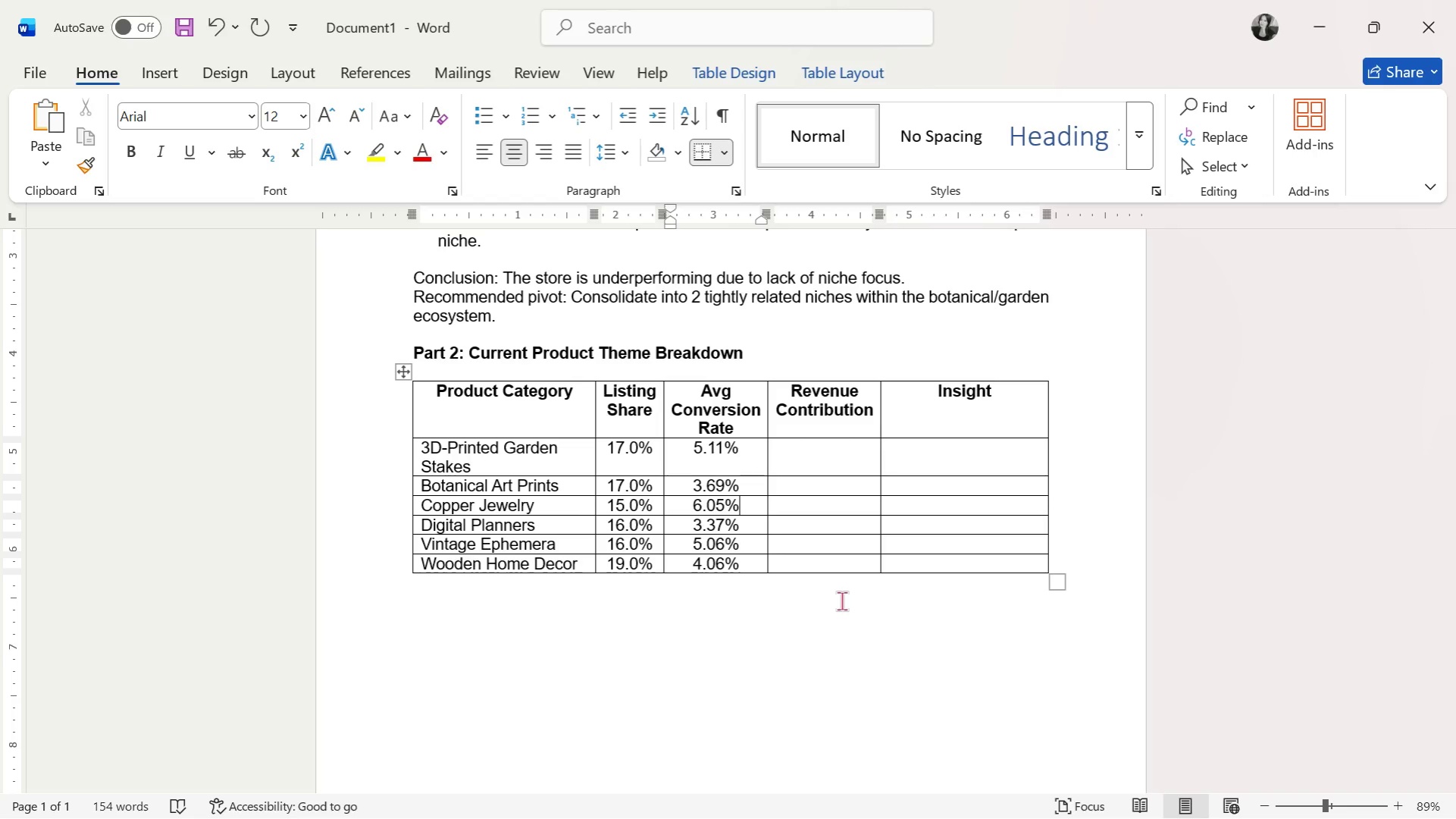 
key(ArrowDown)
 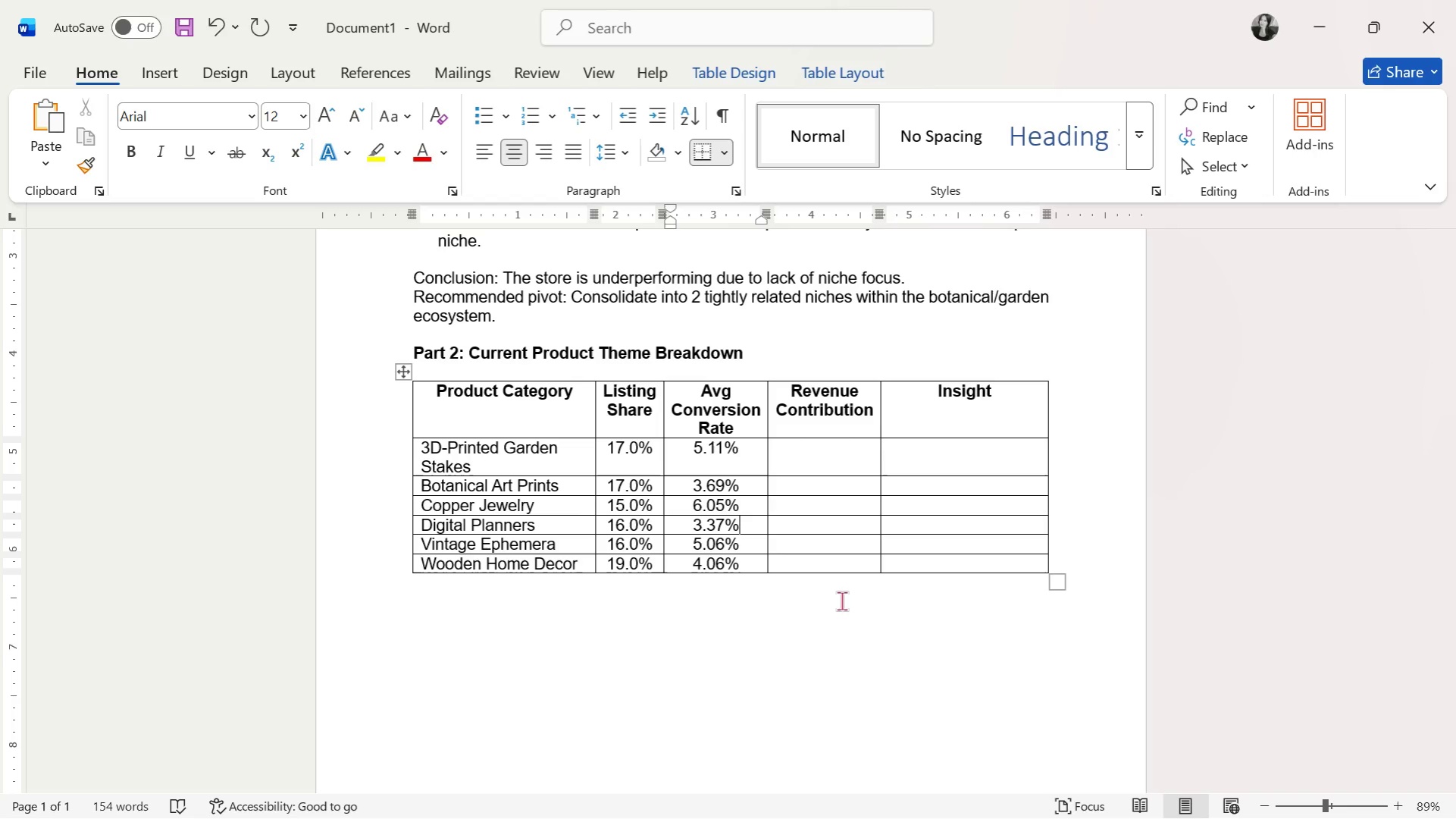 
key(ArrowDown)
 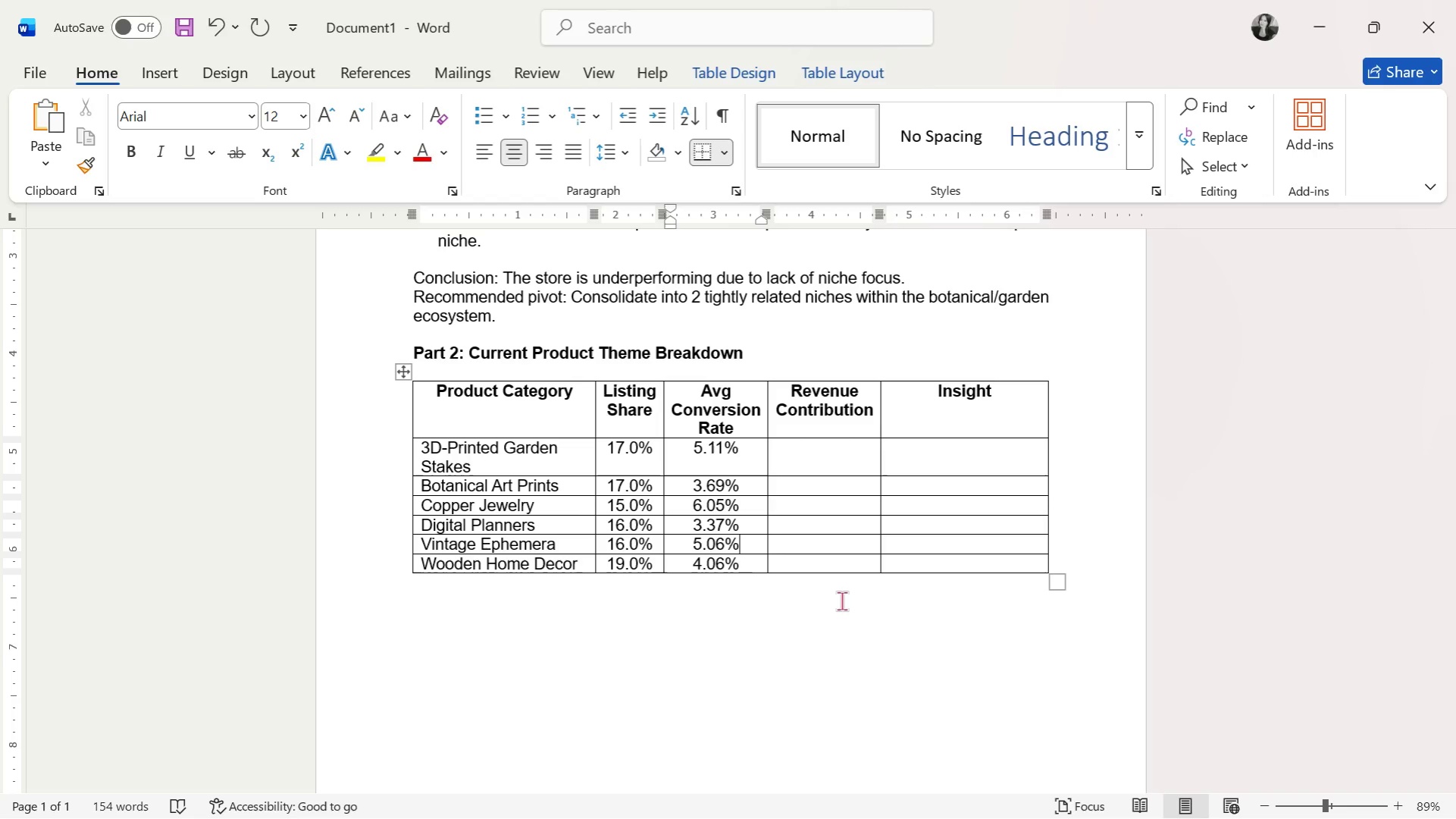 
key(ArrowDown)
 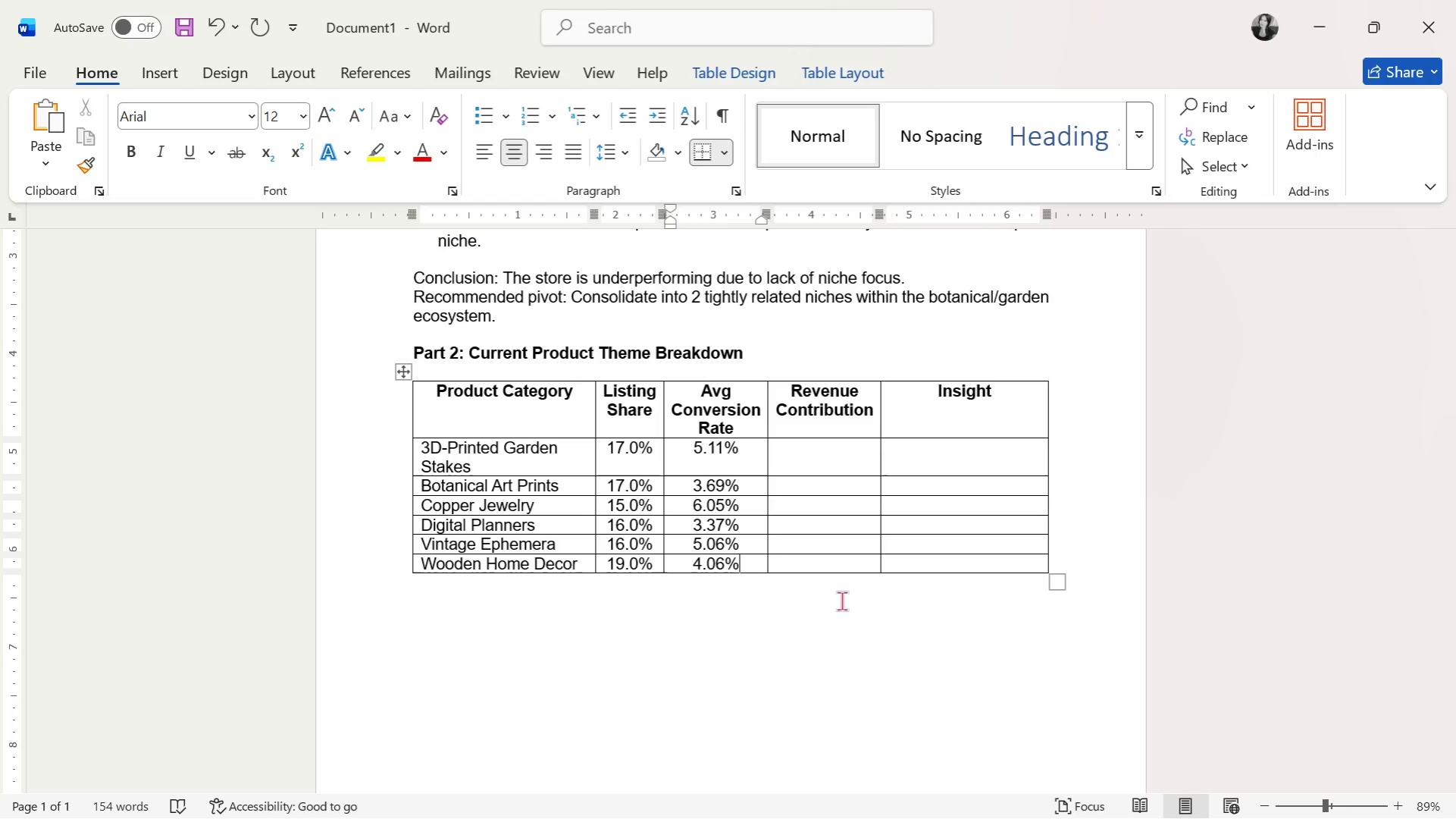 
wait(5.2)
 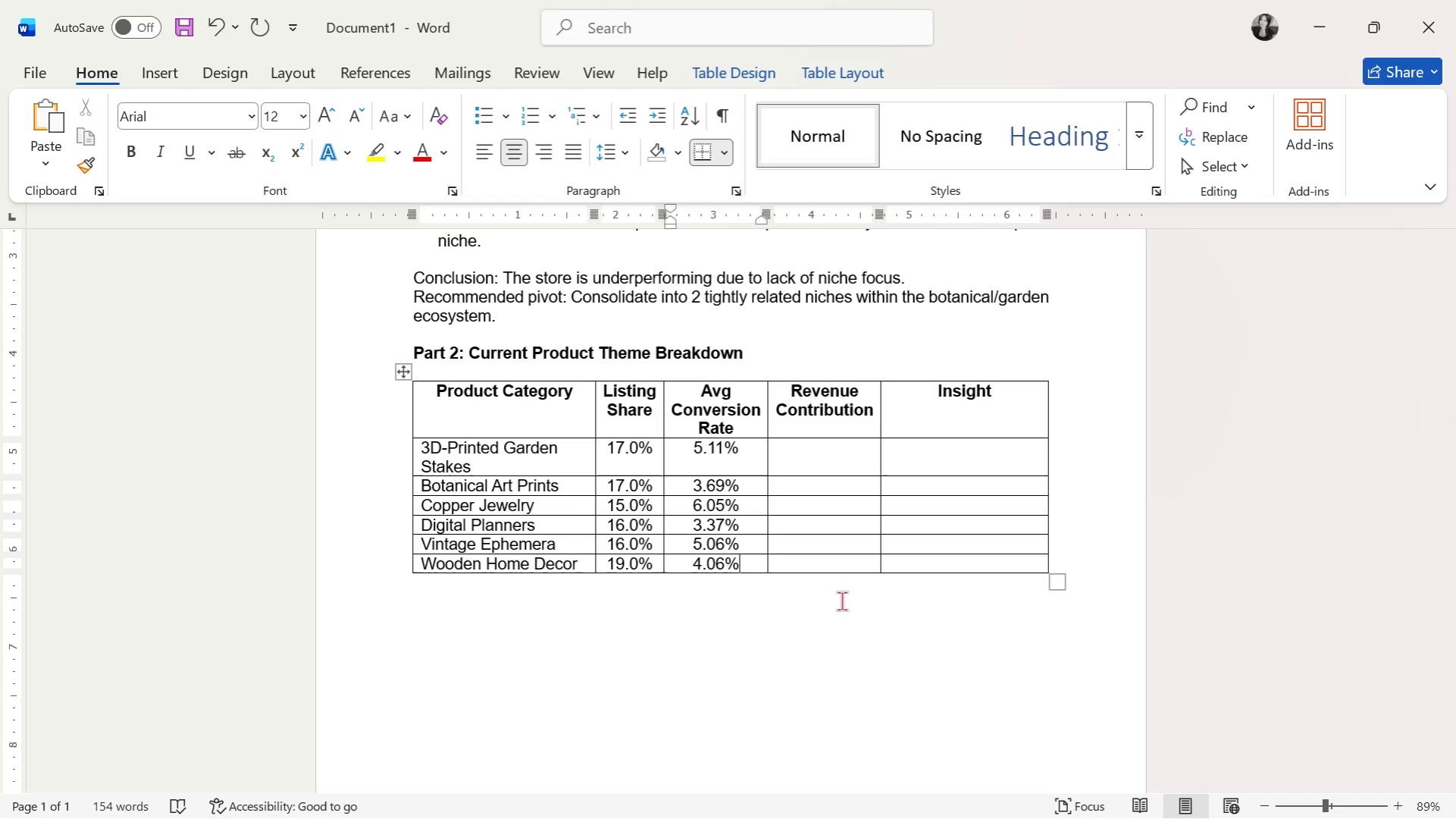 
left_click([841, 455])
 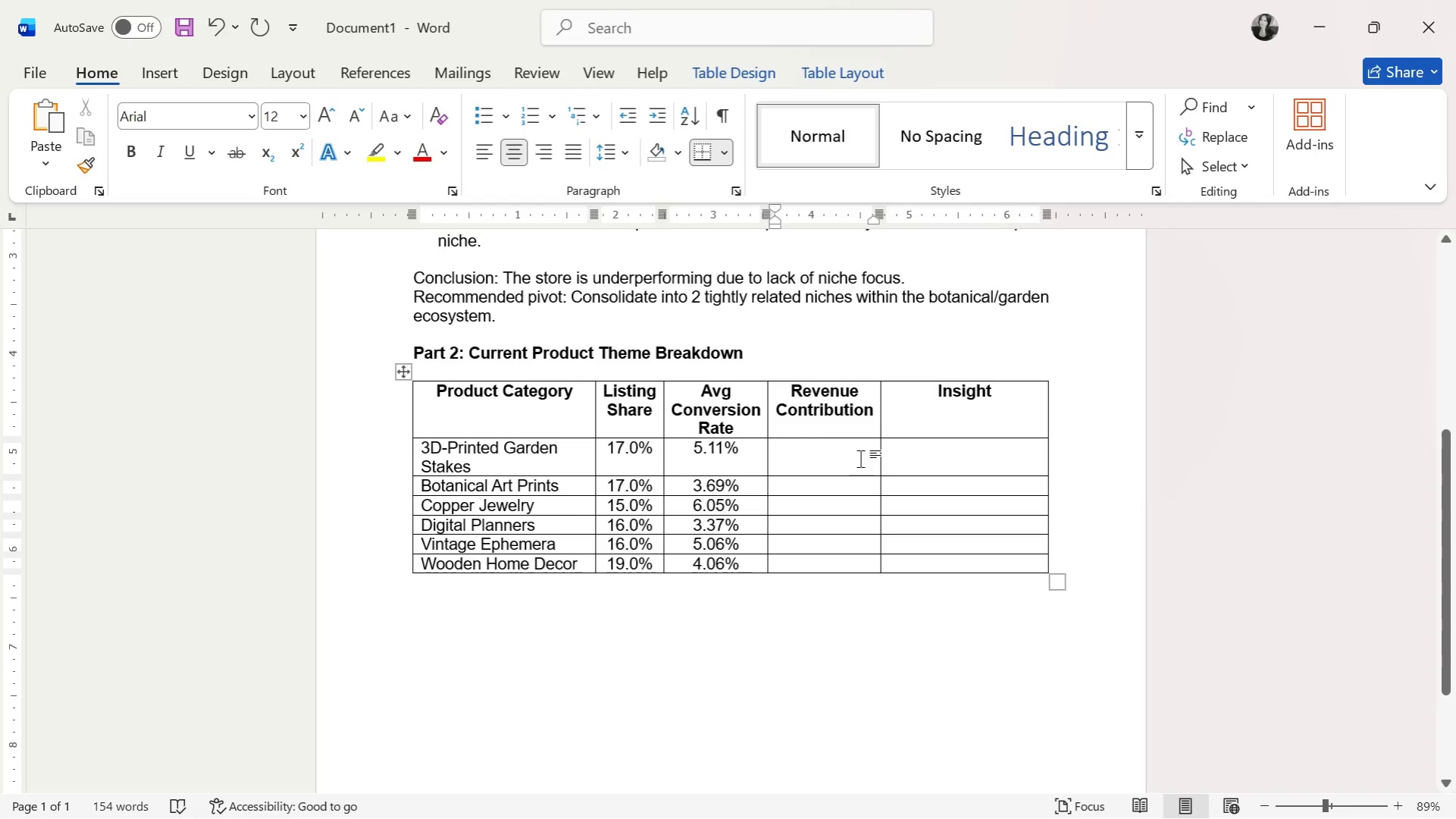 
wait(5.53)
 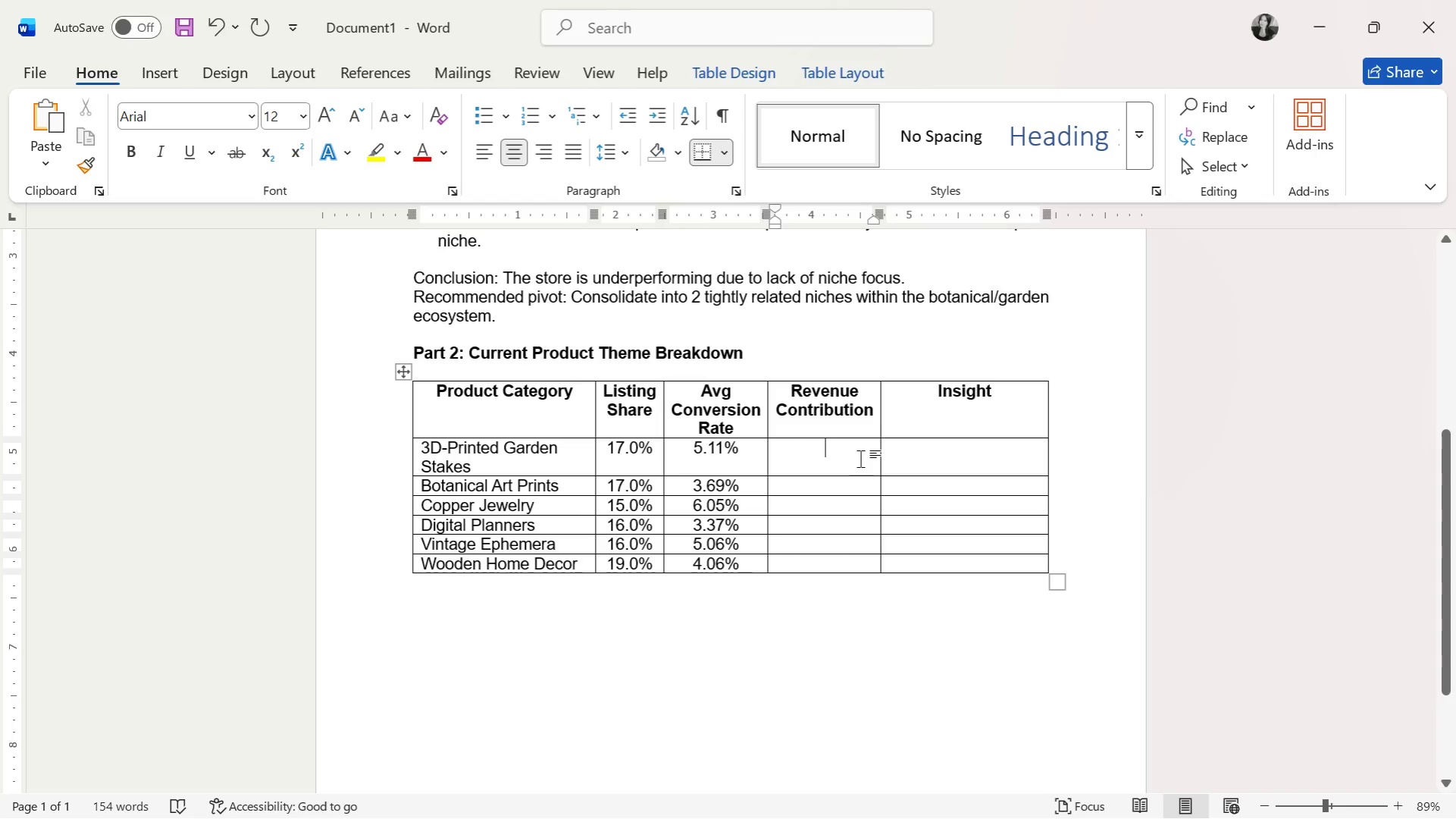 
type(21.2%)
 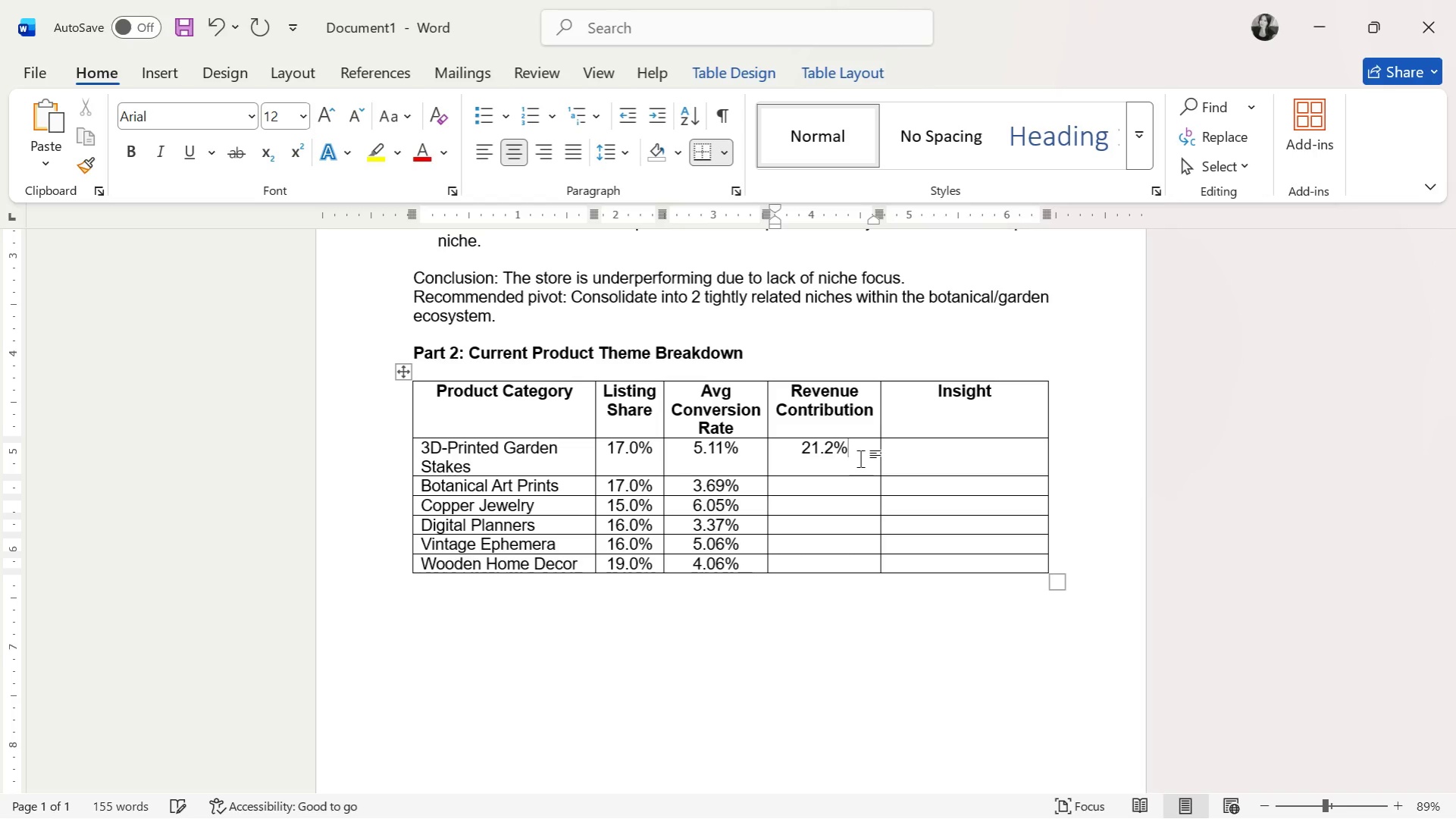 
key(Alt+Tab)
 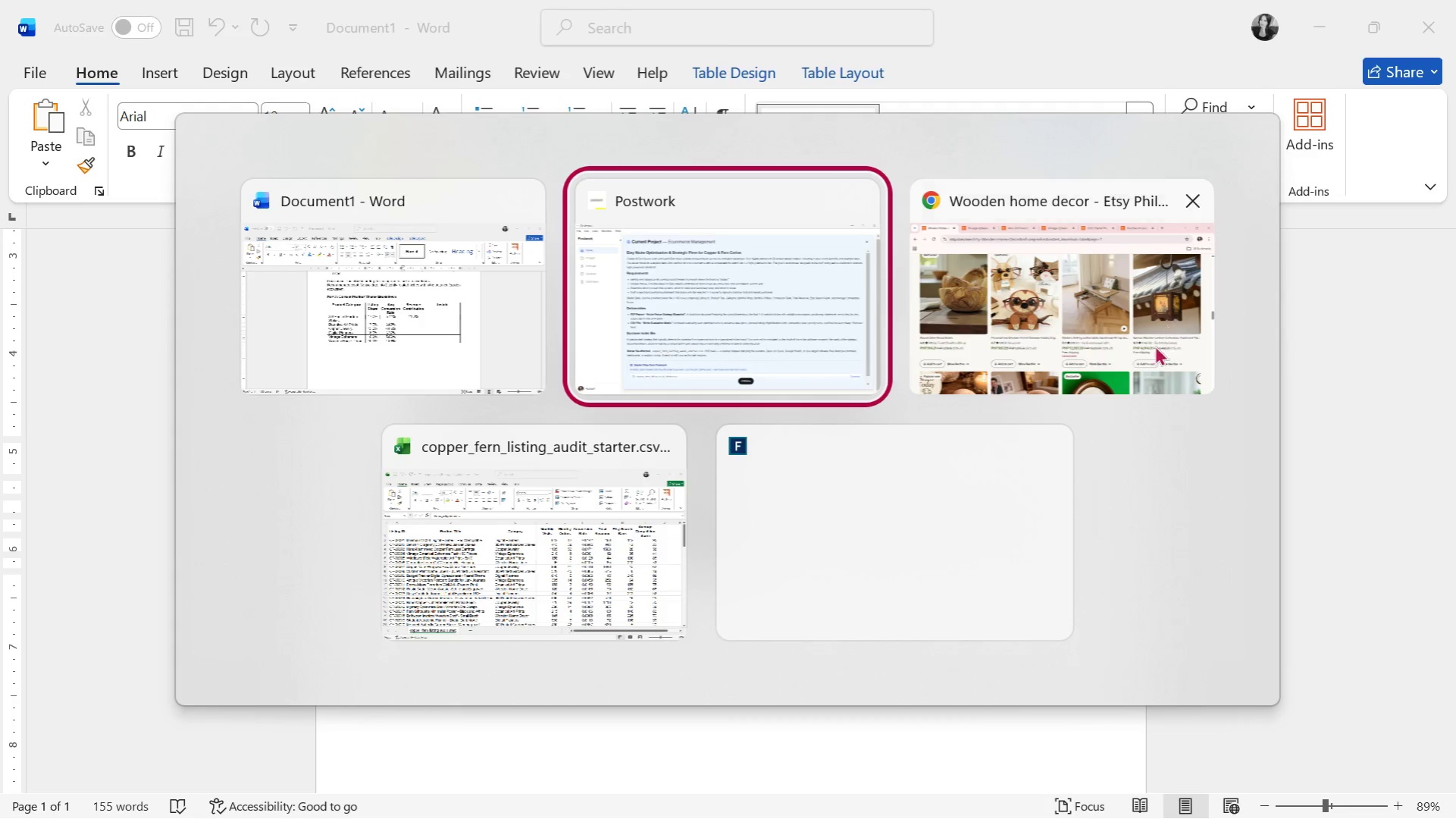 
key(Alt+Tab)
 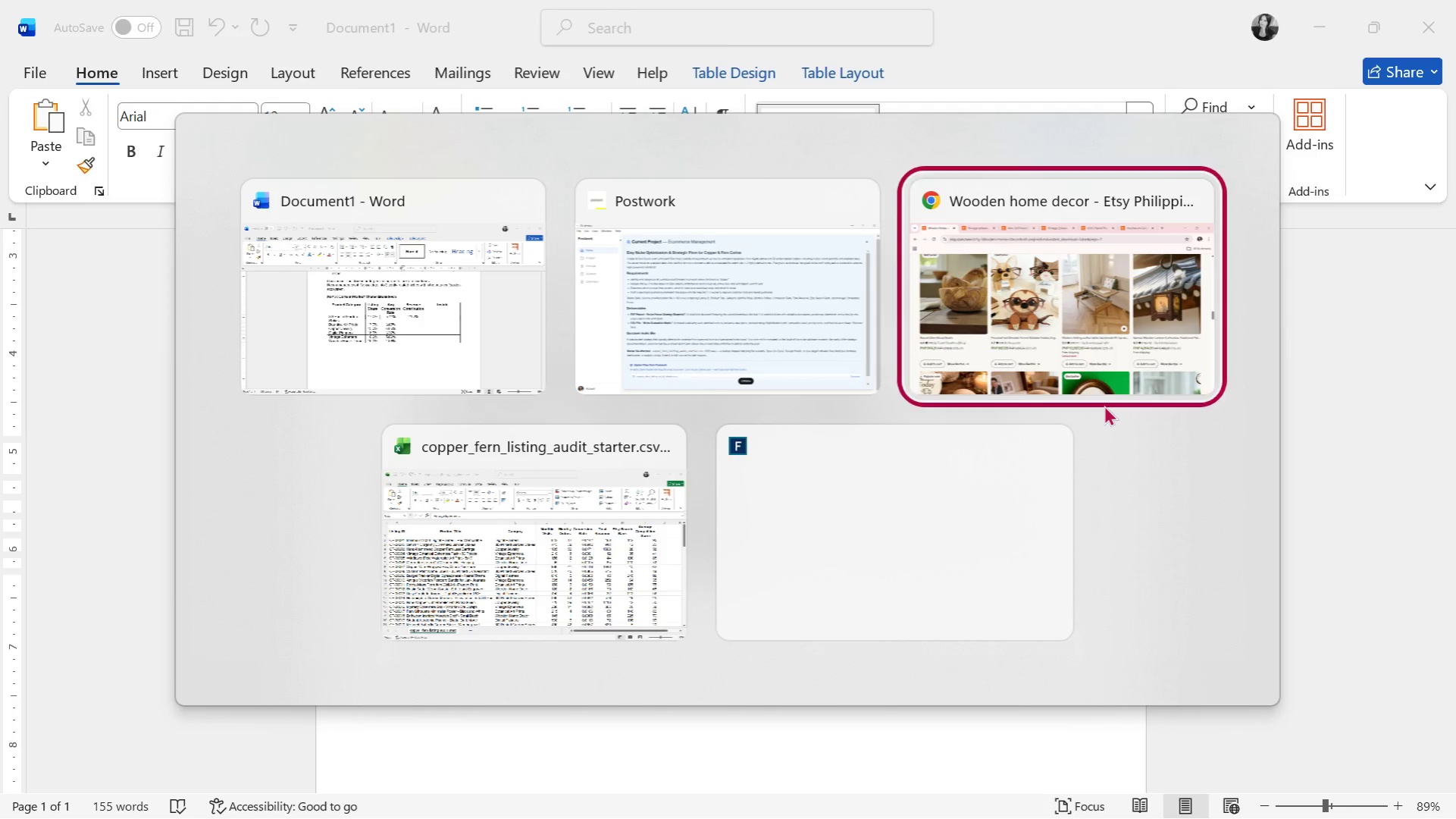 
key(Alt+Tab)
 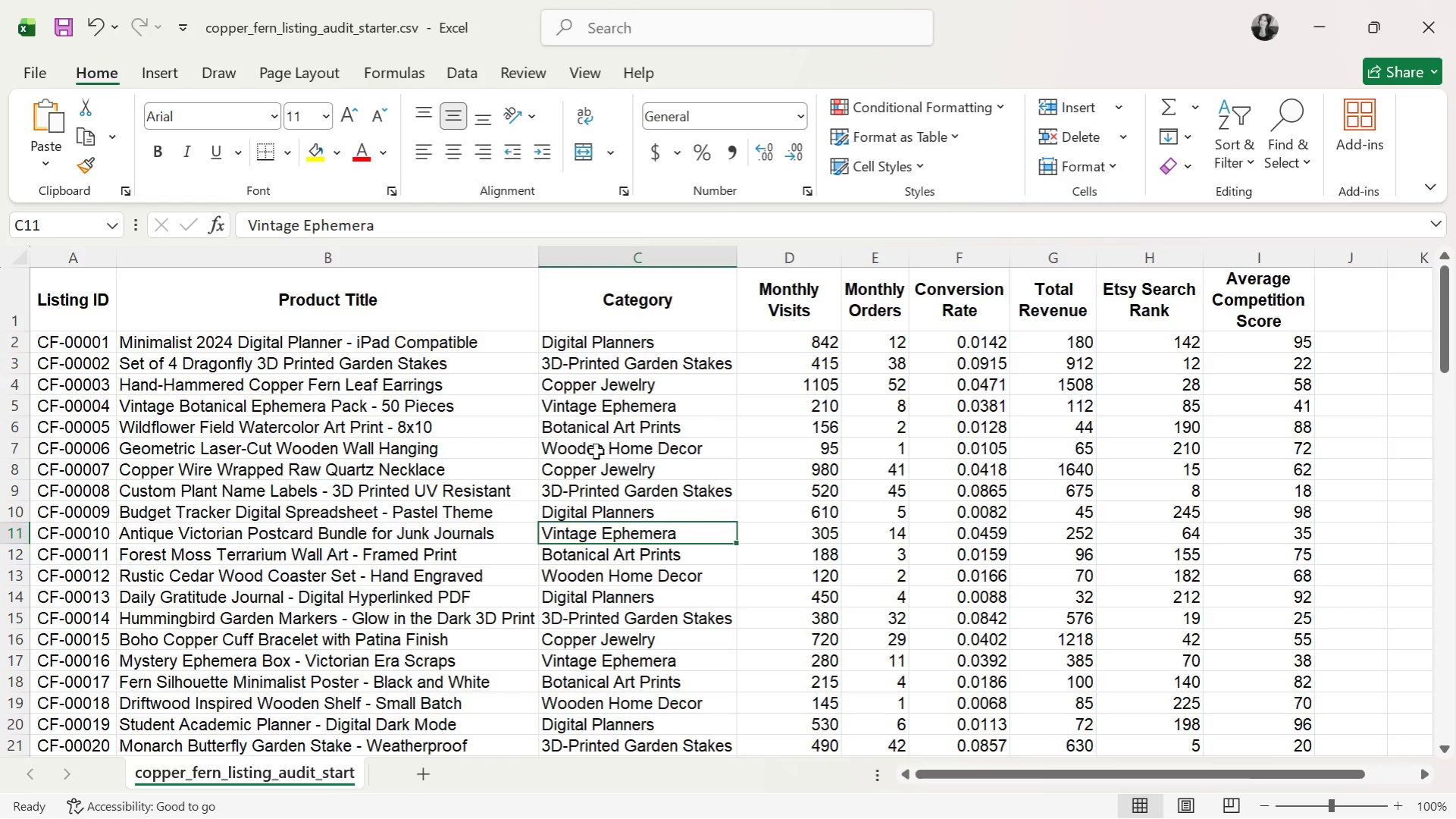 
left_click([332, 338])
 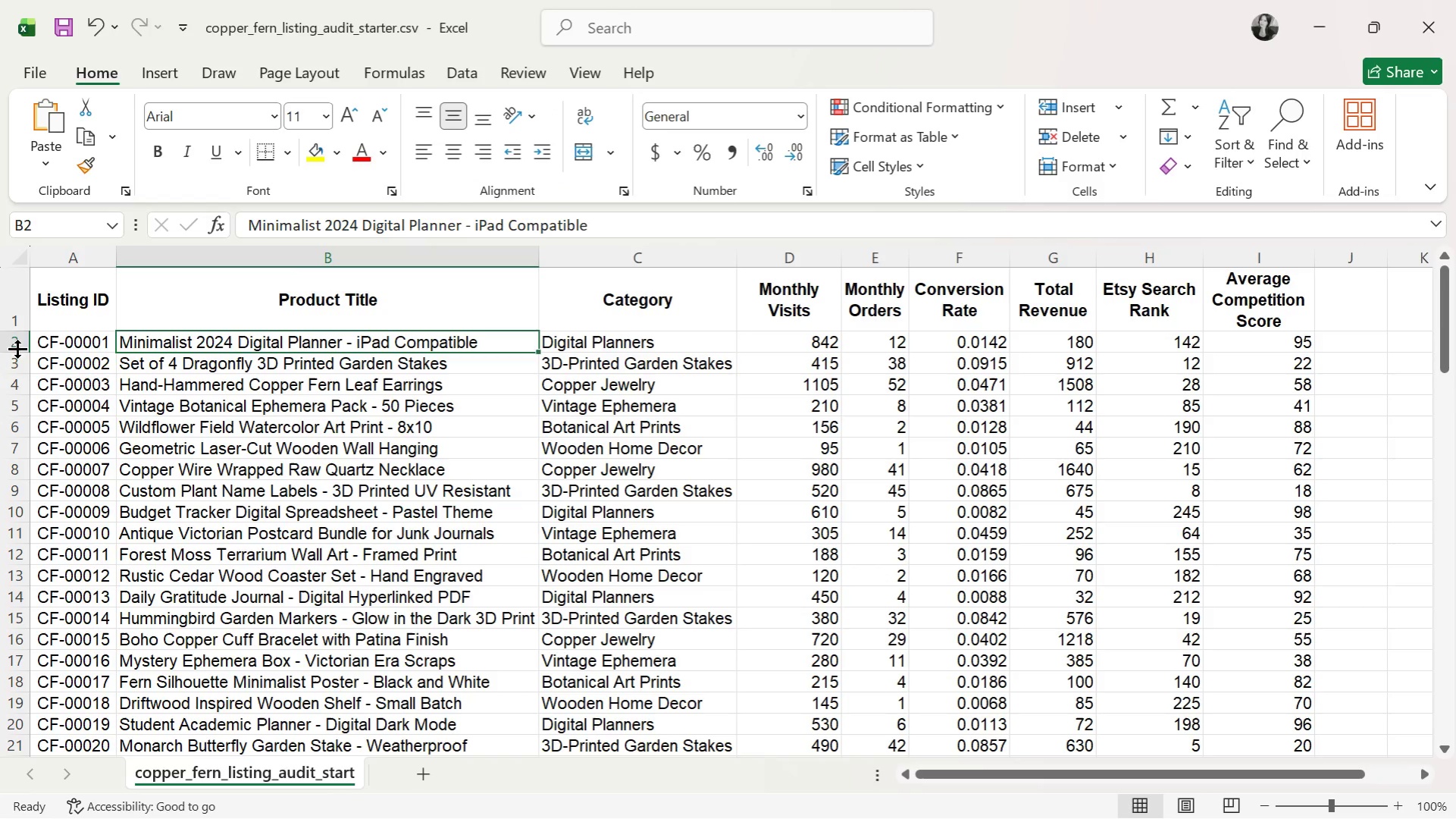 
left_click([7, 344])
 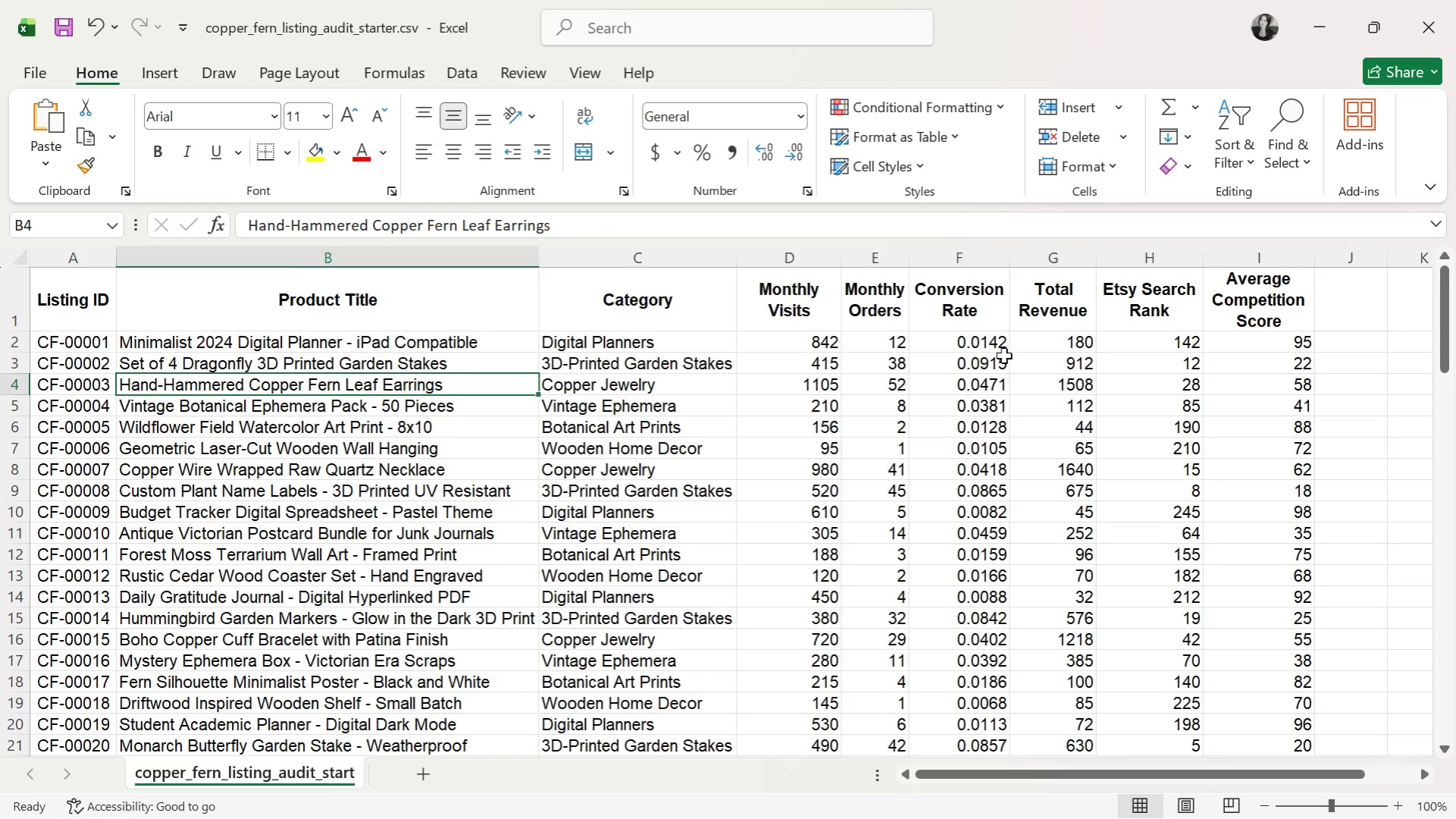 
left_click([1072, 350])
 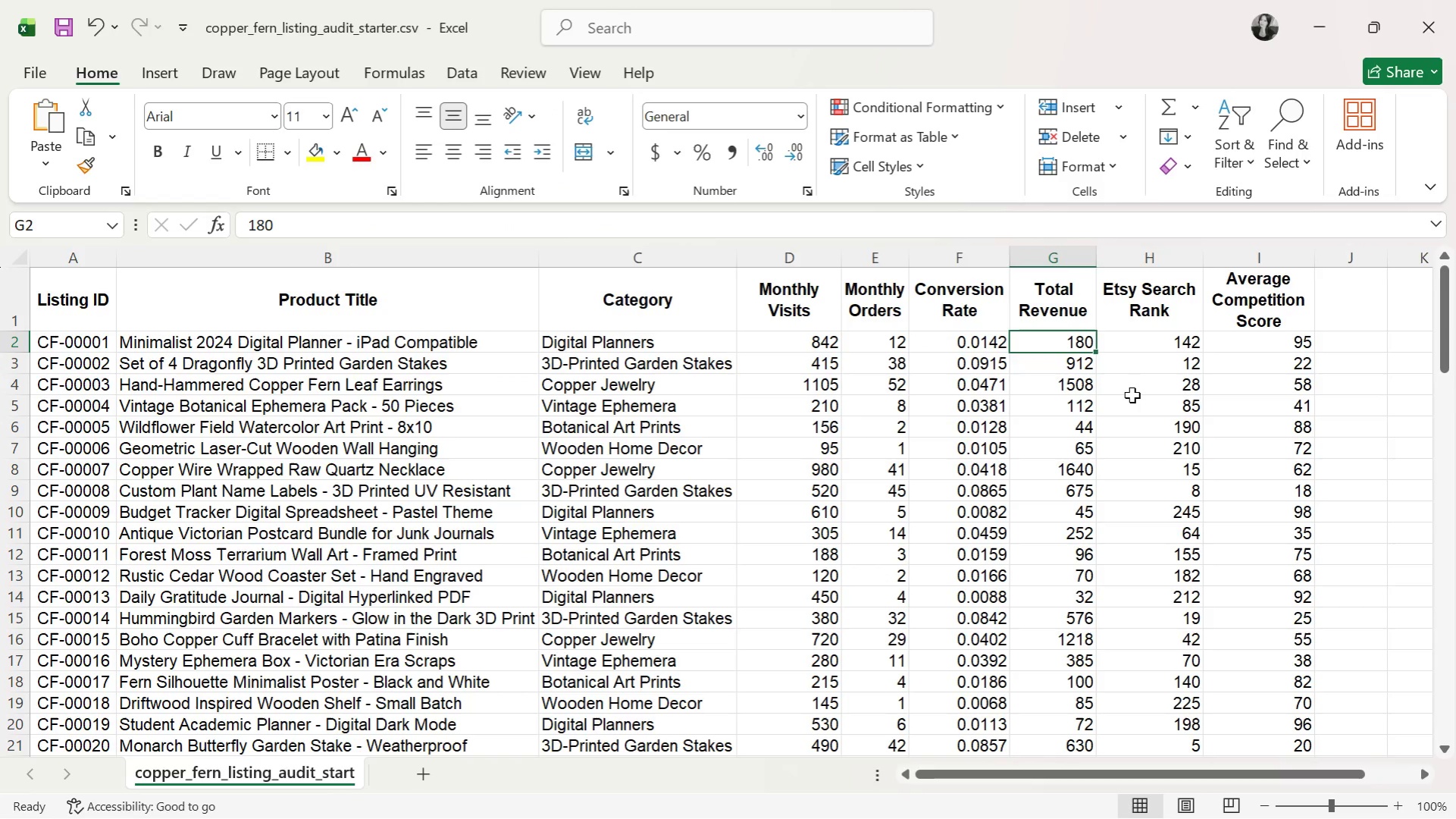 
key(ArrowDown)
 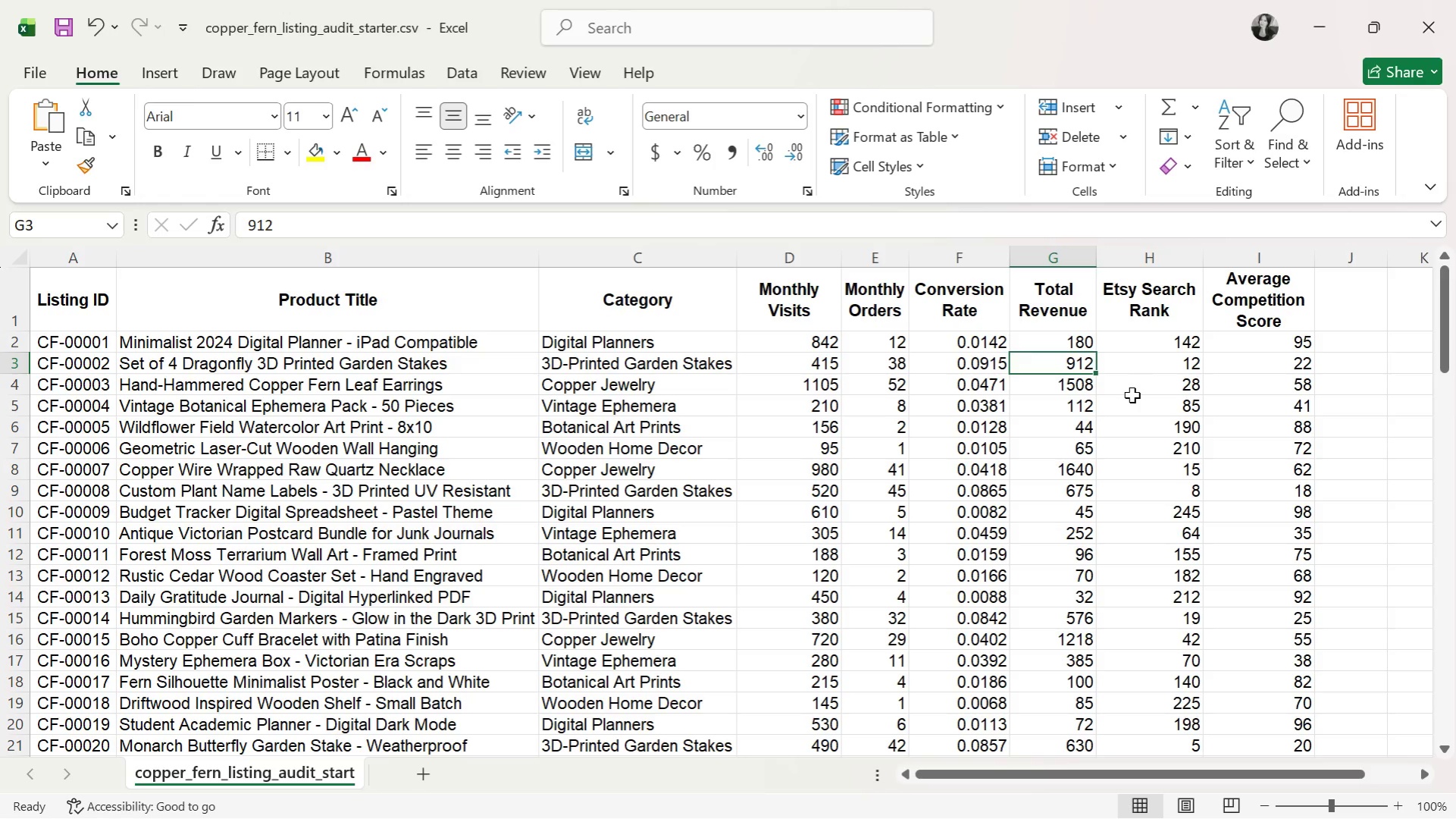 
key(ArrowDown)
 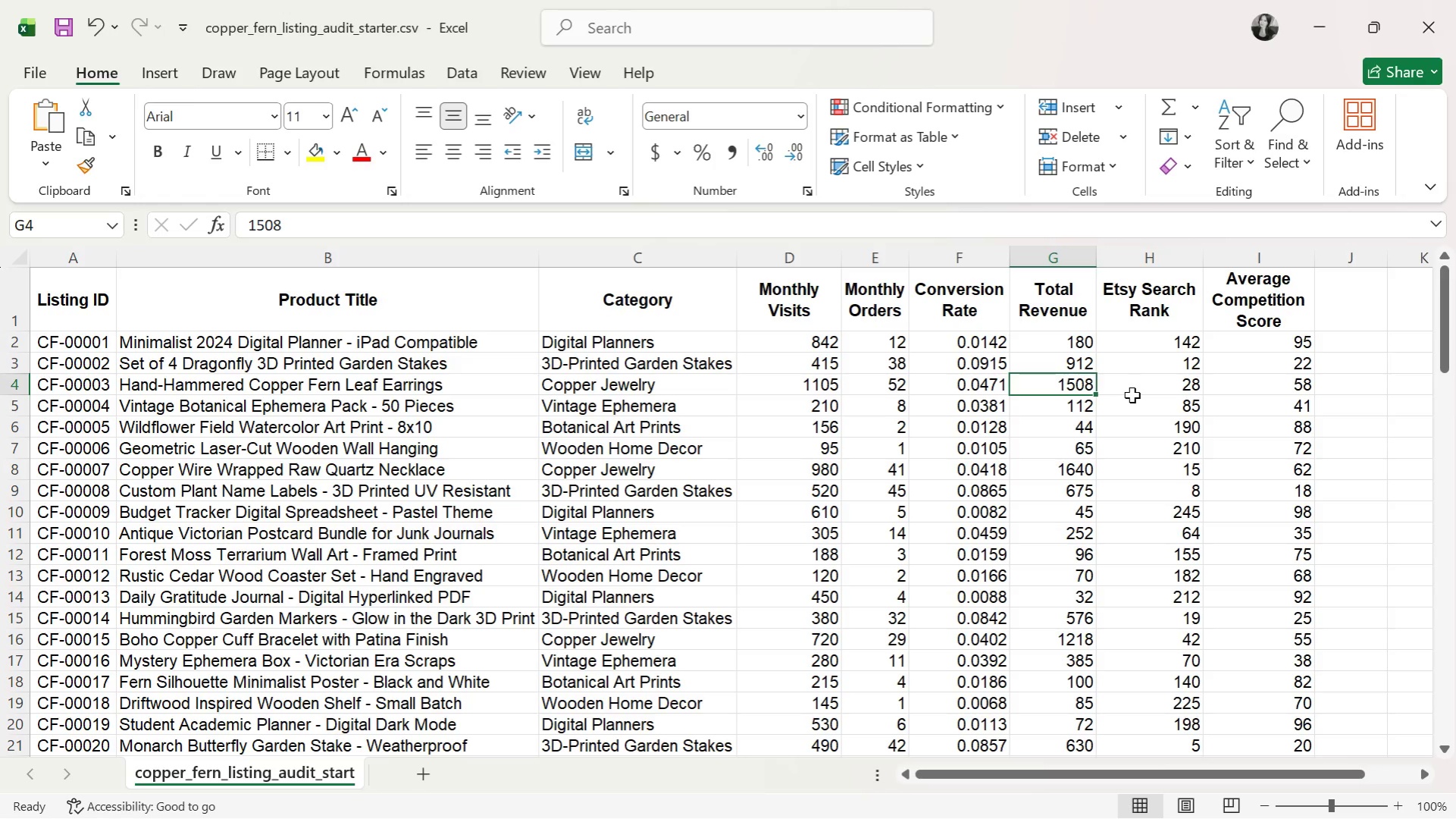 
key(ArrowDown)
 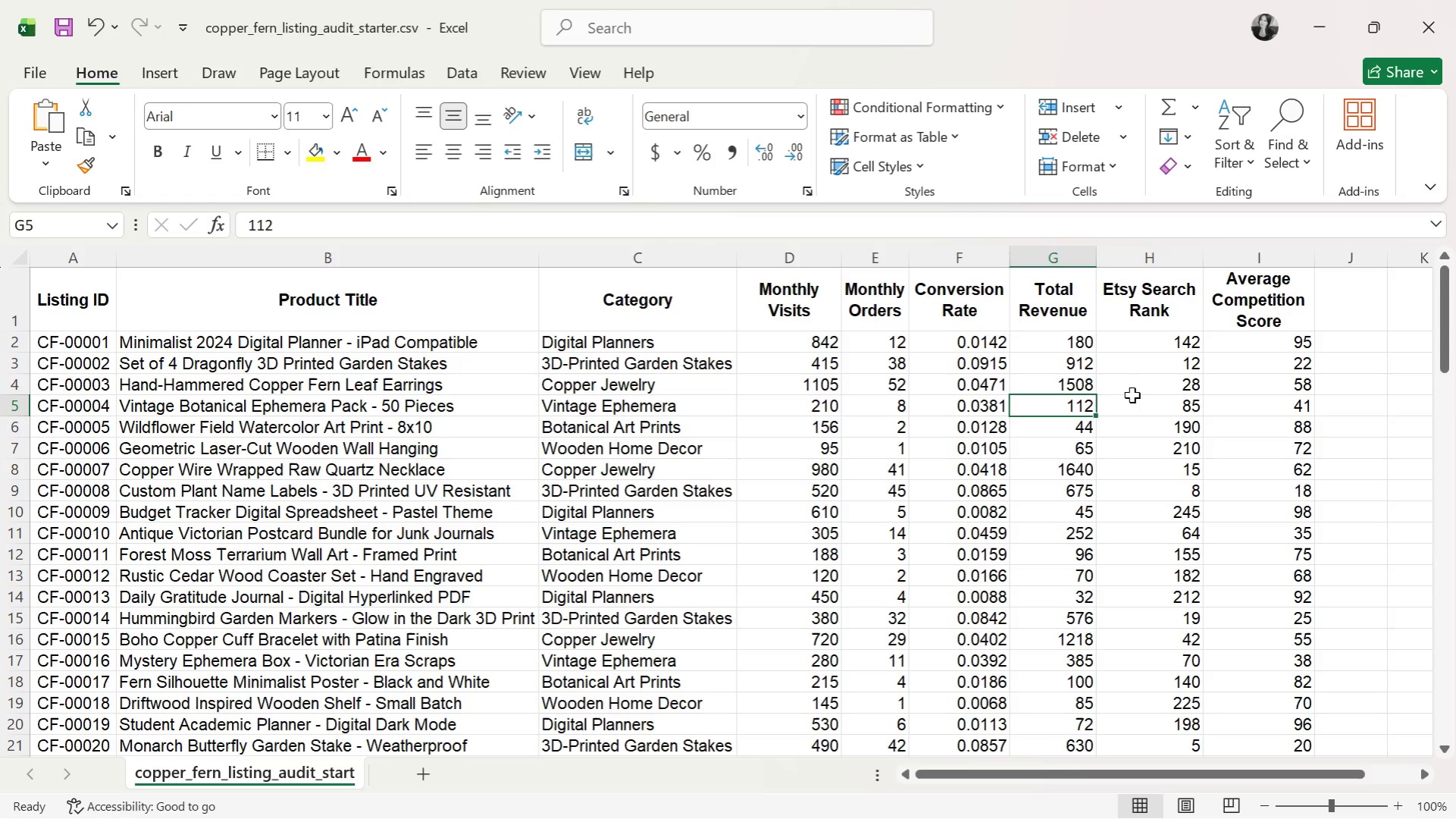 
key(ArrowDown)
 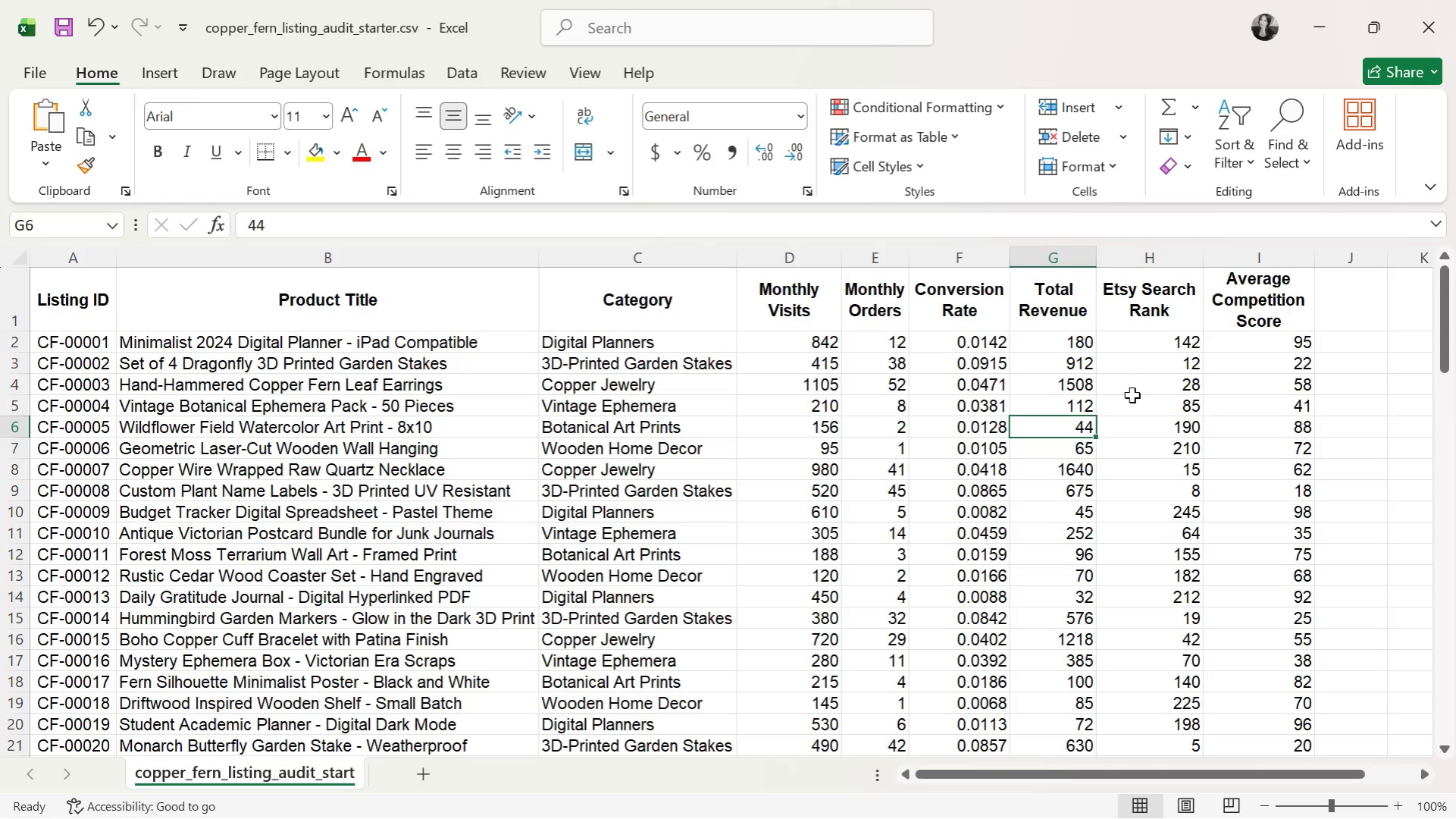 
key(ArrowDown)
 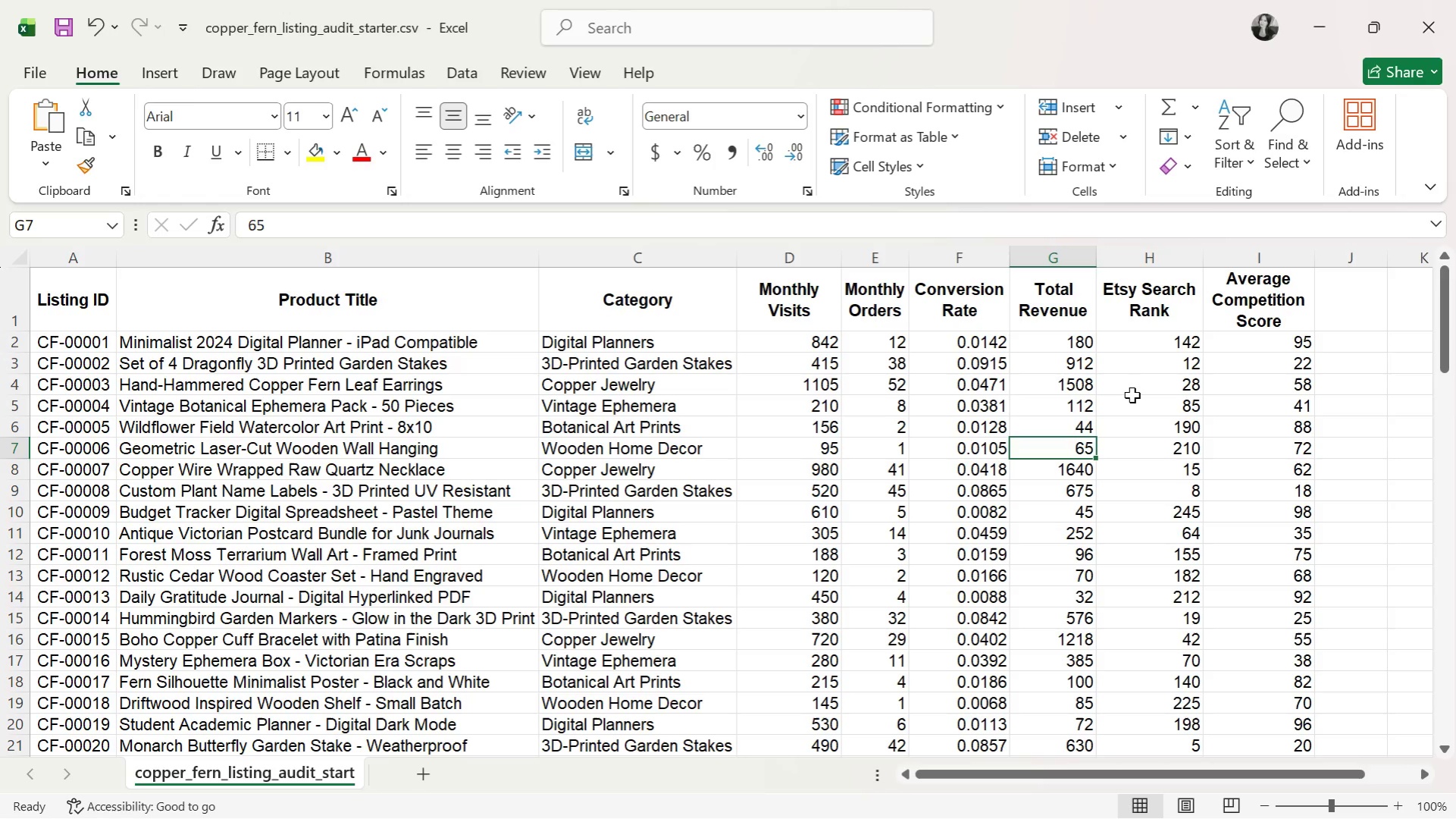 
key(ArrowLeft)
 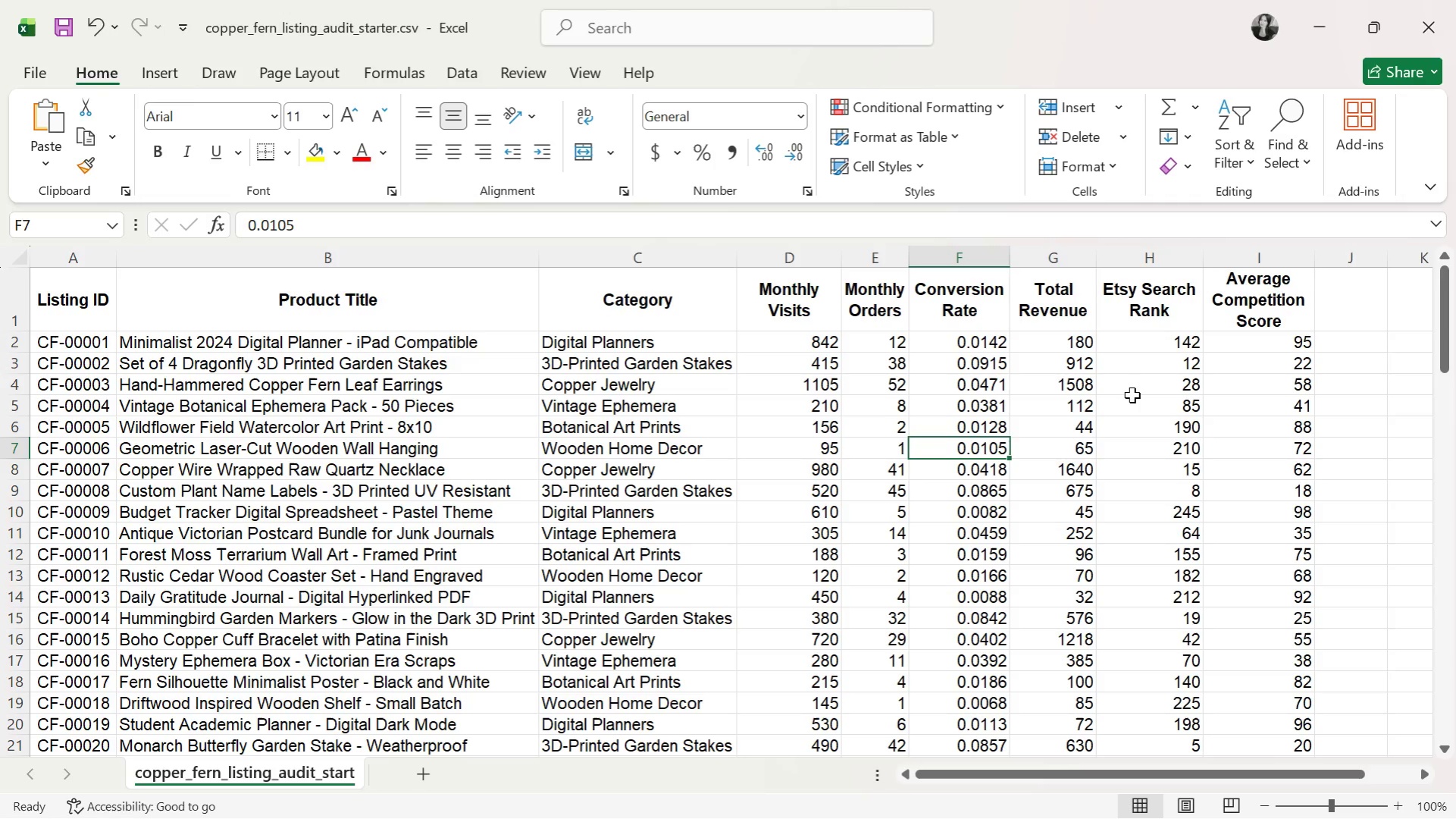 
key(ArrowRight)
 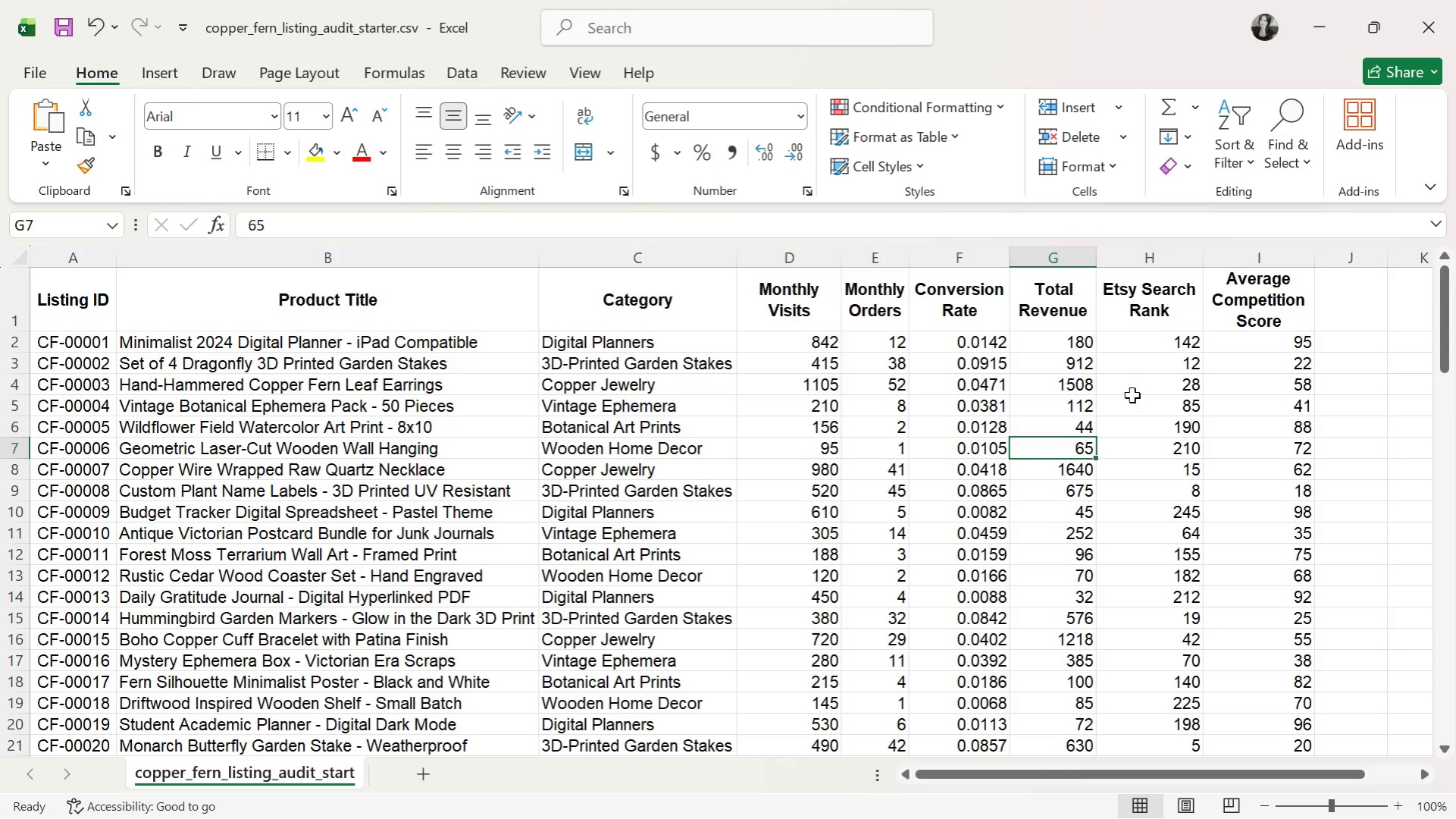 
key(ArrowDown)
 